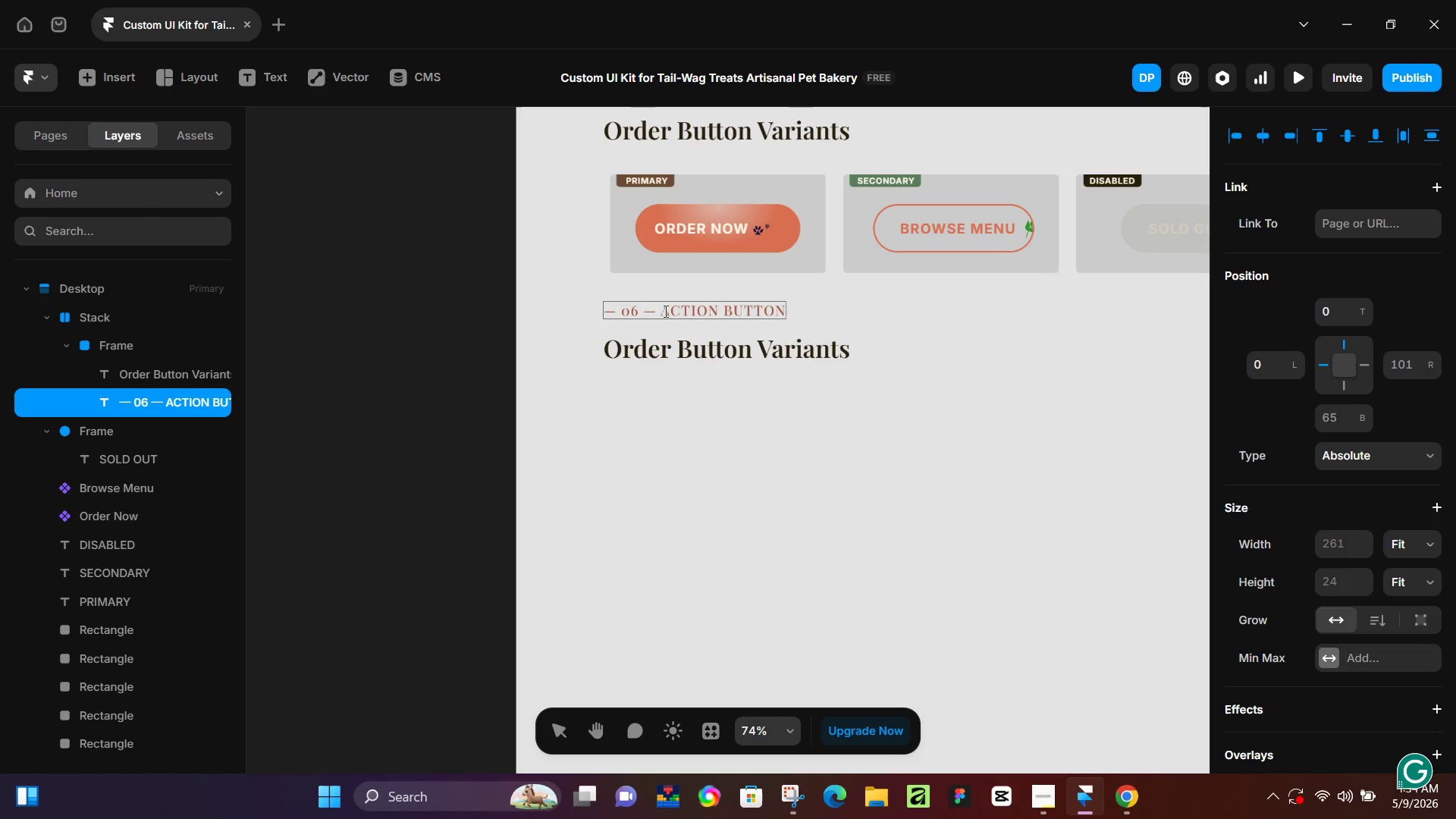 
left_click_drag(start_coordinate=[664, 311], to_coordinate=[792, 309])
 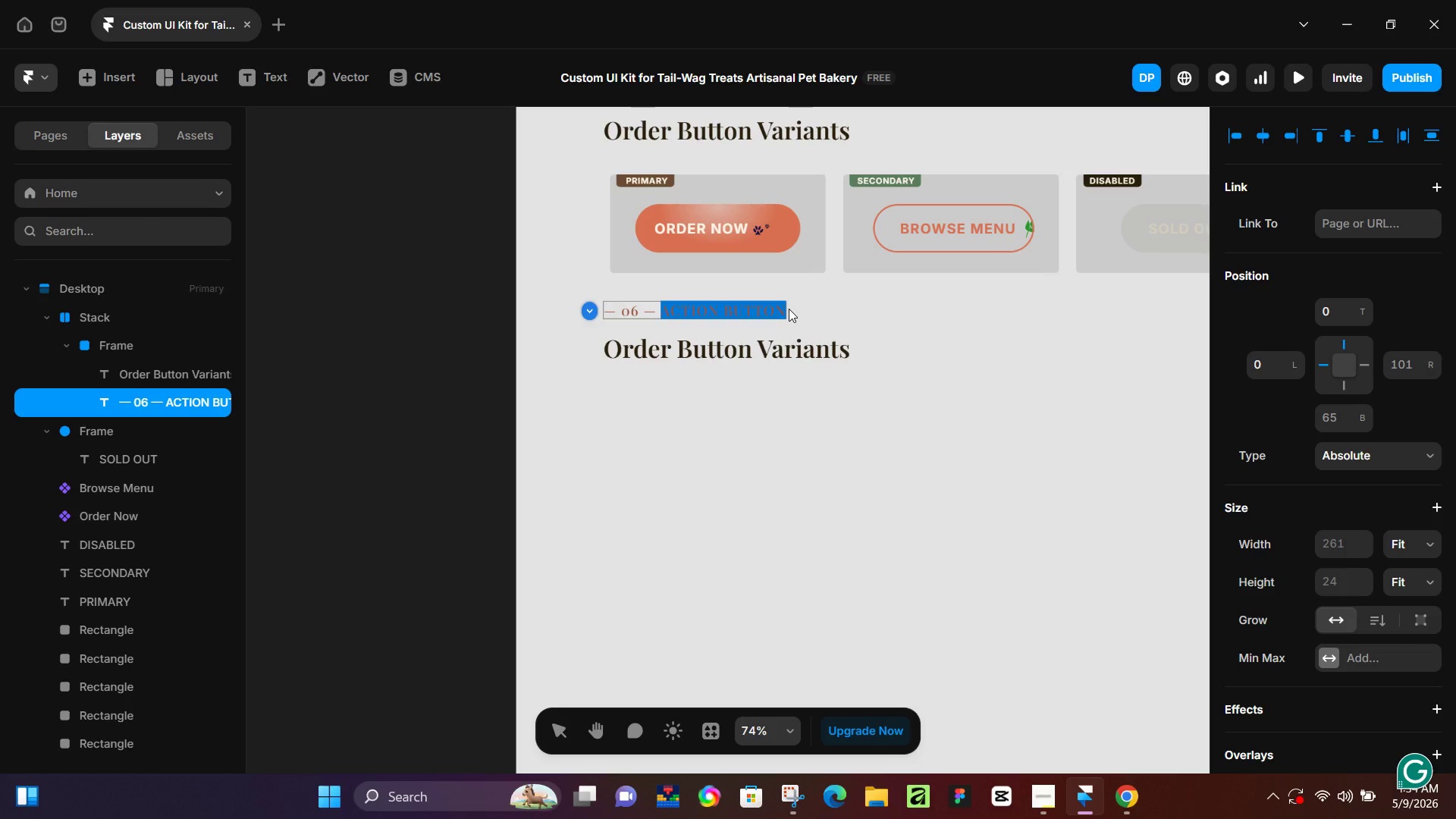 
type(LIVE PREVIEW)
 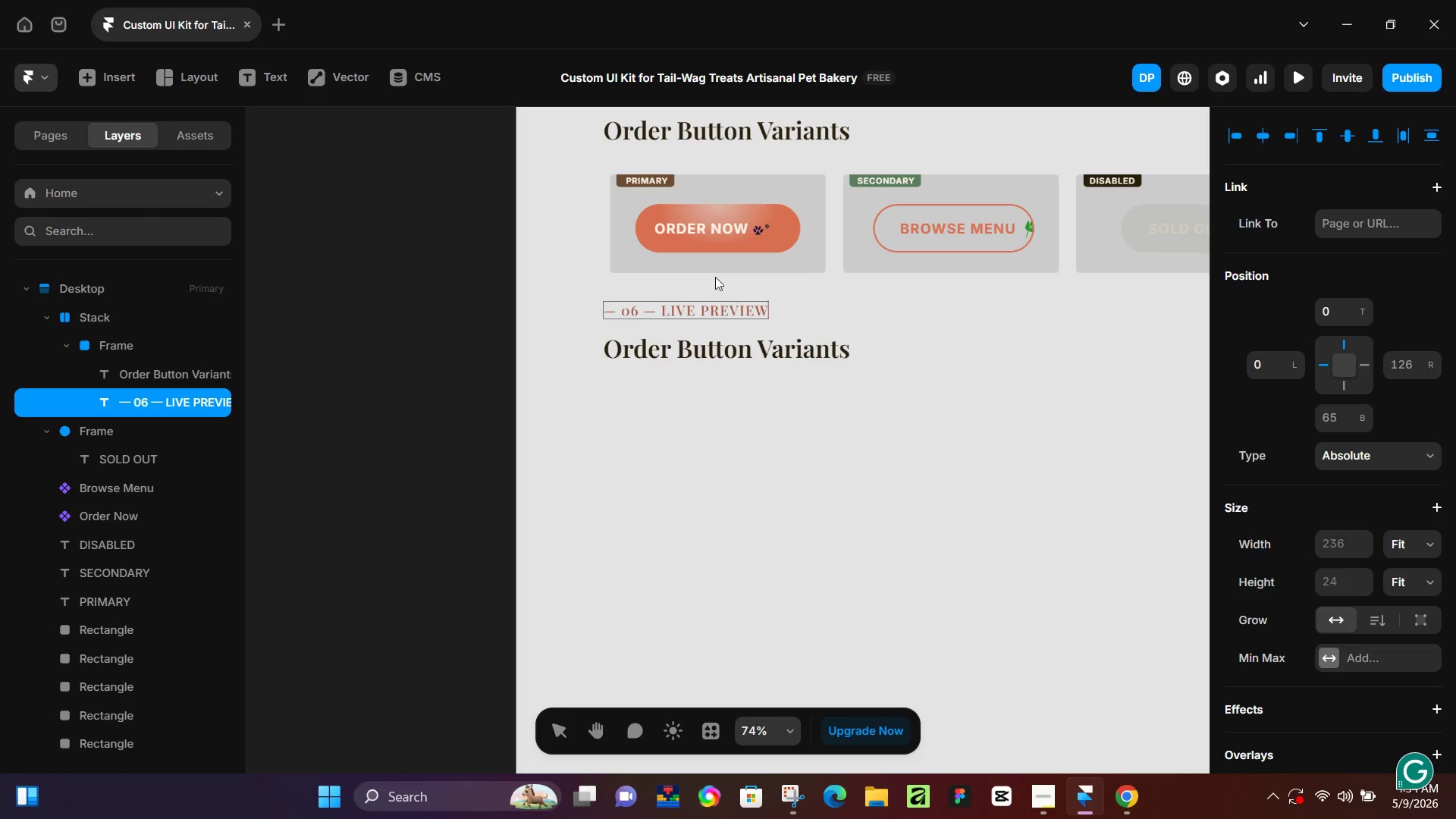 
double_click([698, 345])
 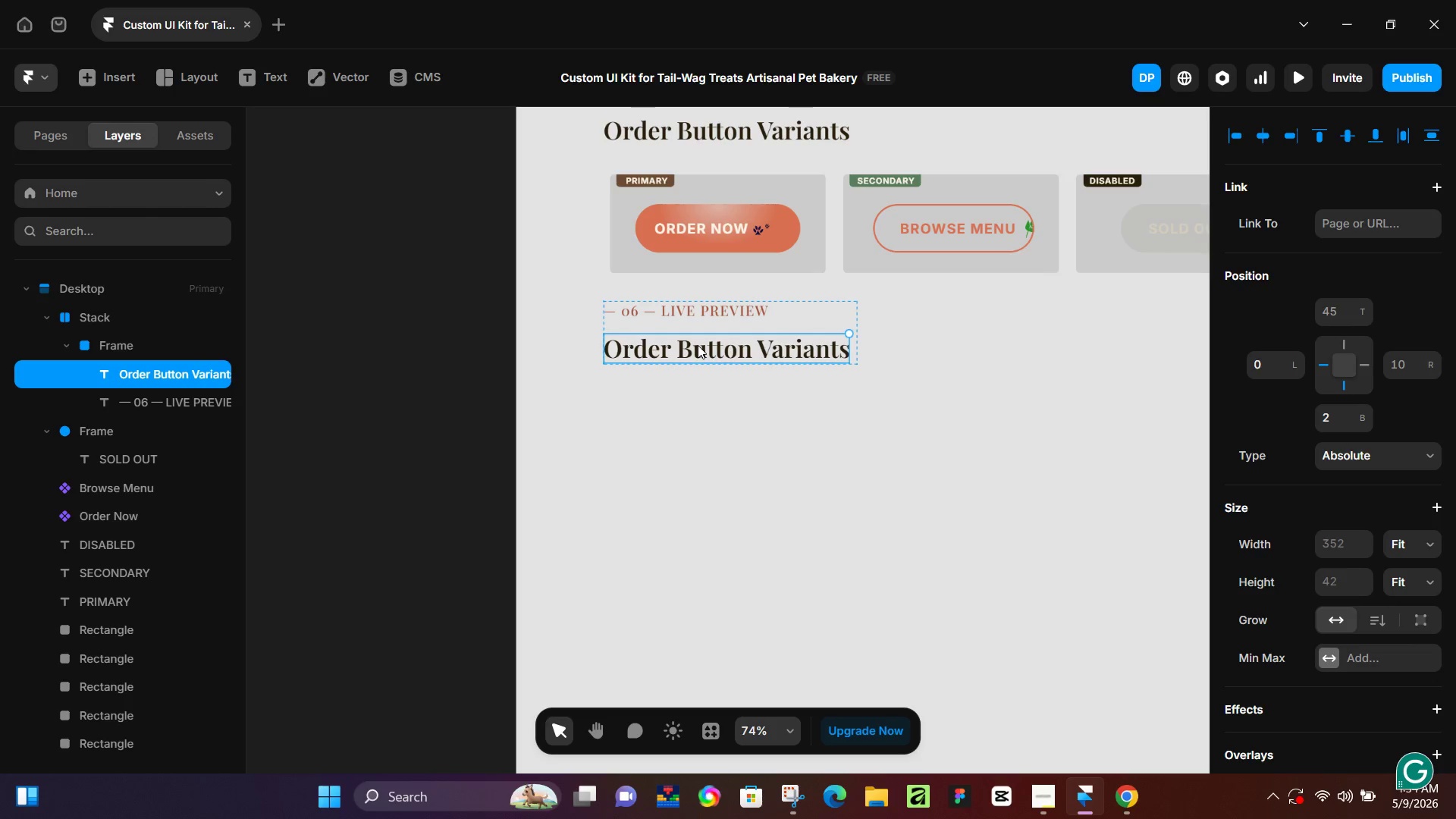 
triple_click([698, 345])
 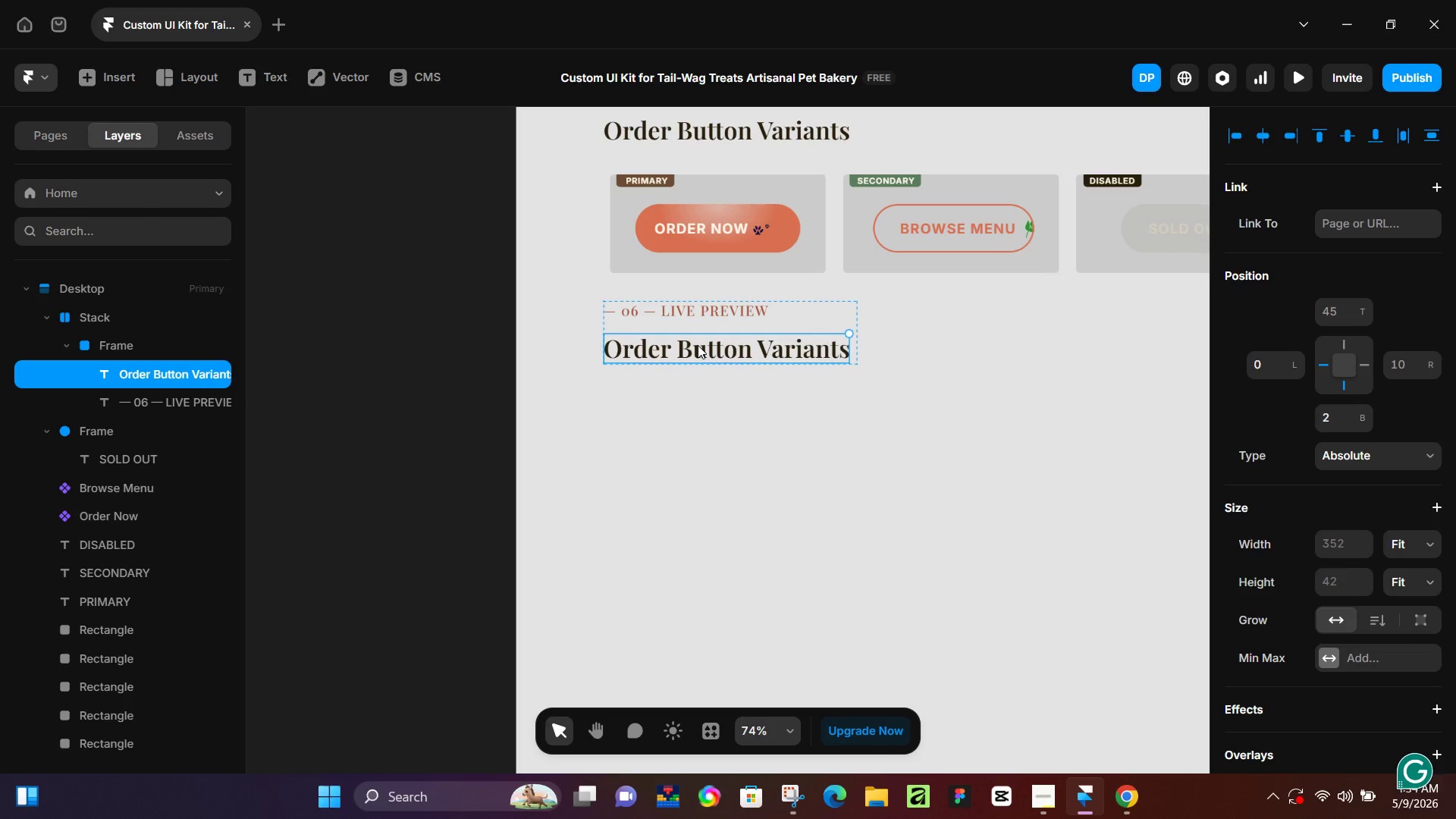 
triple_click([698, 345])
 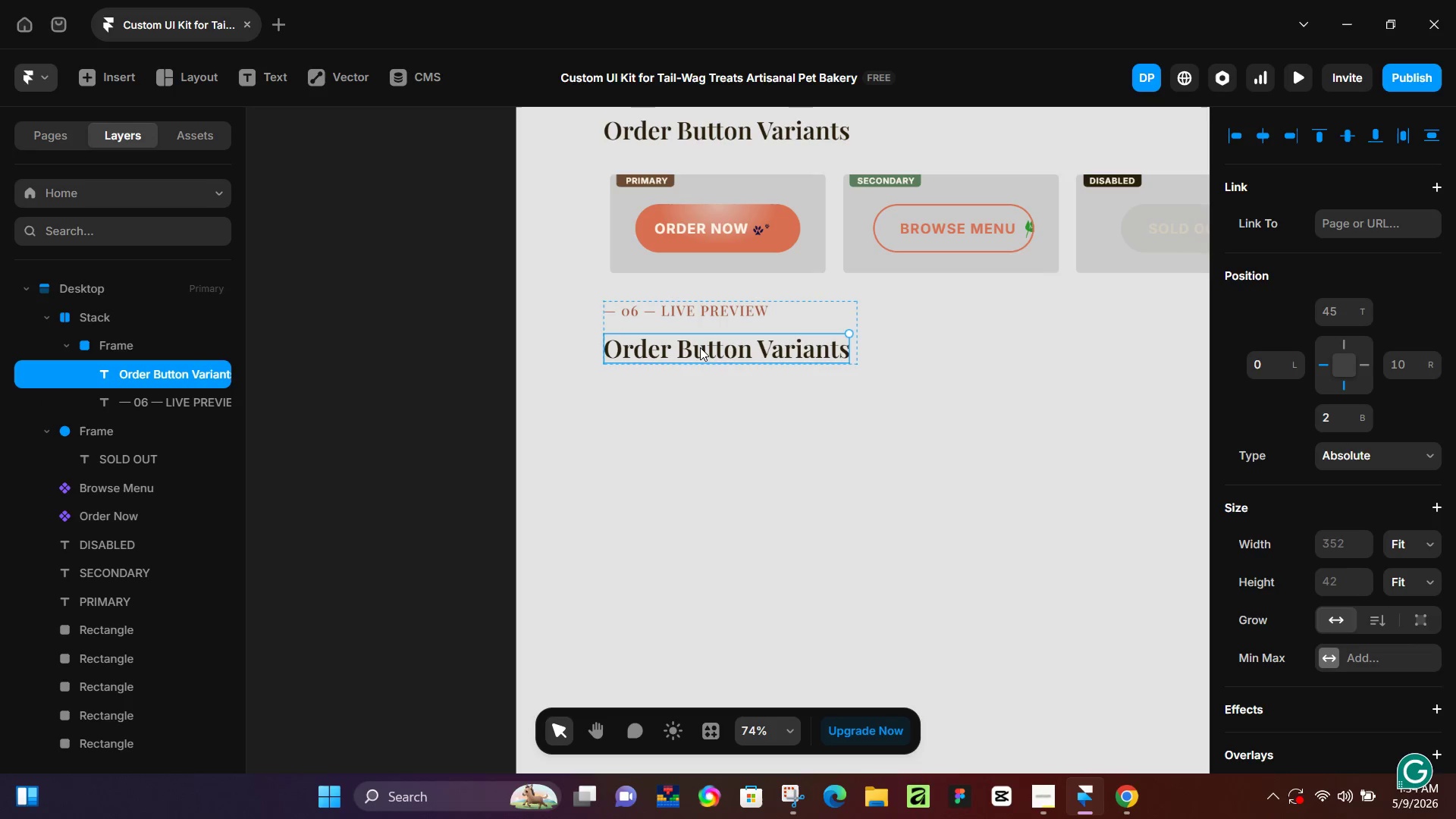 
double_click([700, 347])
 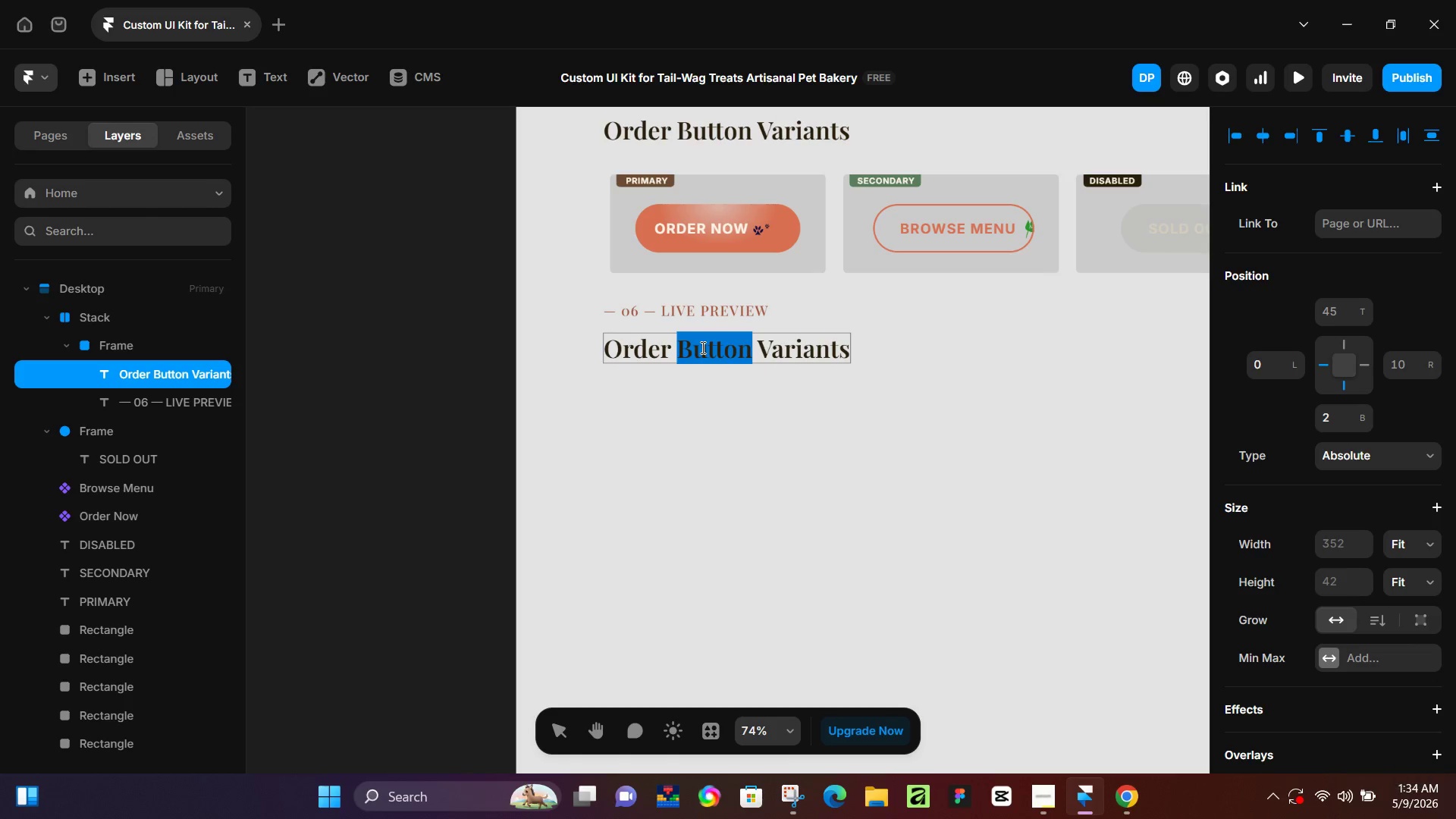 
key(Control+A)
 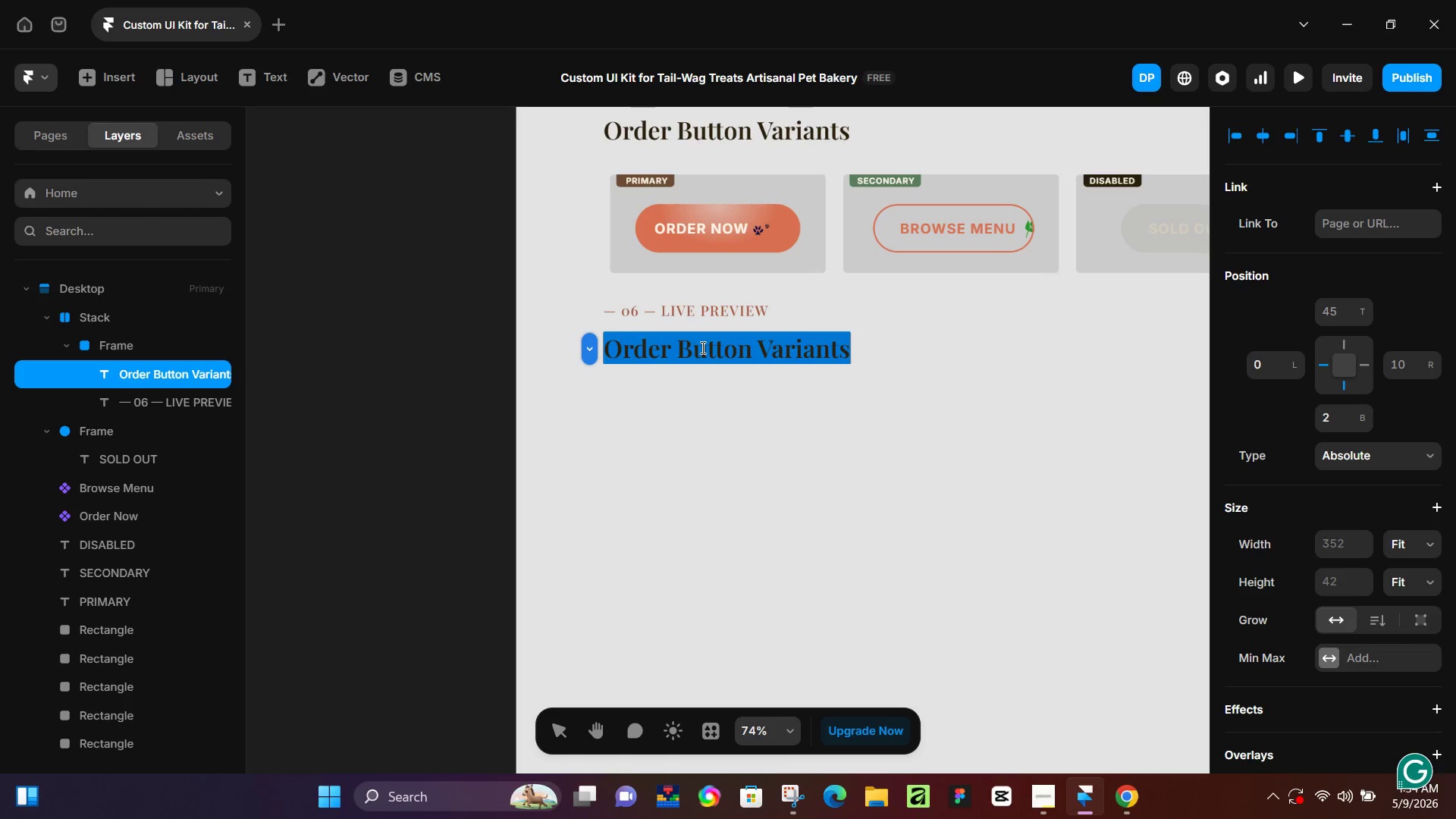 
type(Full OR)
key(Backspace)
type(rder Form)
 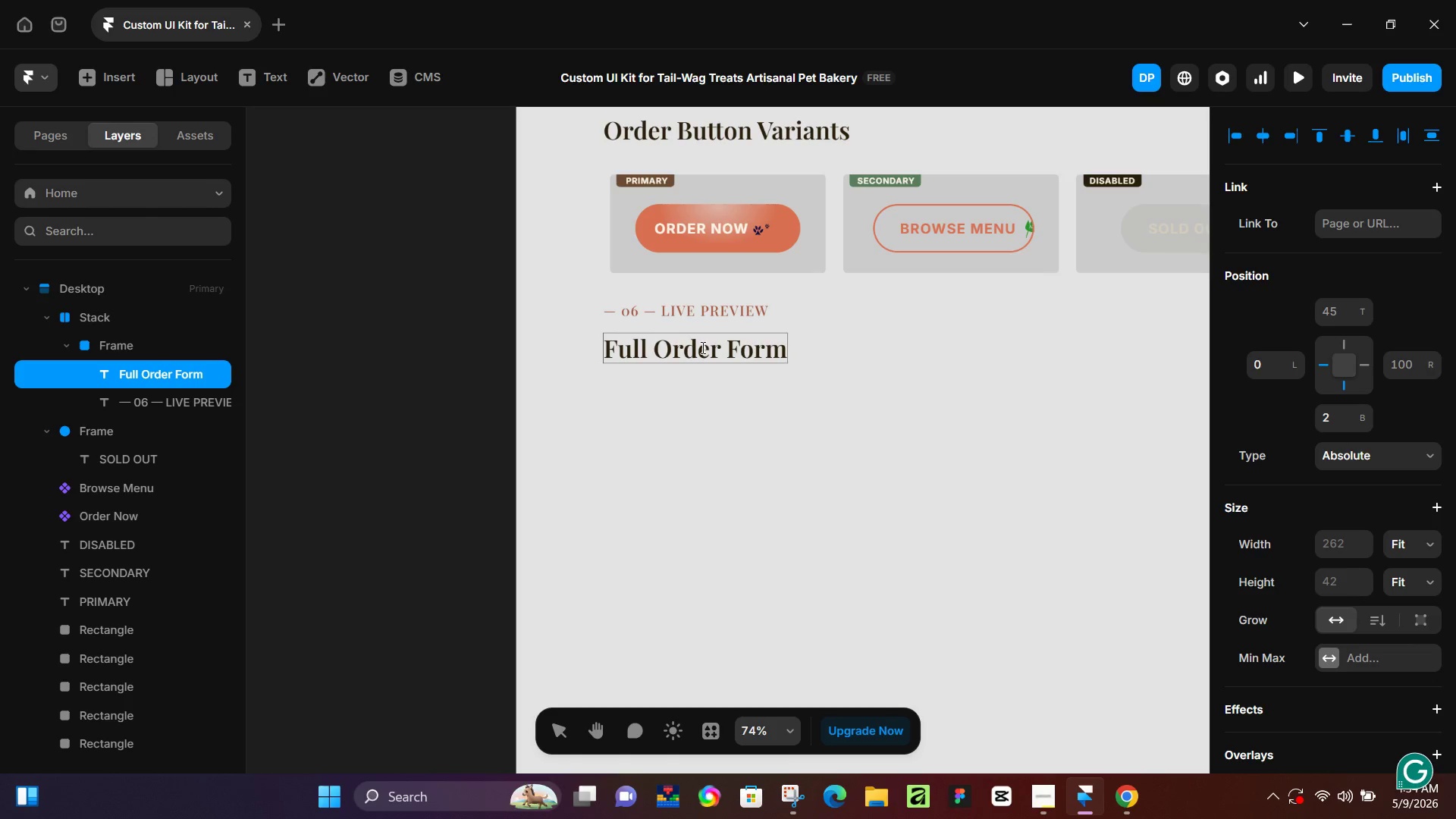 
left_click([742, 410])
 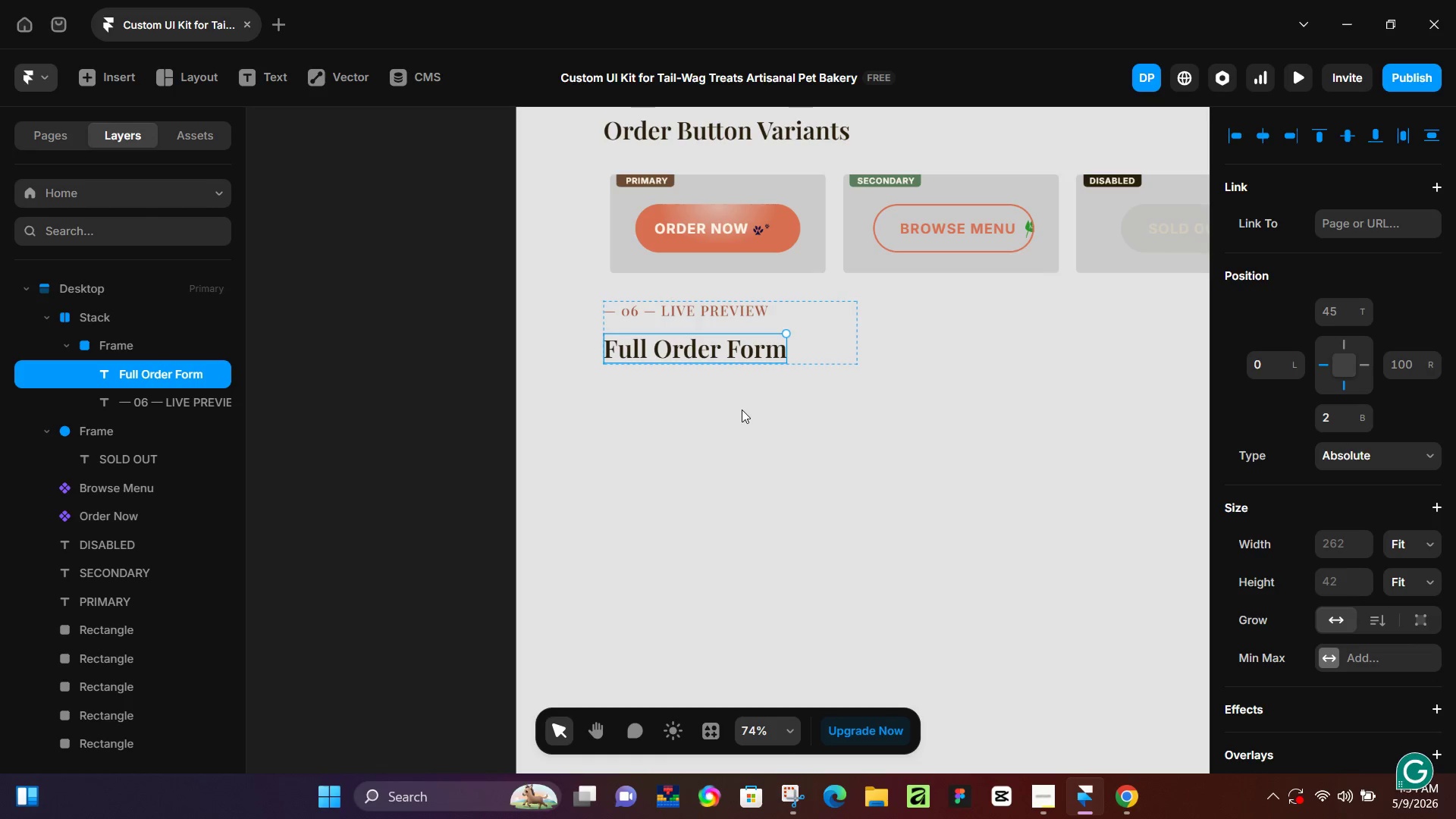 
hold_key(key=ControlLeft, duration=0.56)
scroll: coordinate [745, 410], scroll_direction: down, amount: 4.0
 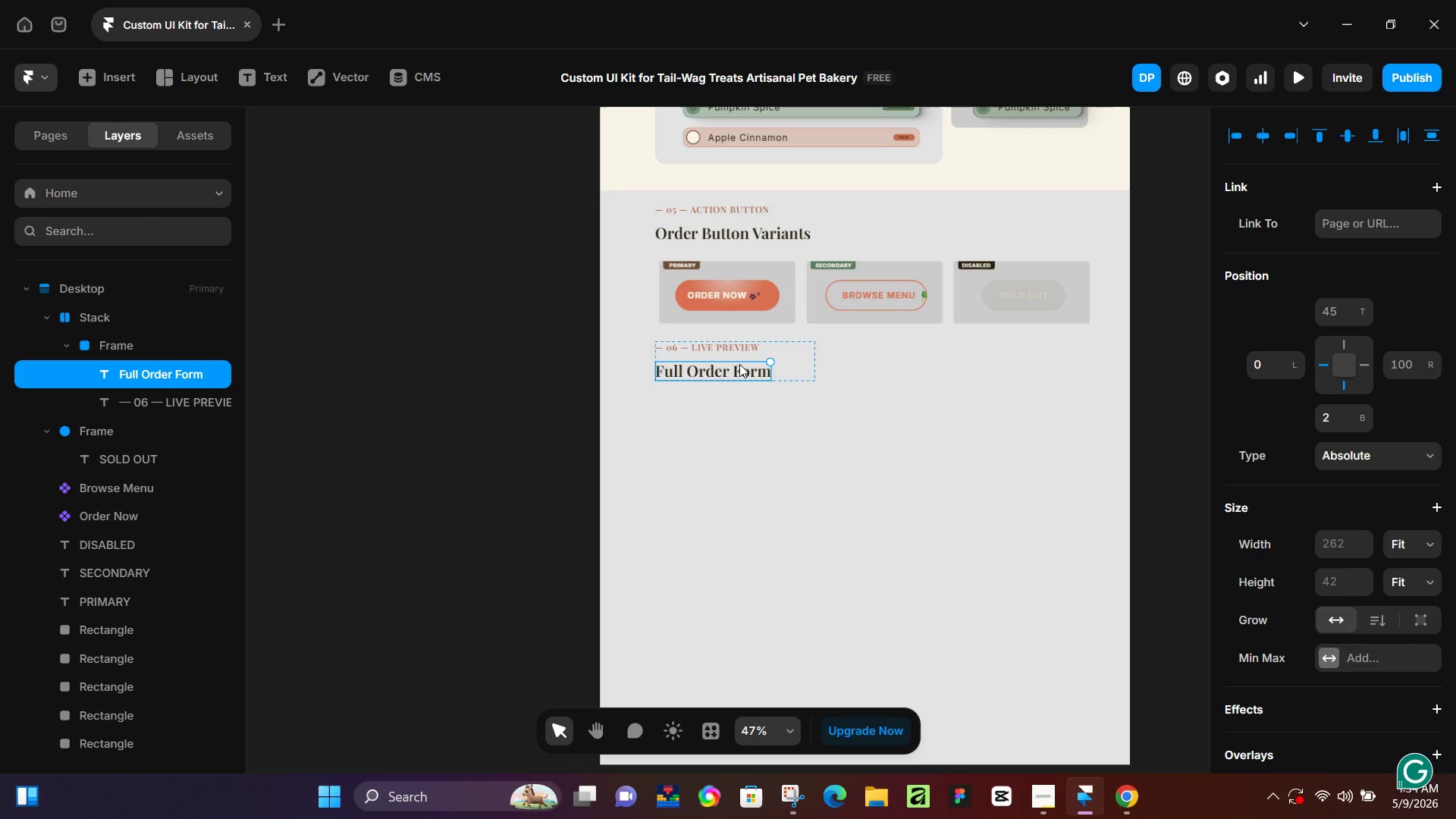 
hold_key(key=ControlLeft, duration=0.86)
 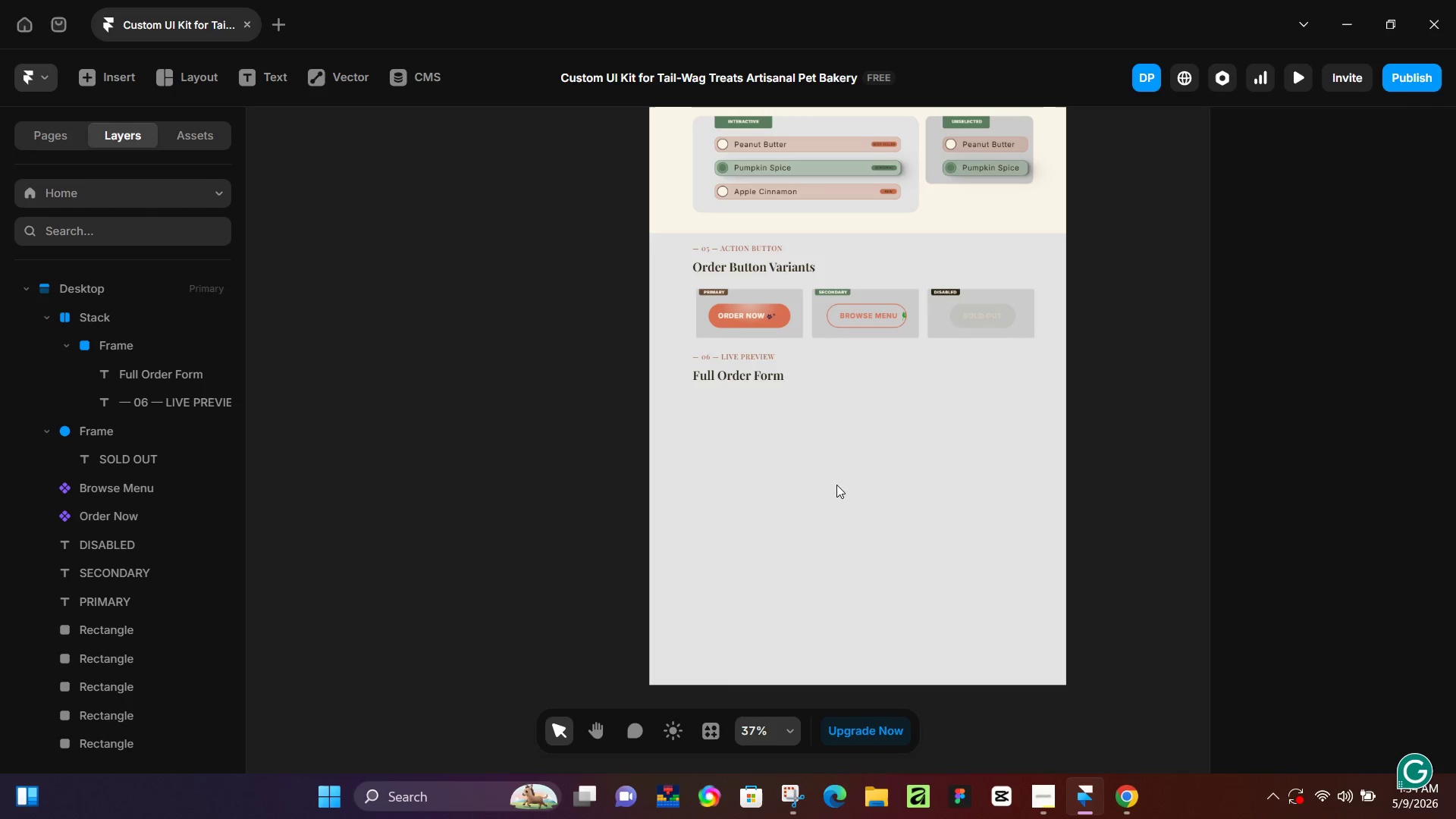 
left_click([836, 485])
 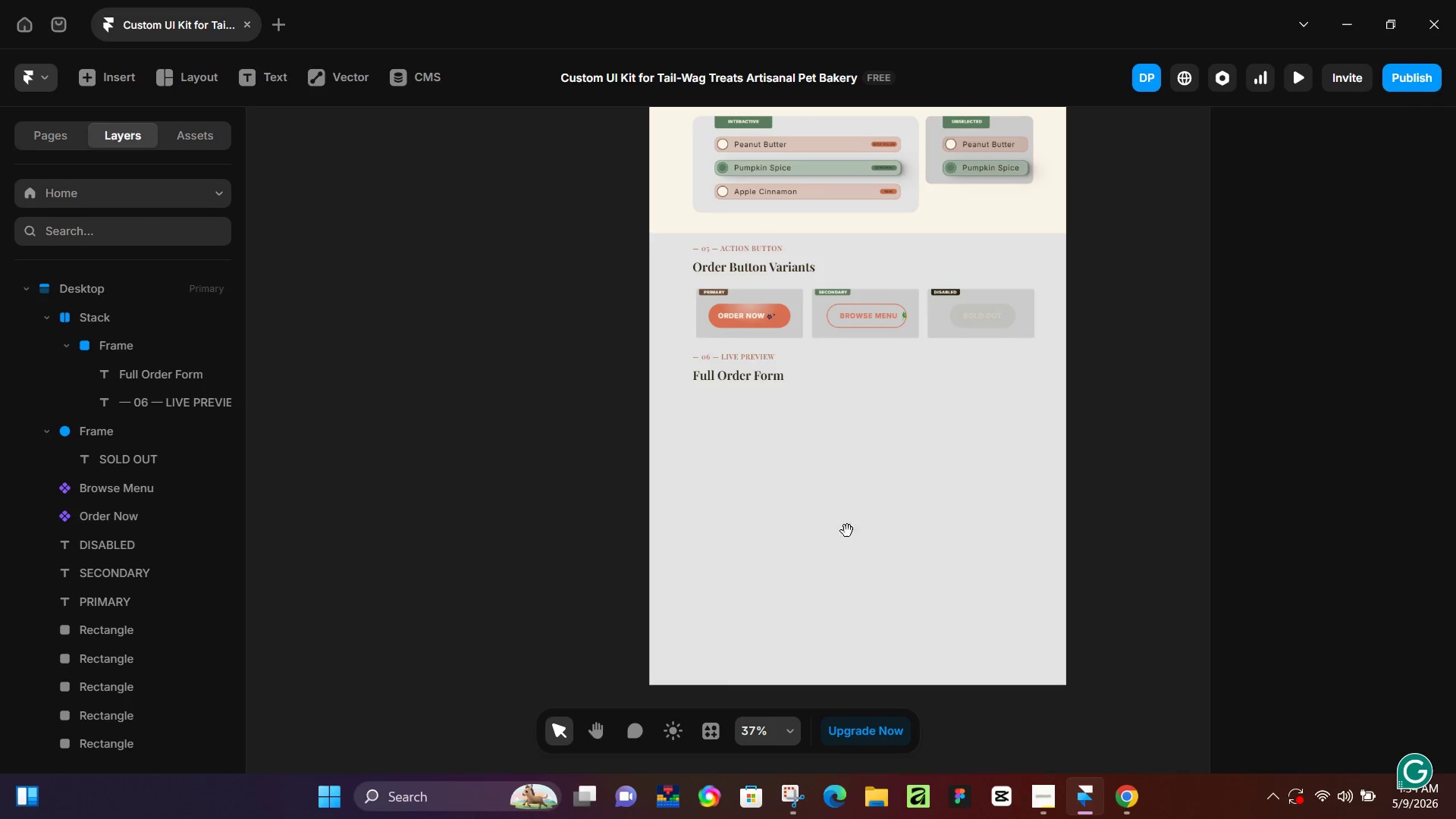 
scroll: coordinate [832, 403], scroll_direction: down, amount: 2.0
 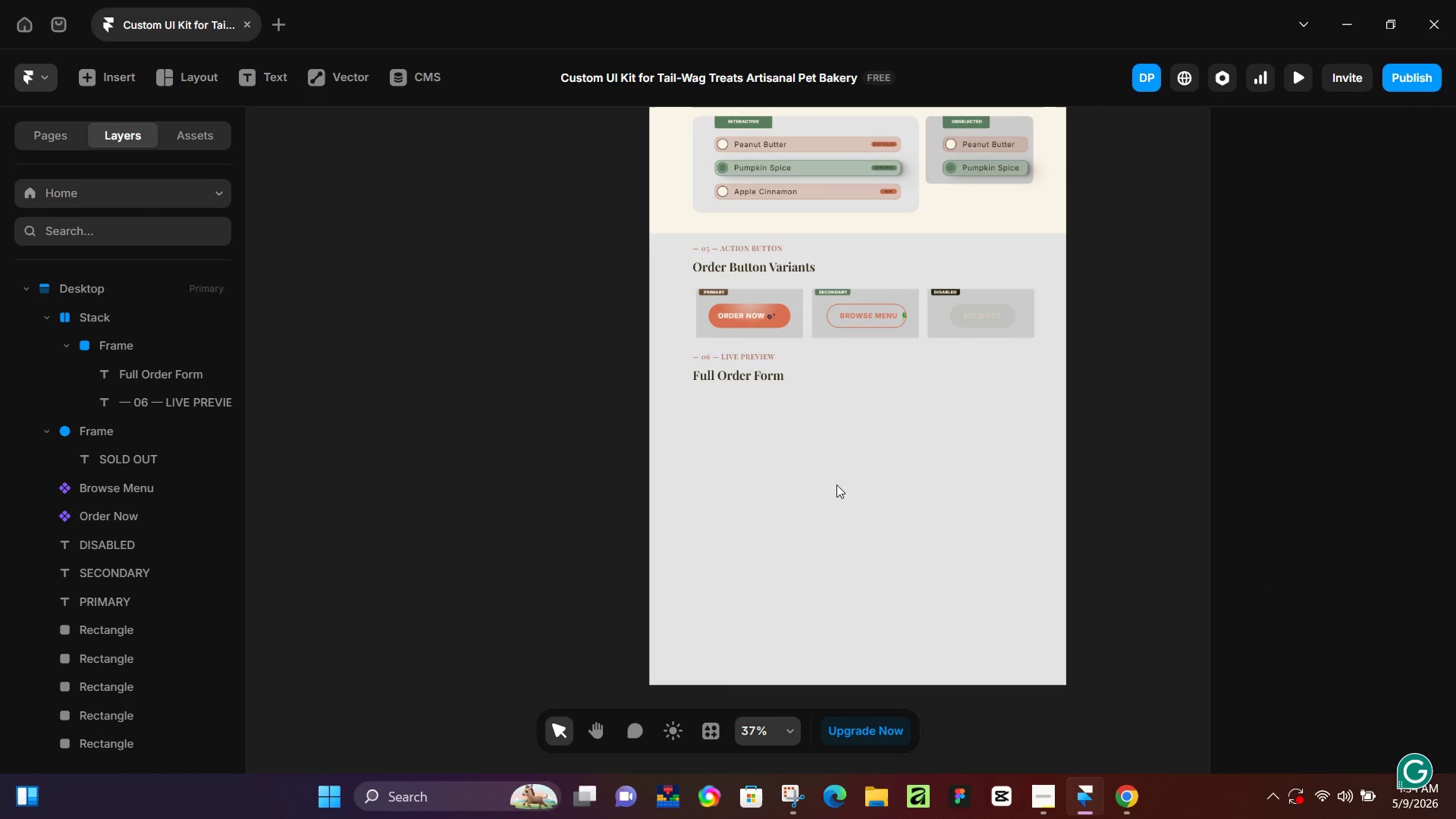 
hold_key(key=Space, duration=0.75)
 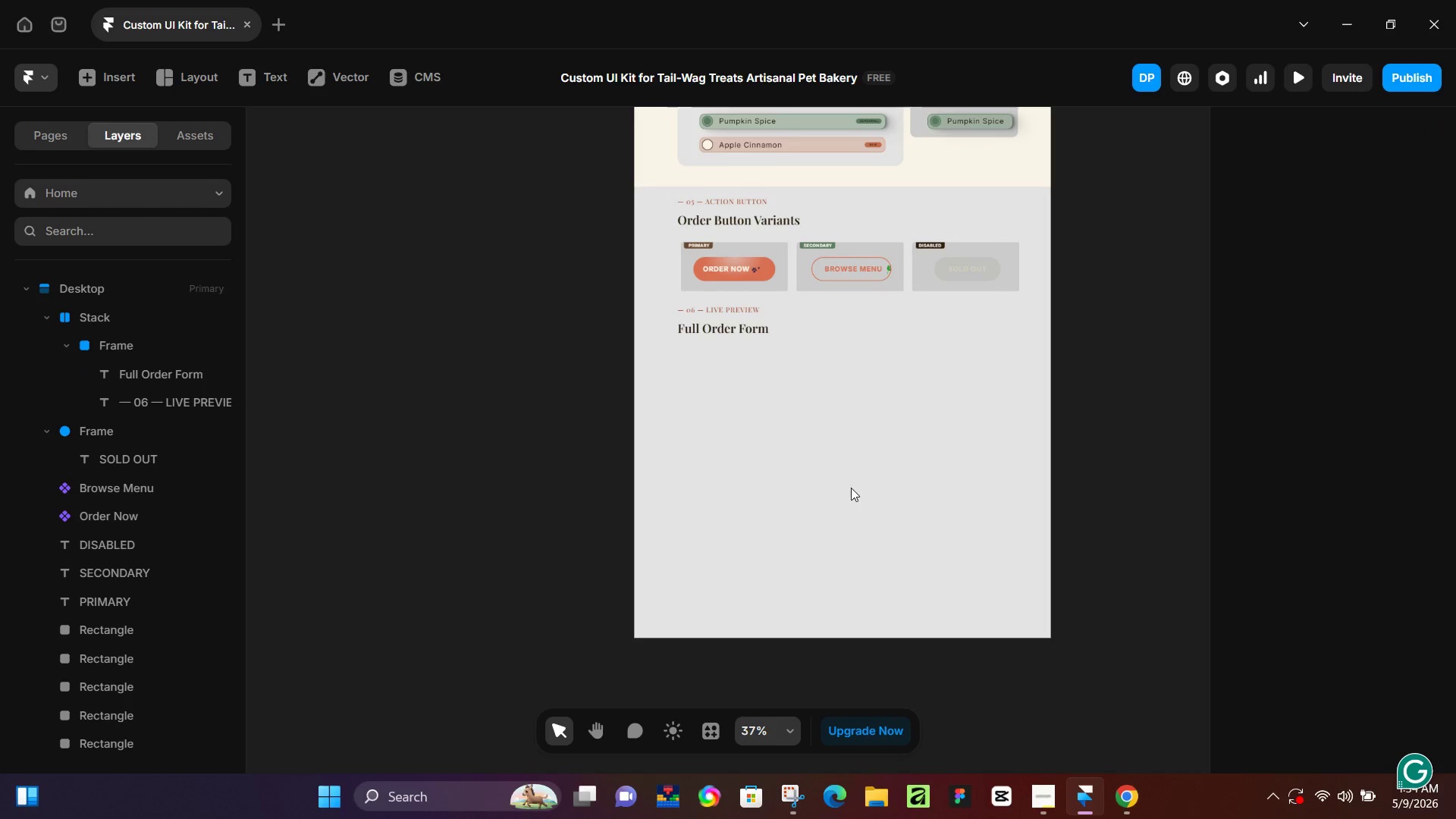 
left_click_drag(start_coordinate=[856, 560], to_coordinate=[841, 514])
 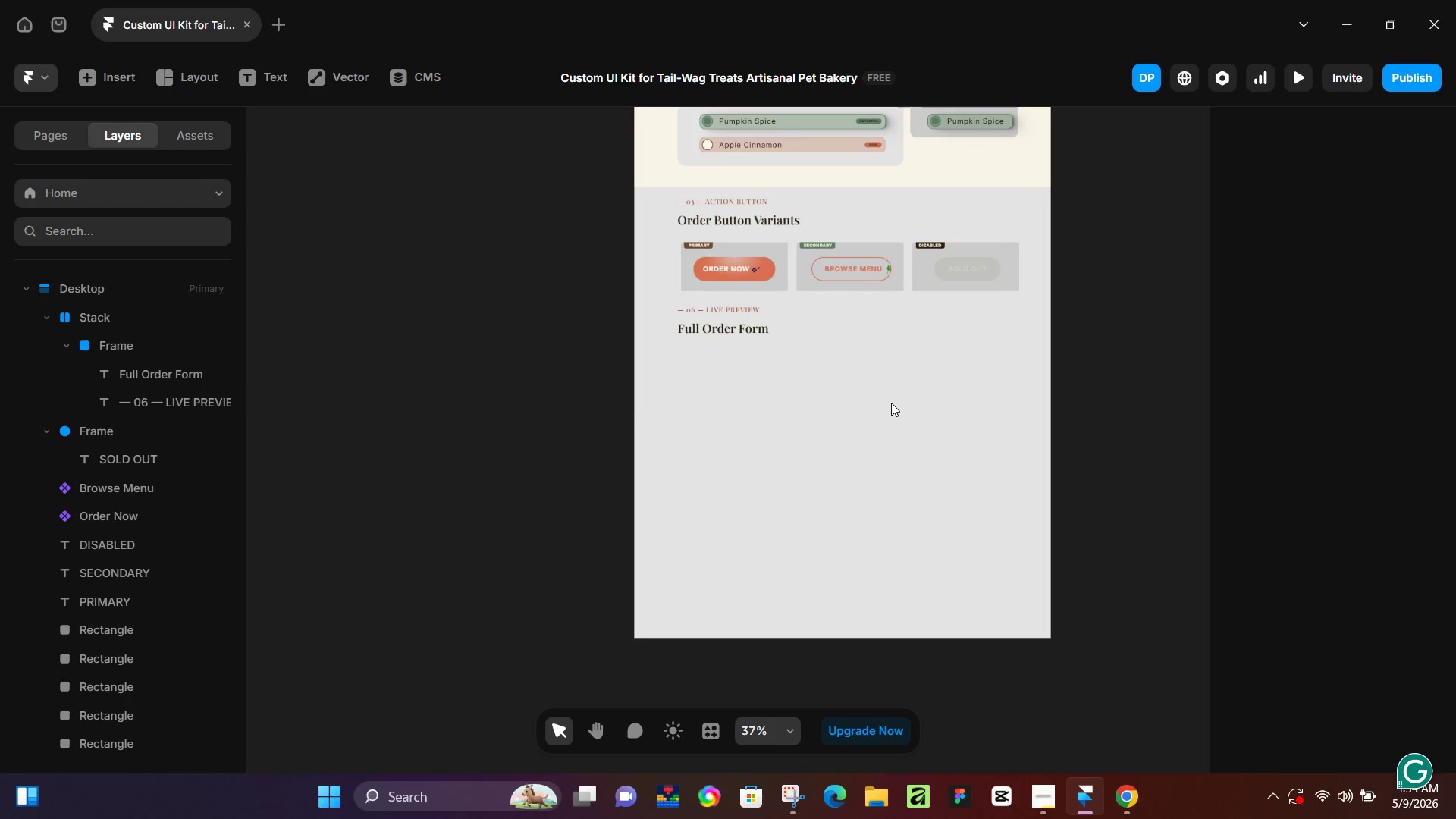 
key(R)
 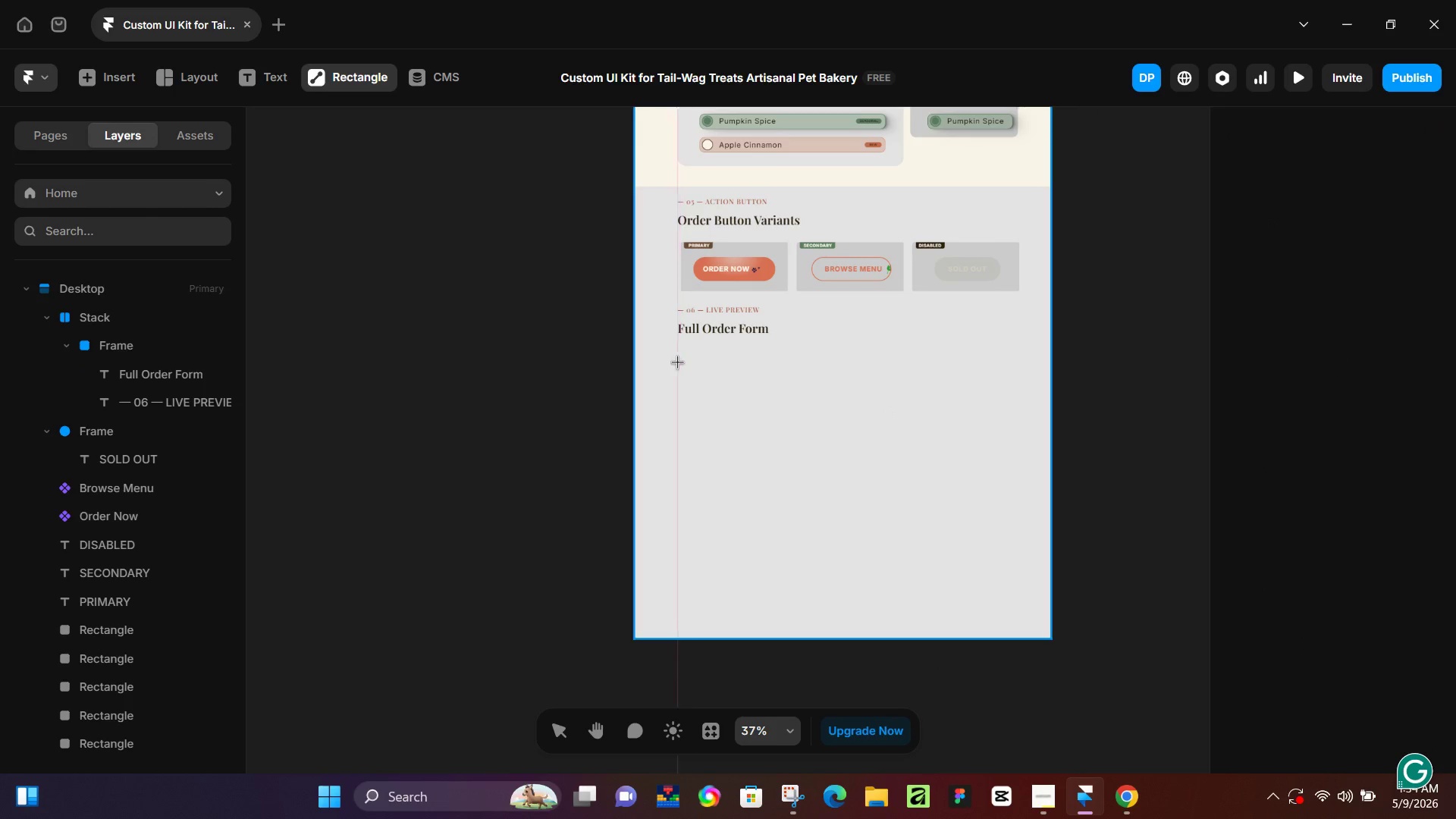 
wait(5.3)
 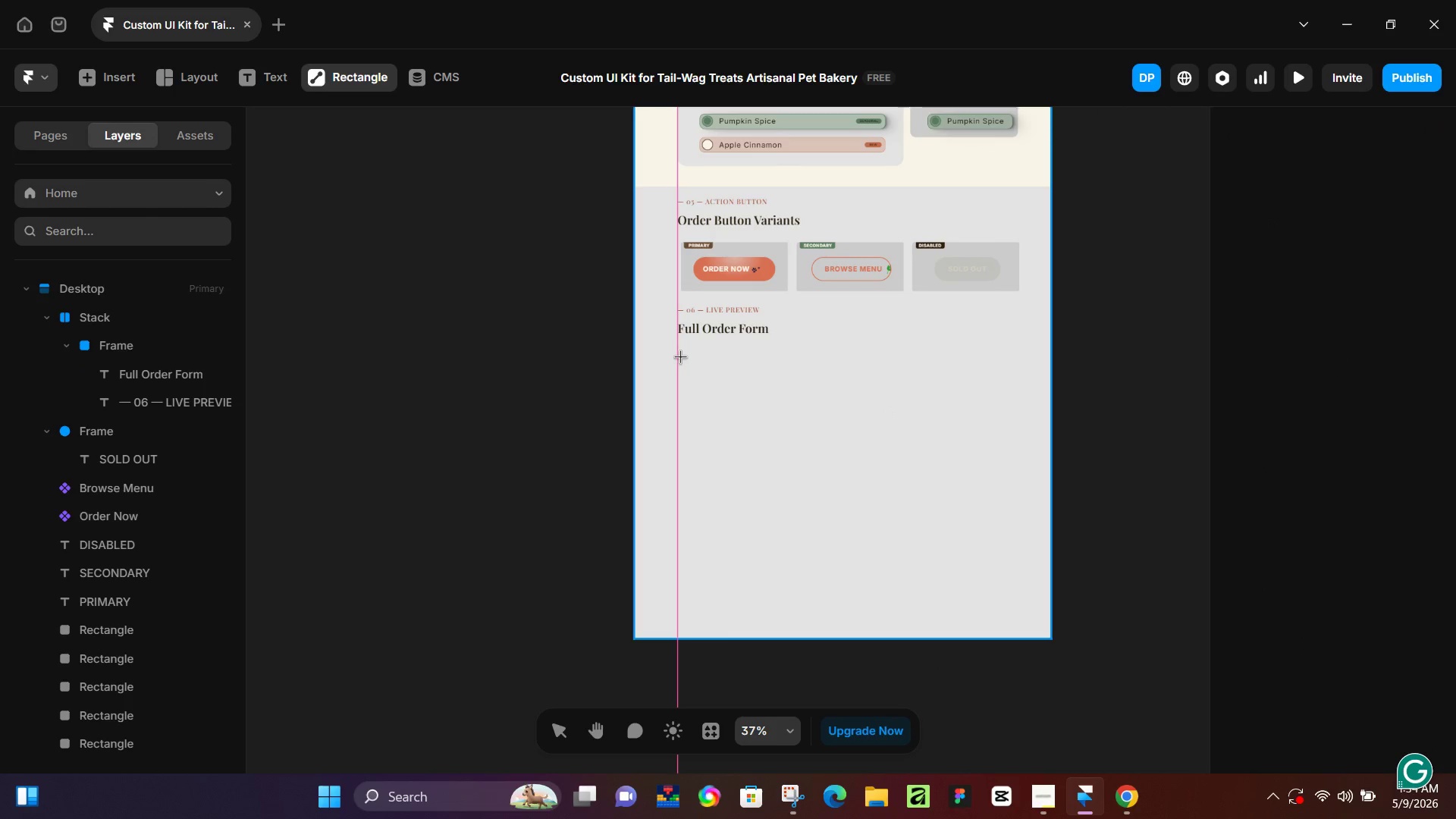 
left_click_drag(start_coordinate=[675, 364], to_coordinate=[1021, 620])
 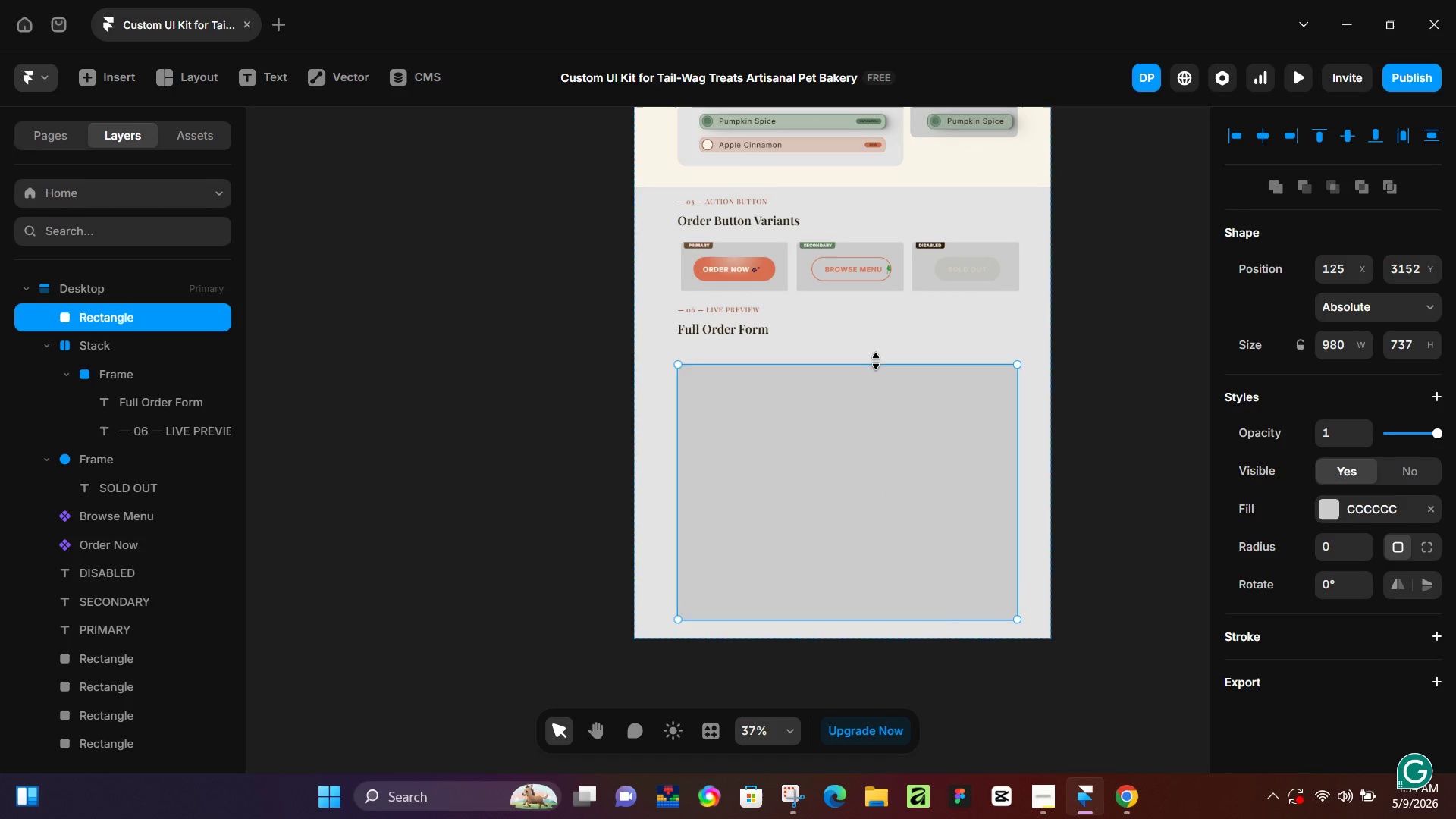 
left_click_drag(start_coordinate=[873, 362], to_coordinate=[877, 348])
 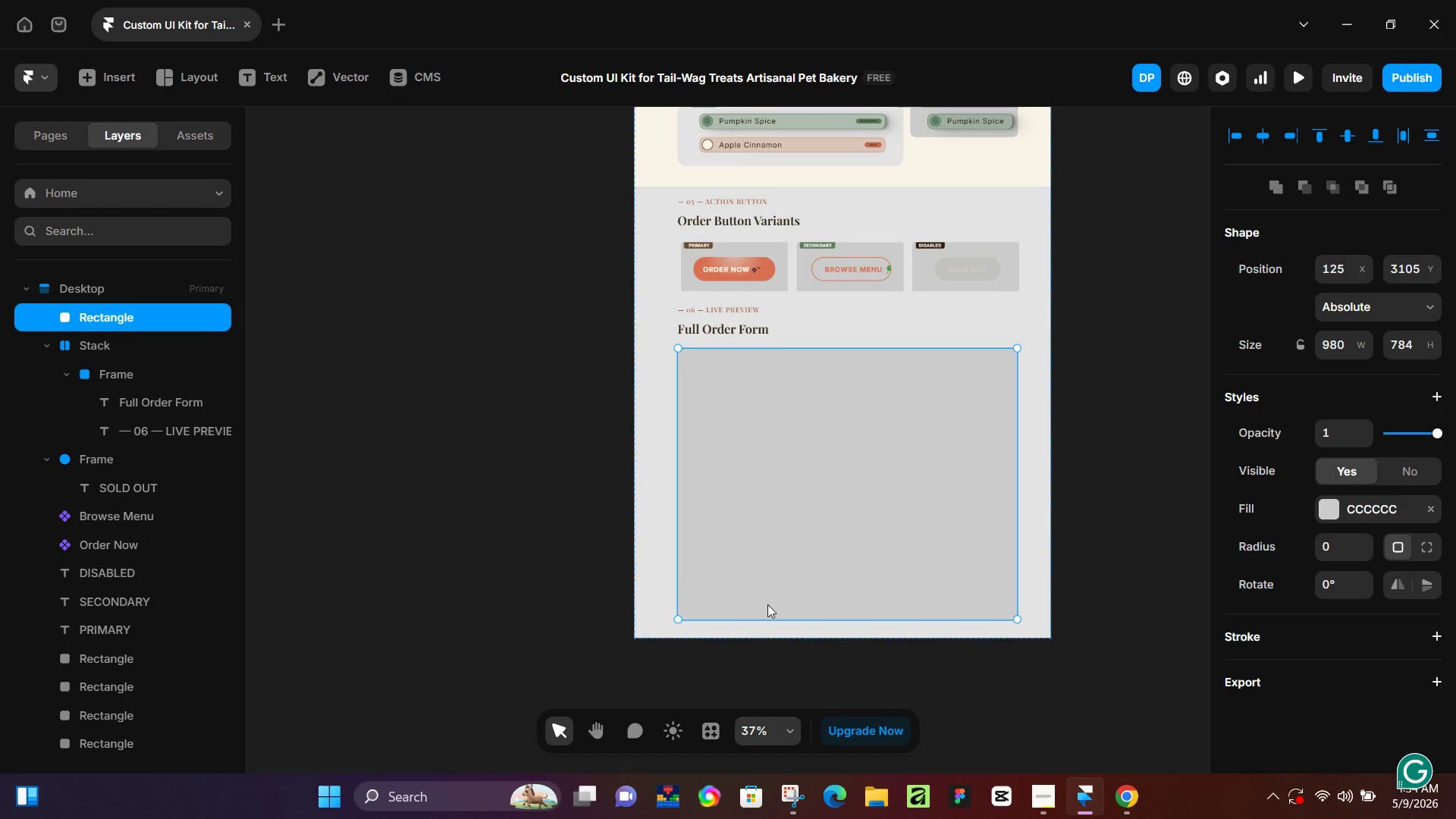 
key(Control+D)
 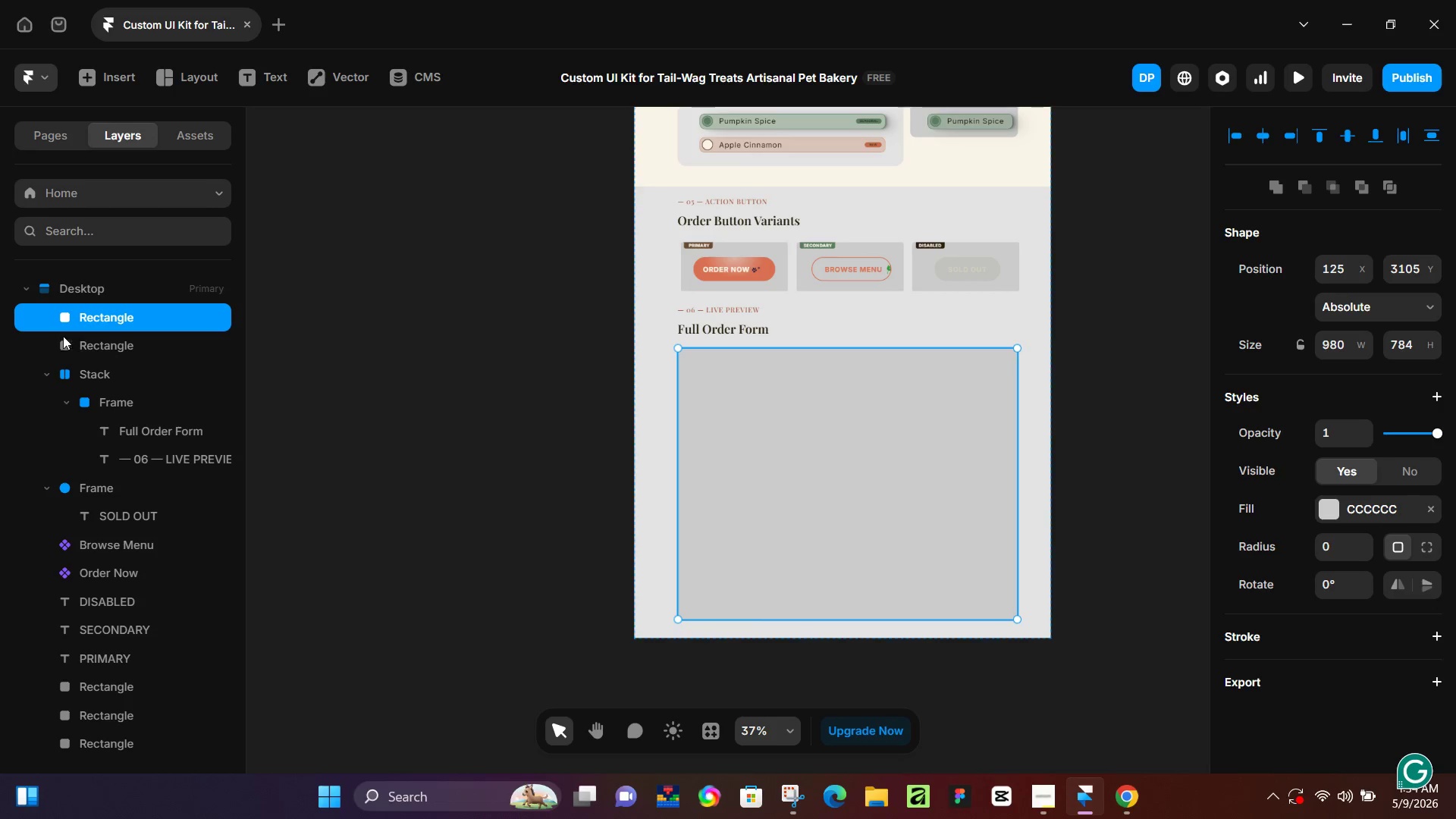 
left_click([86, 338])
 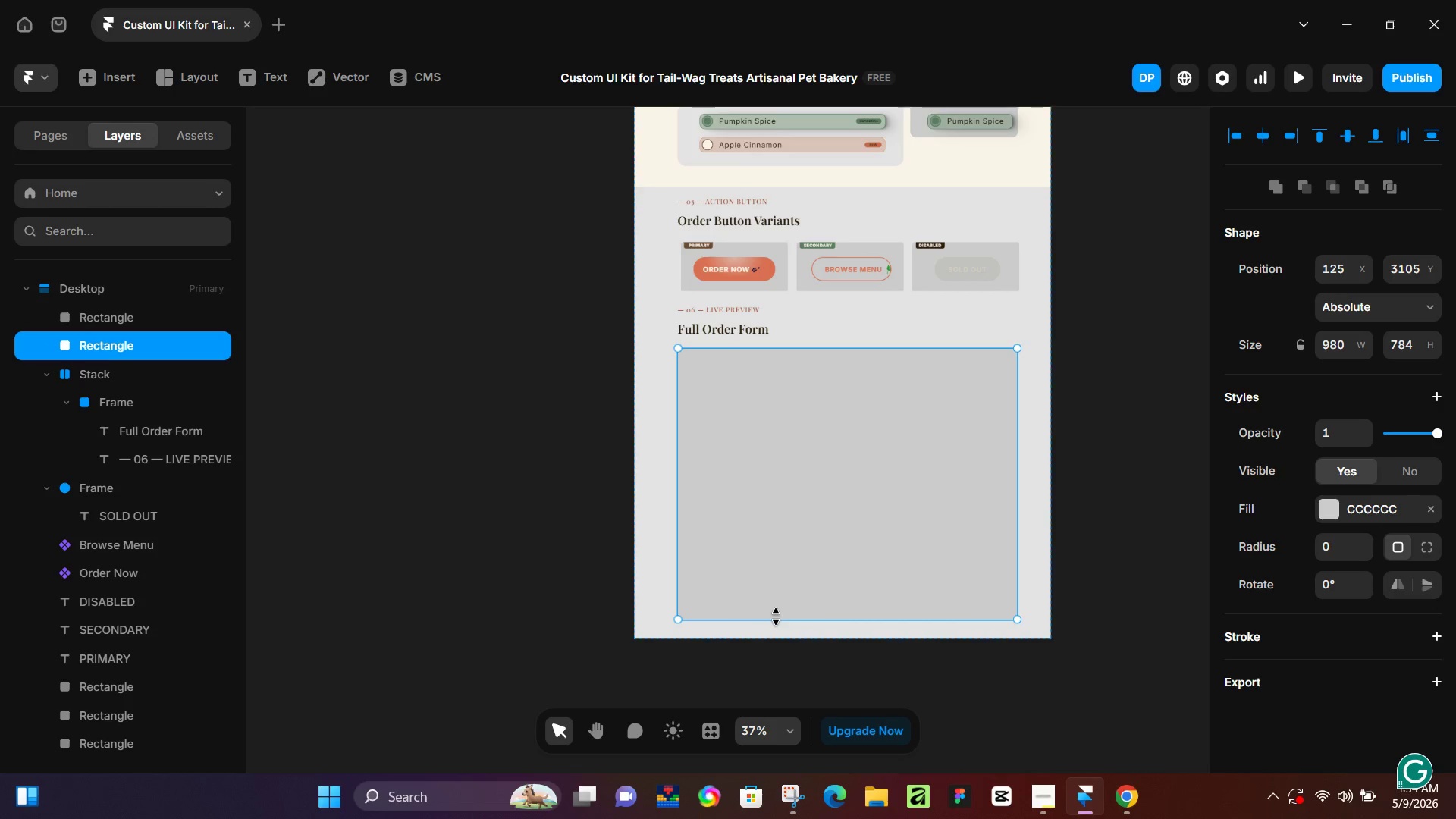 
left_click_drag(start_coordinate=[777, 619], to_coordinate=[817, 352])
 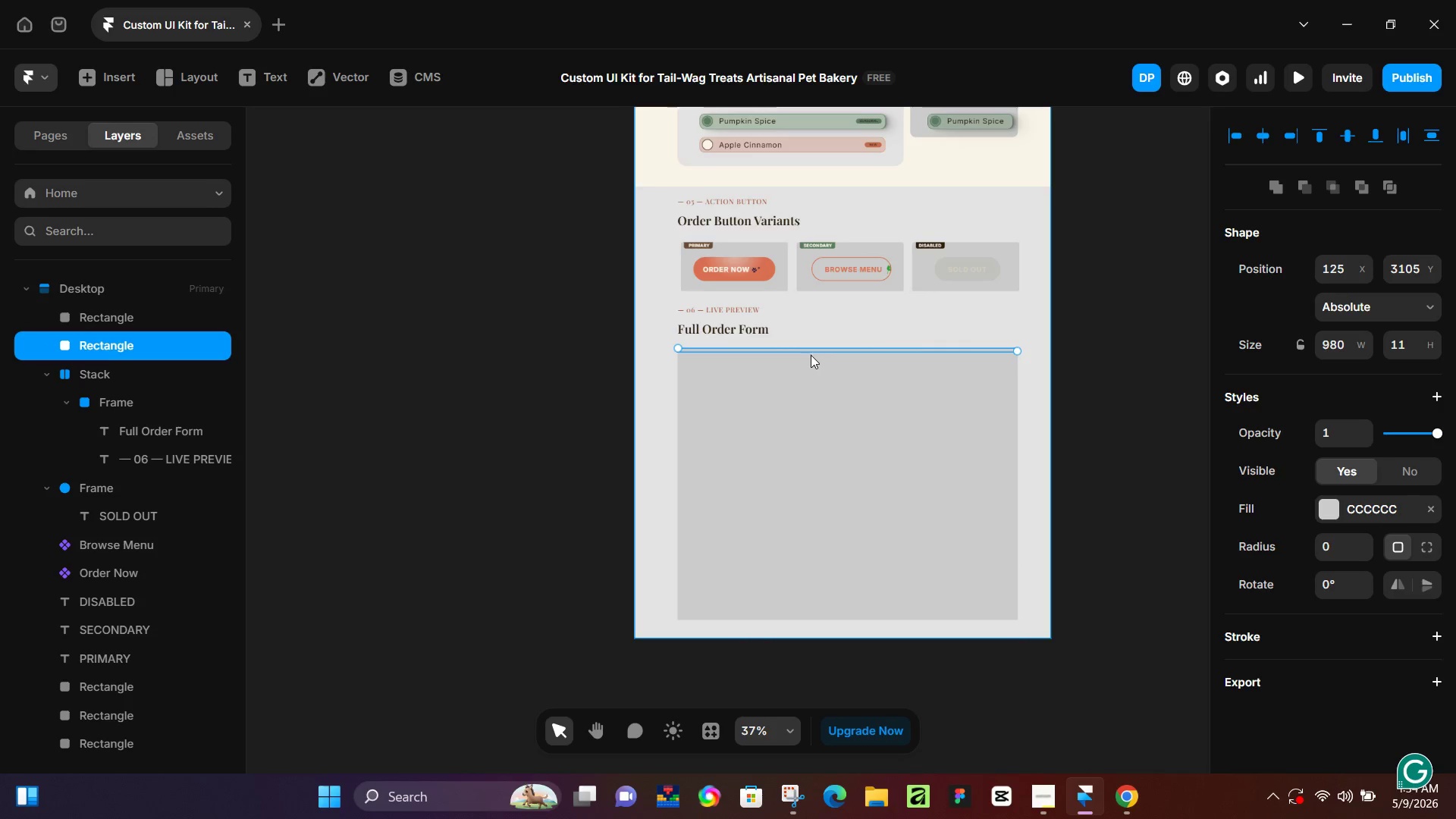 
hold_key(key=ControlLeft, duration=1.05)
scroll: coordinate [812, 359], scroll_direction: up, amount: 15.0
 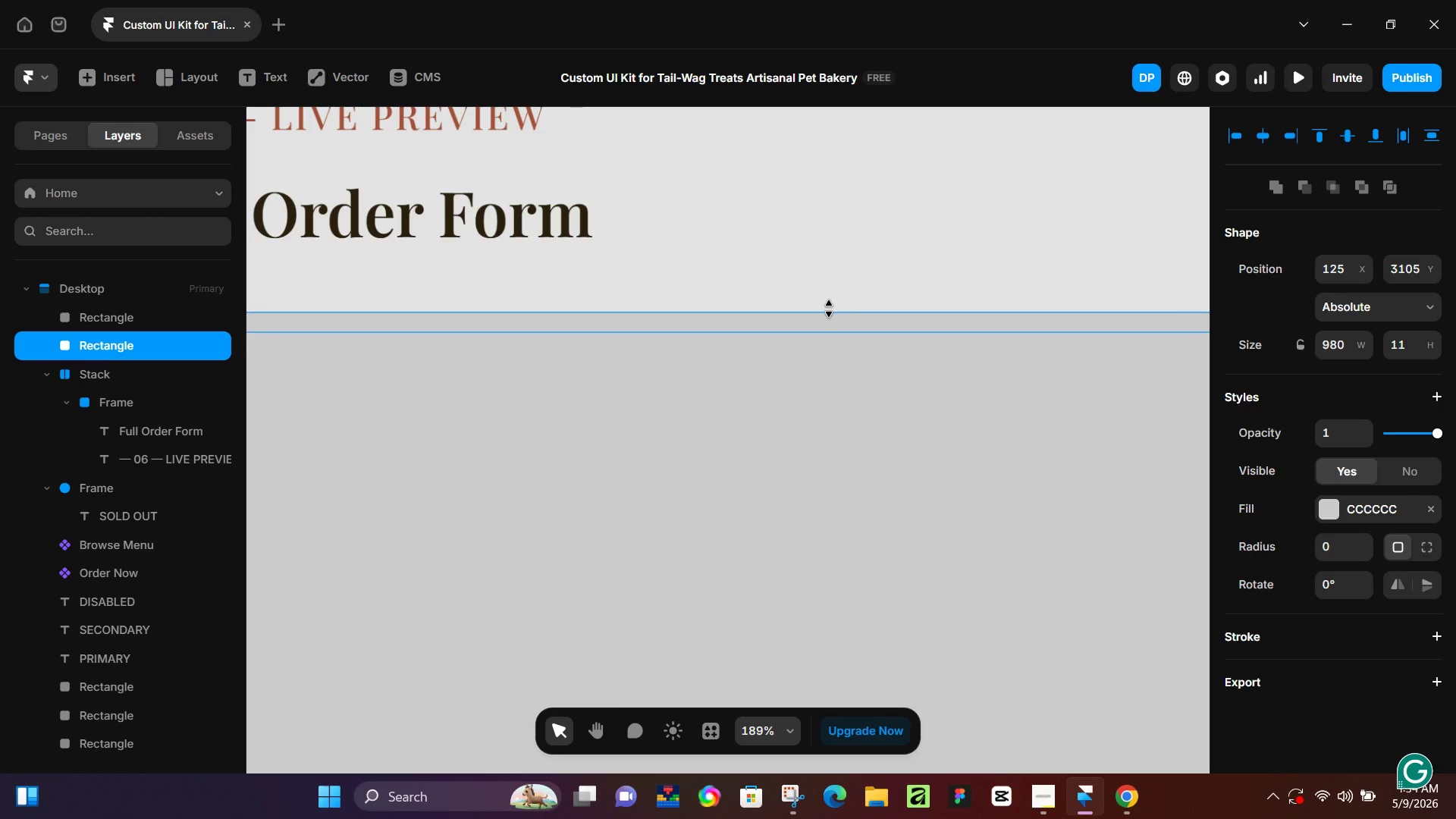 
left_click_drag(start_coordinate=[829, 309], to_coordinate=[835, 309])
 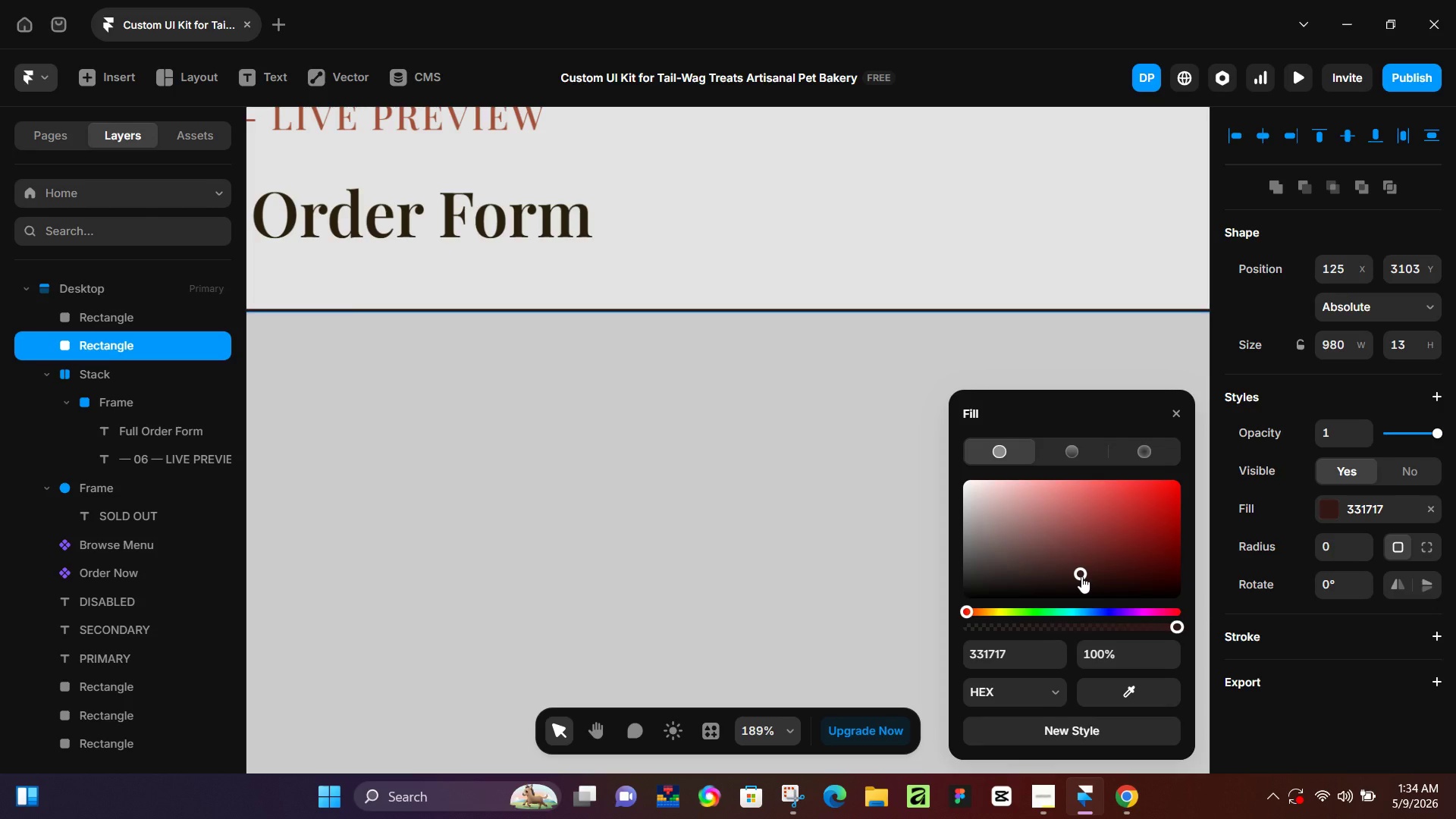 
hold_key(key=ControlLeft, duration=0.67)
scroll: coordinate [702, 534], scroll_direction: down, amount: 7.0
 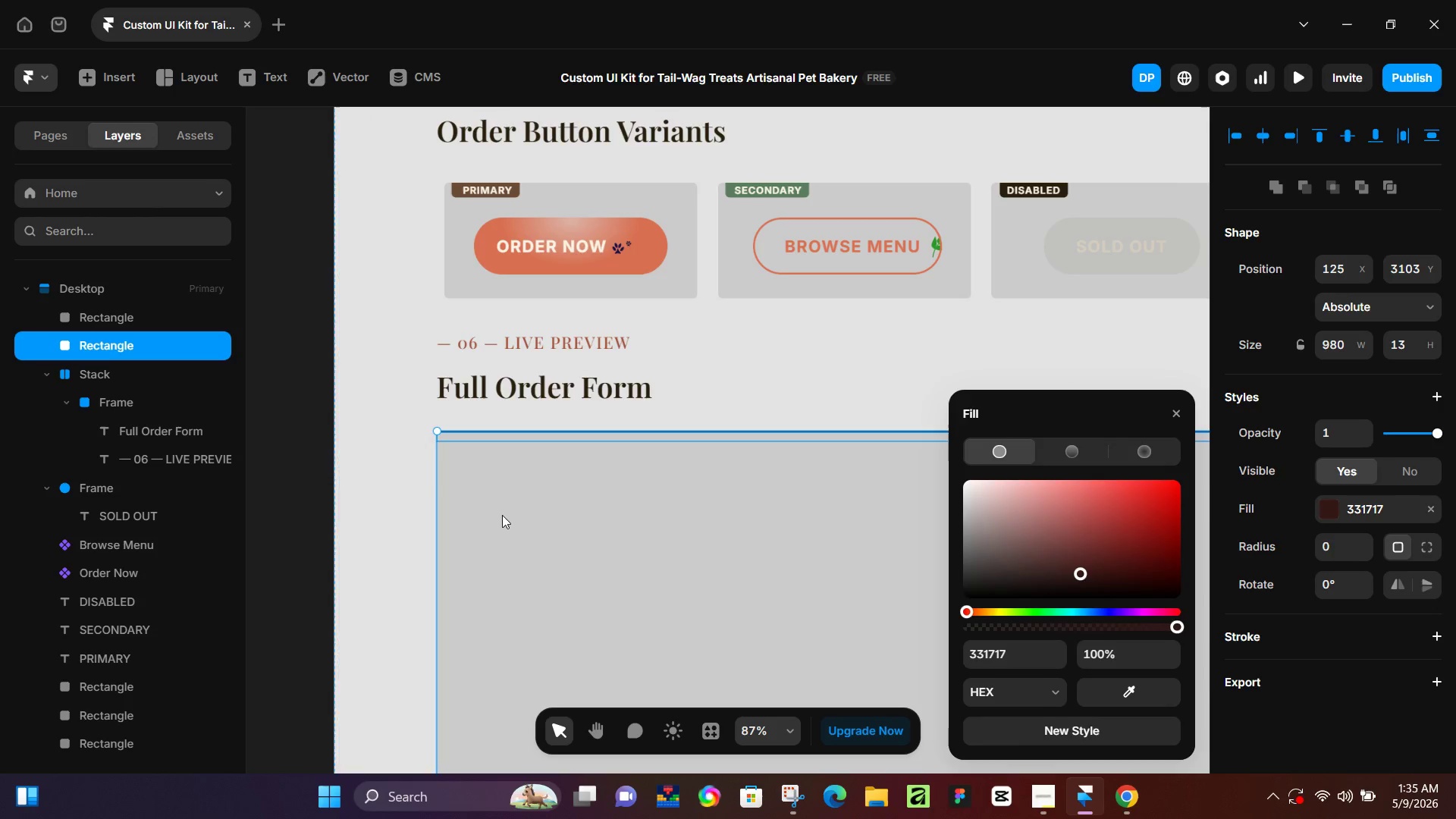 
hold_key(key=ControlLeft, duration=1.41)
 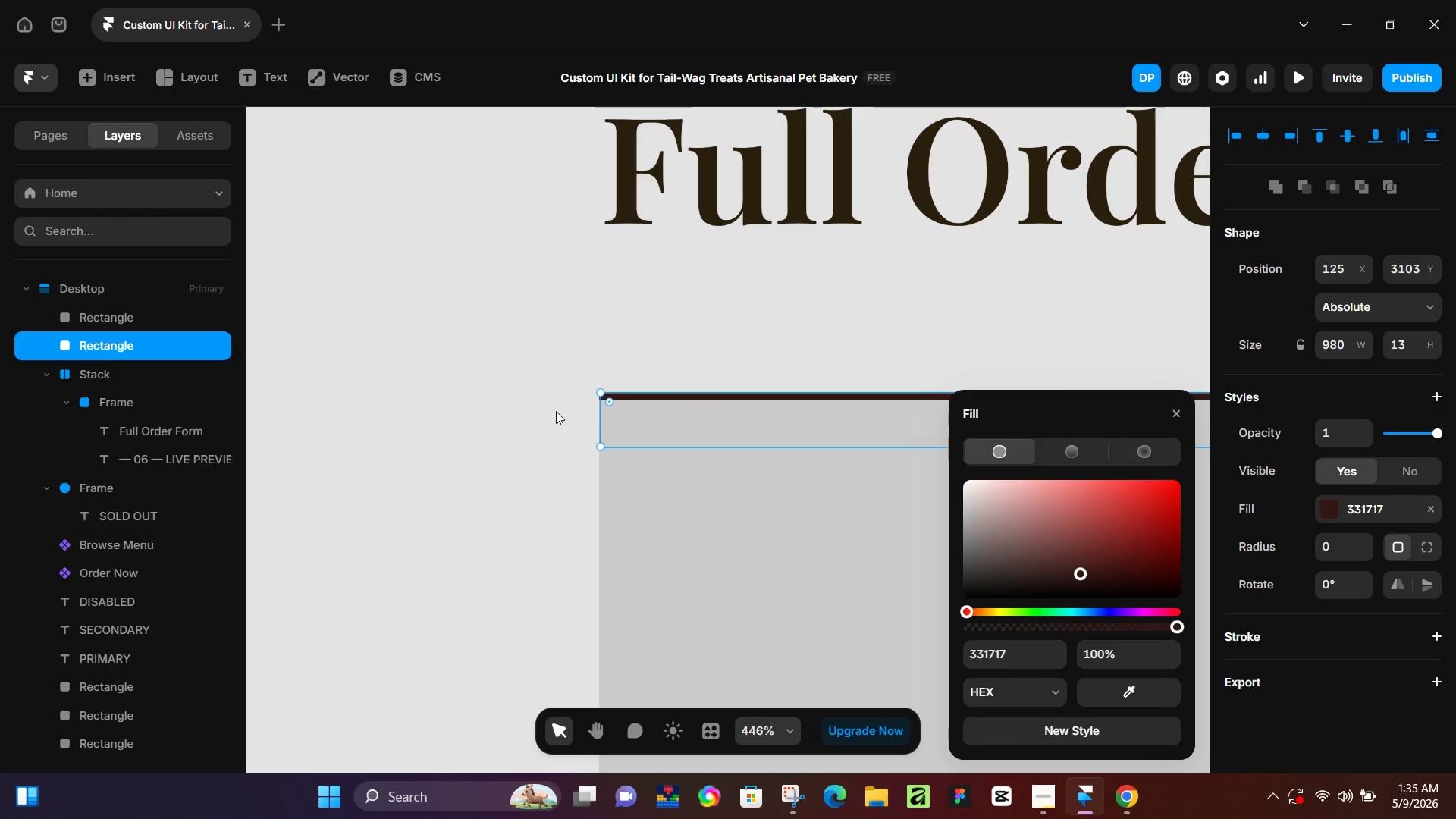 
hold_key(key=ControlLeft, duration=14.75)
 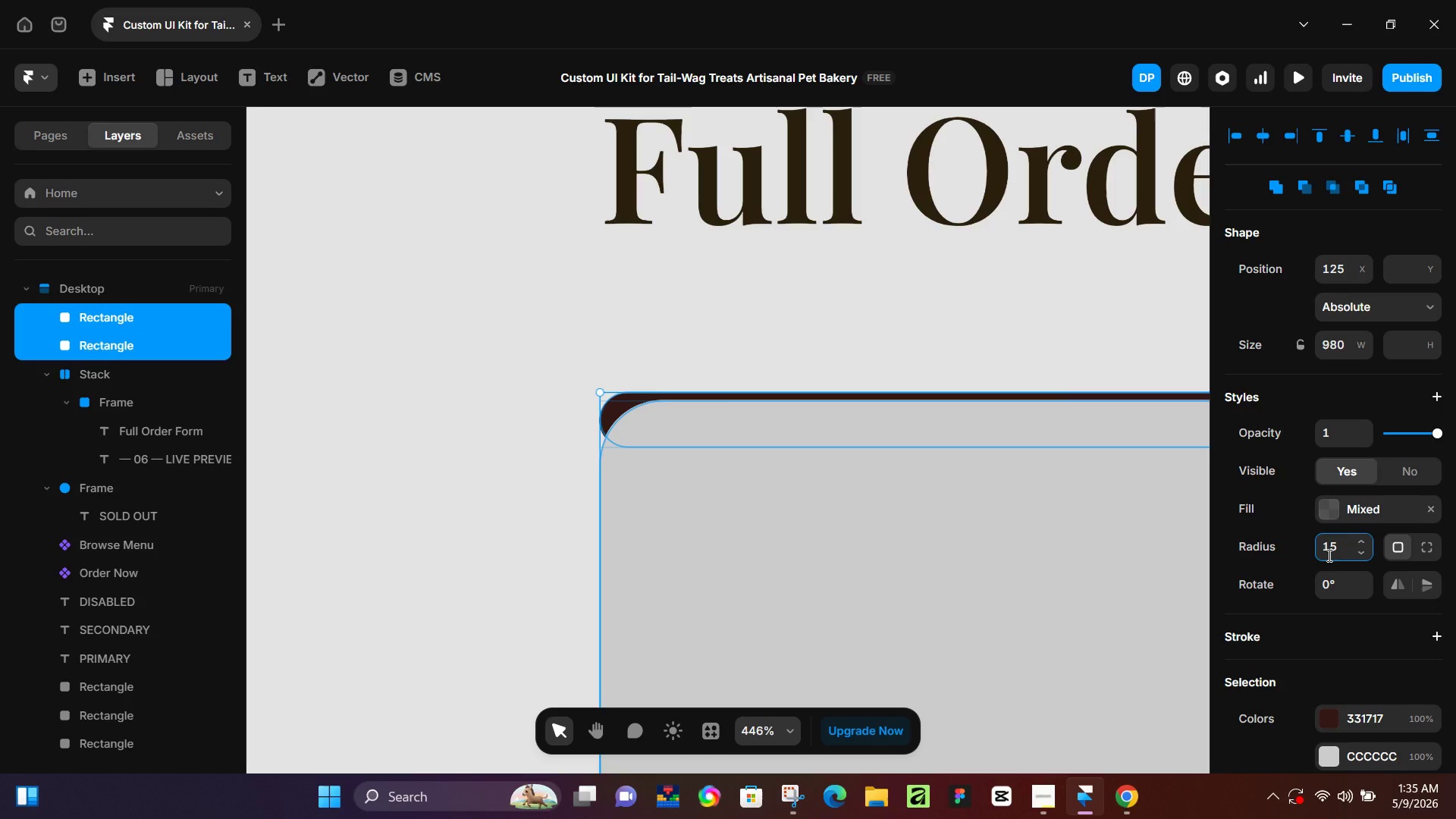 
scroll: coordinate [546, 411], scroll_direction: up, amount: 14.0
 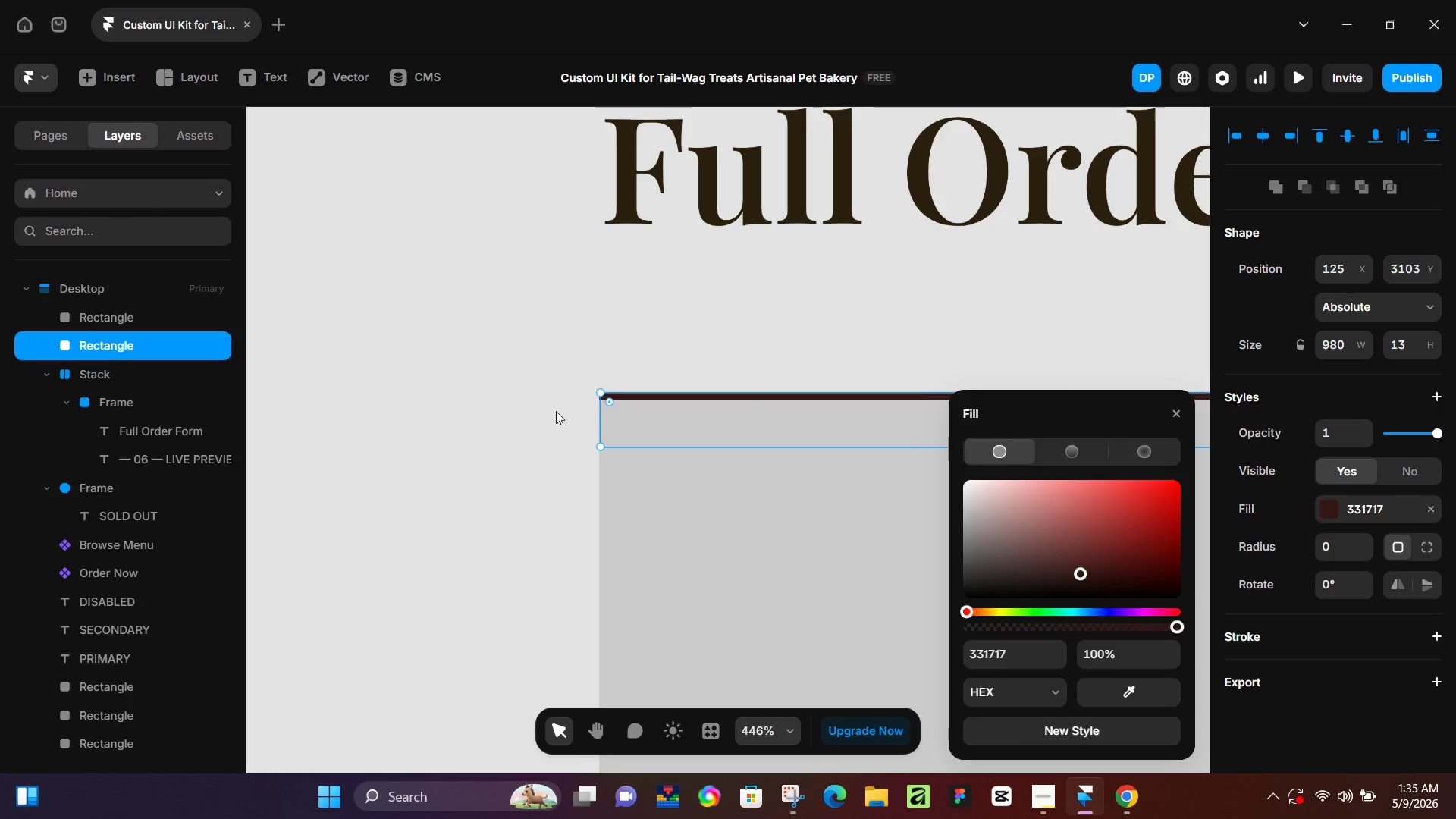 
key(ArrowRight)
 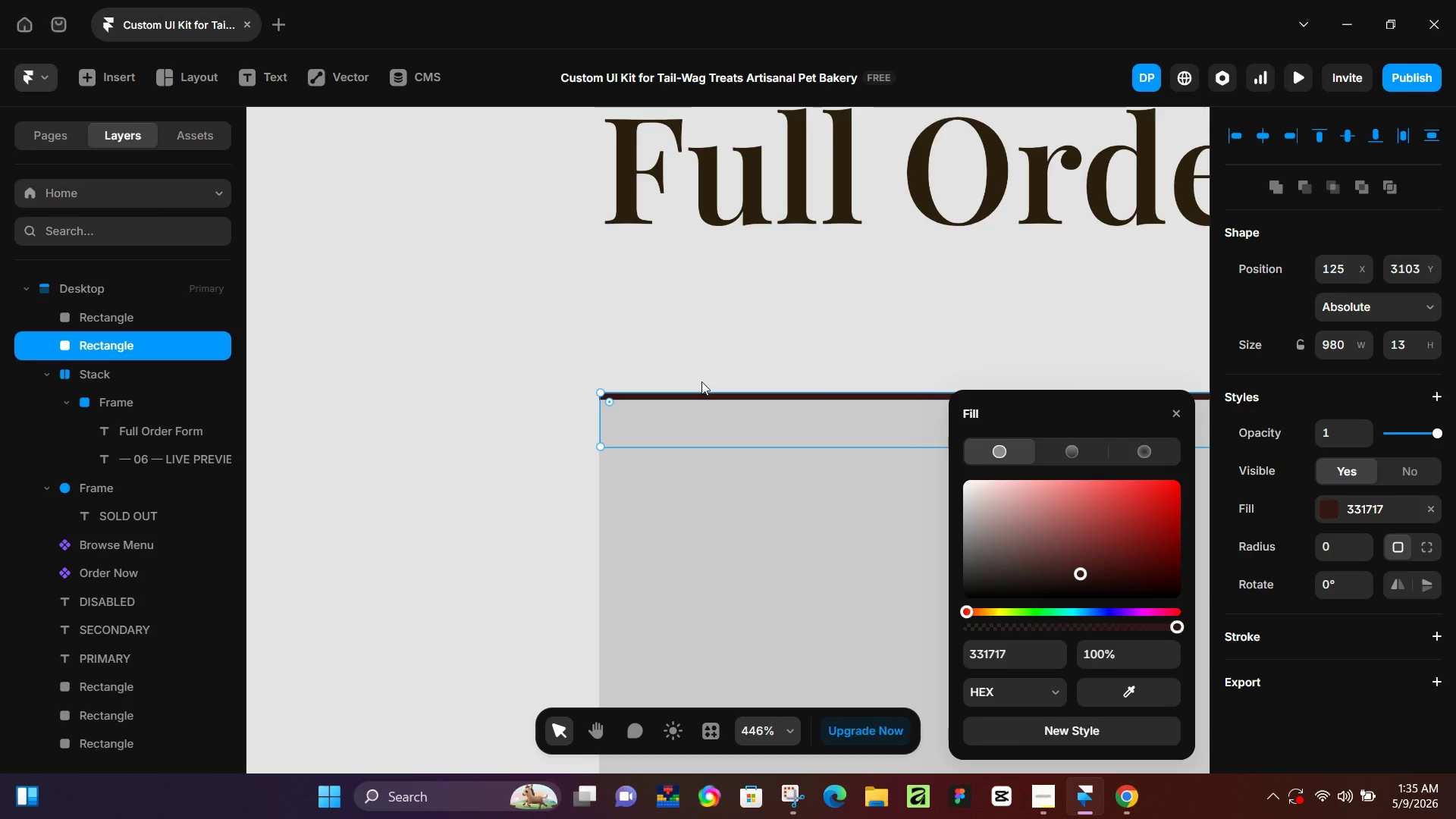 
key(ArrowRight)
 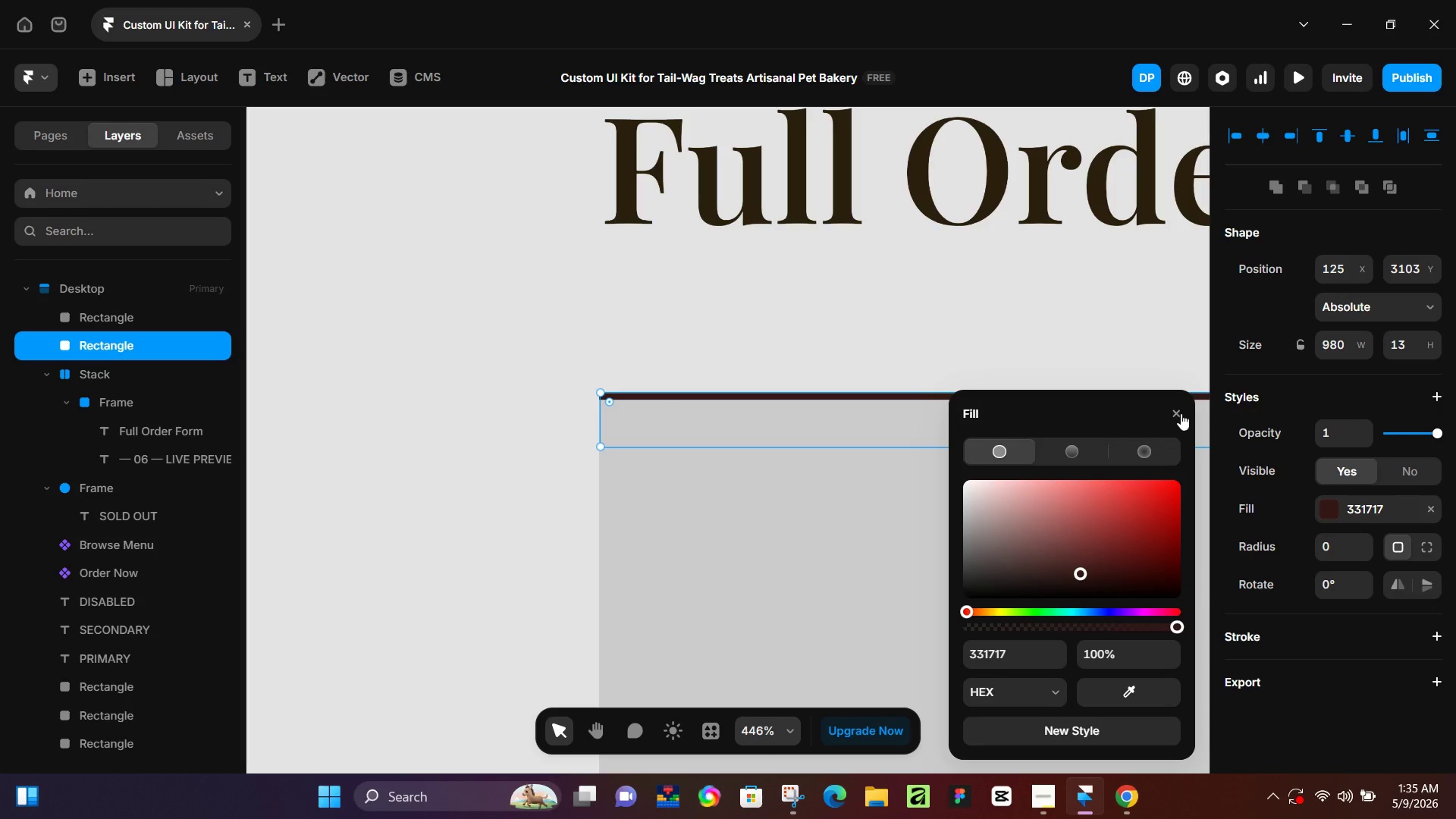 
left_click([1181, 413])
 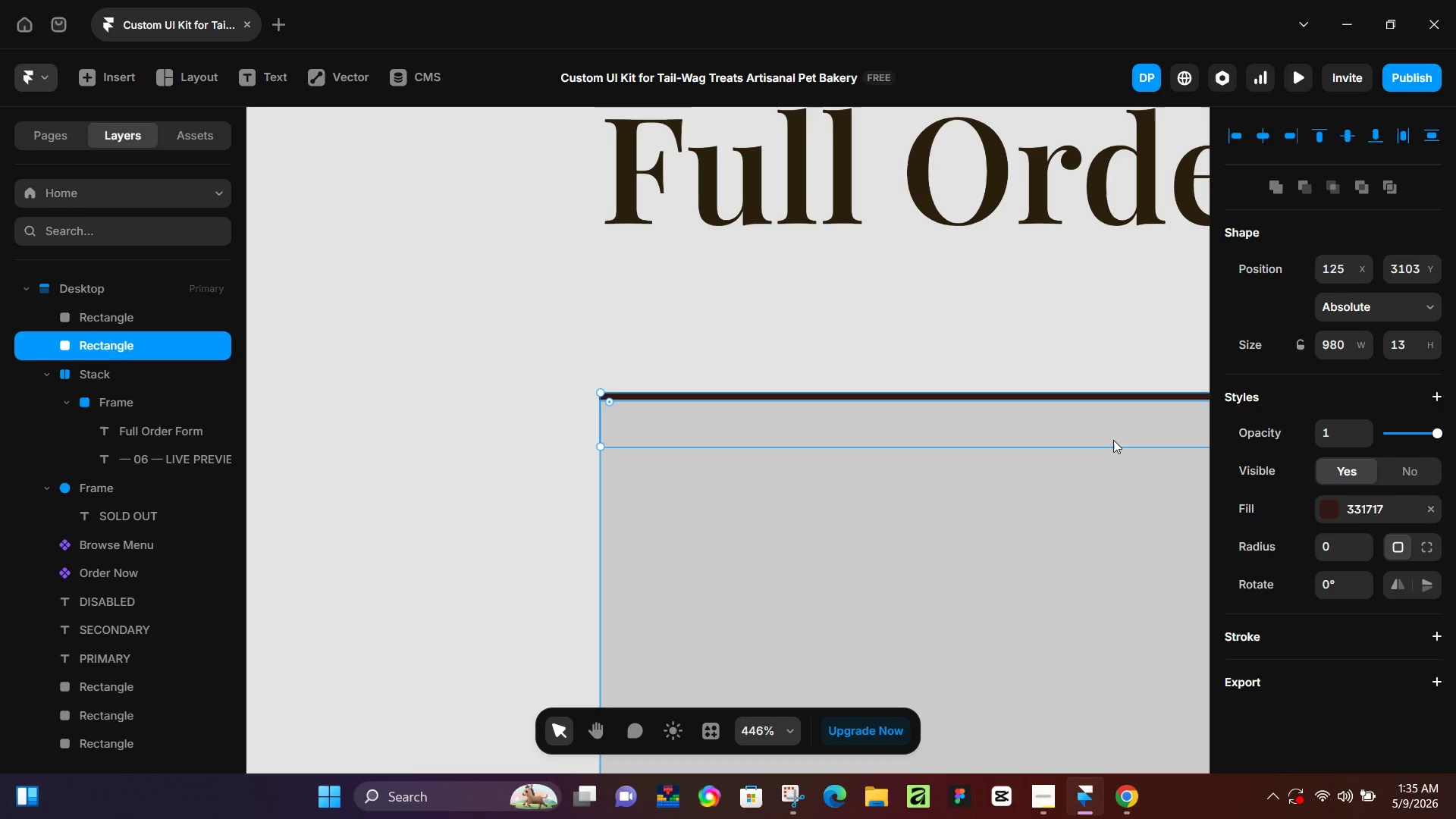 
key(ArrowRight)
 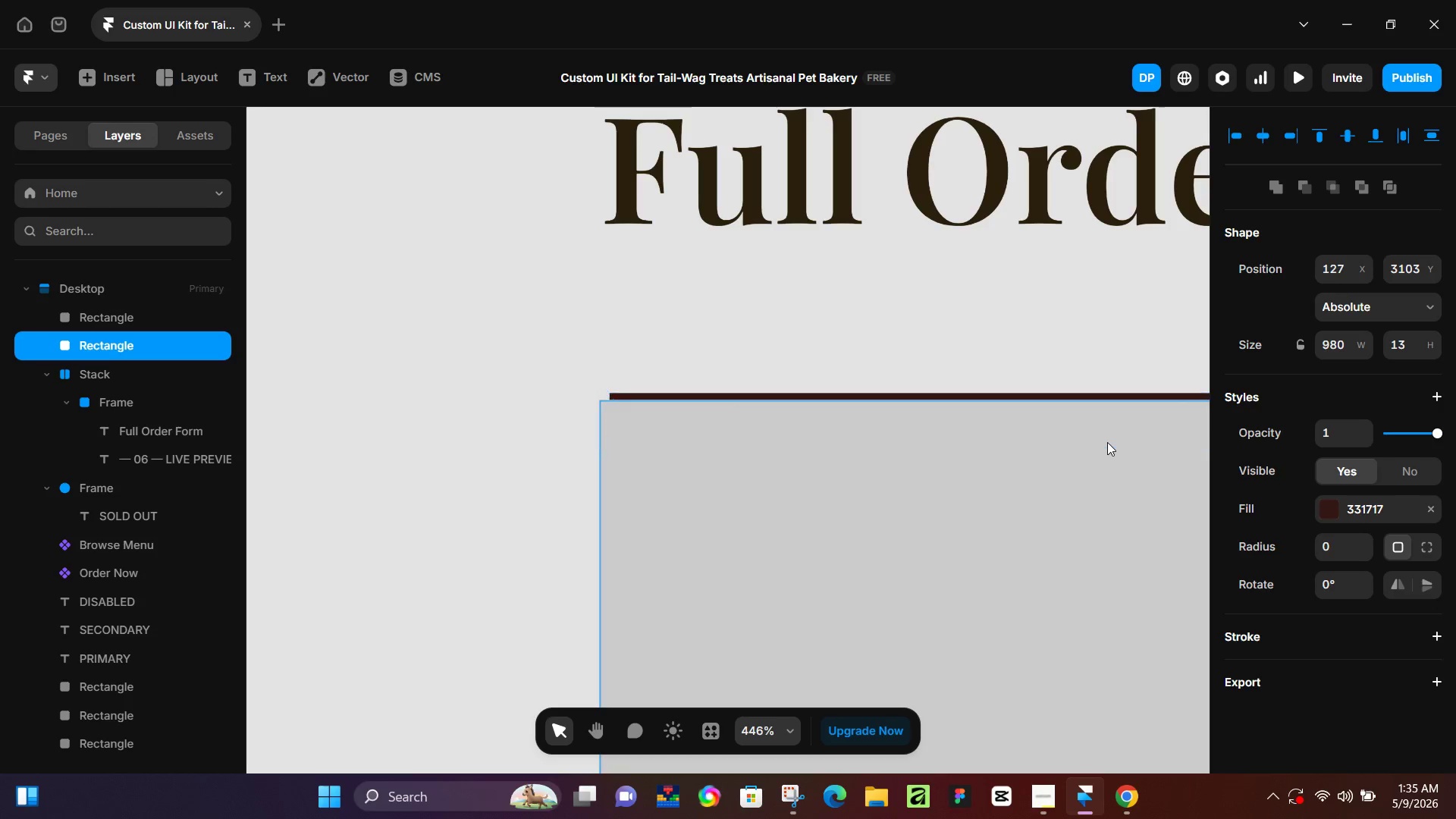 
key(ArrowRight)
 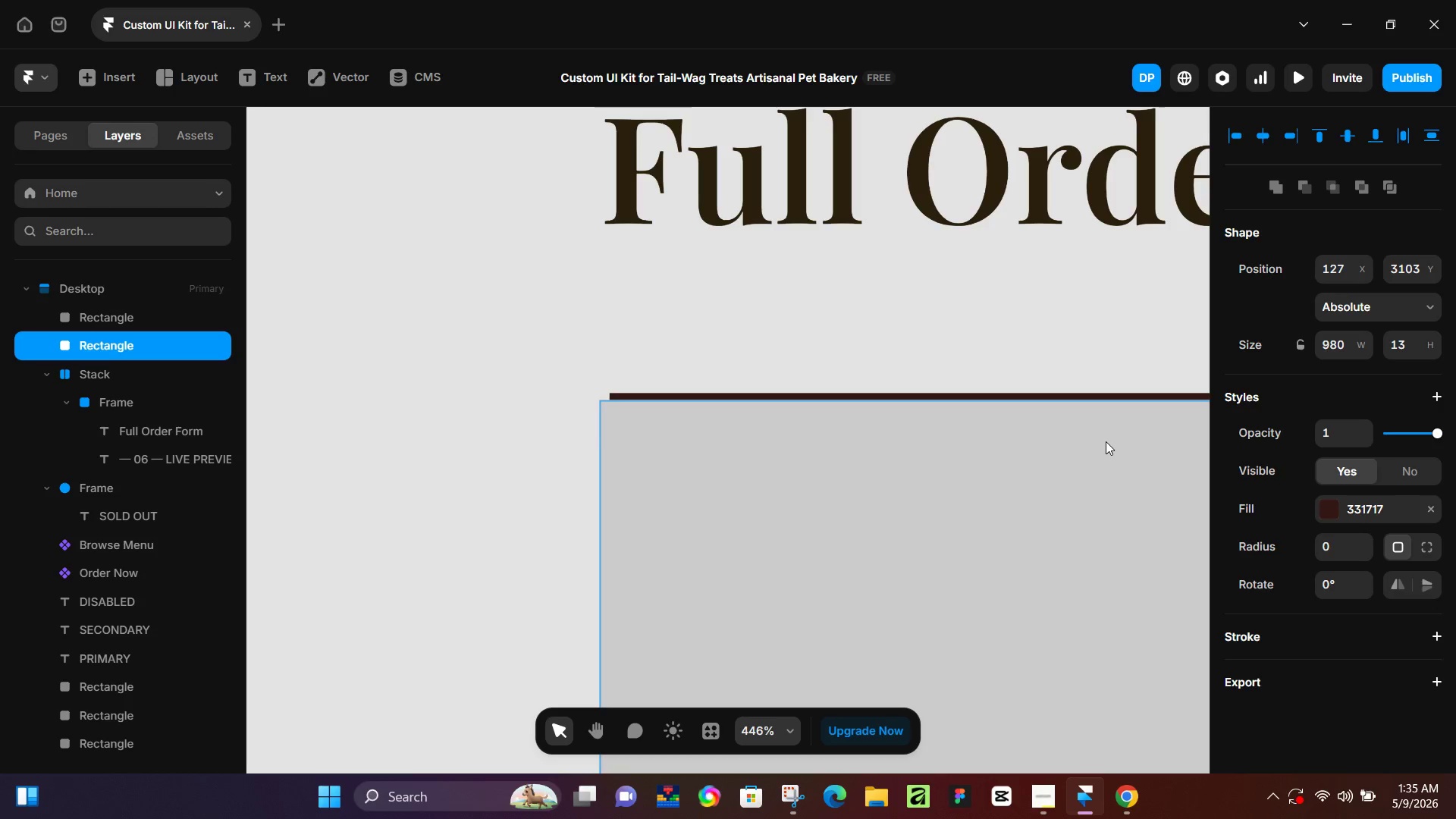 
key(ArrowLeft)
 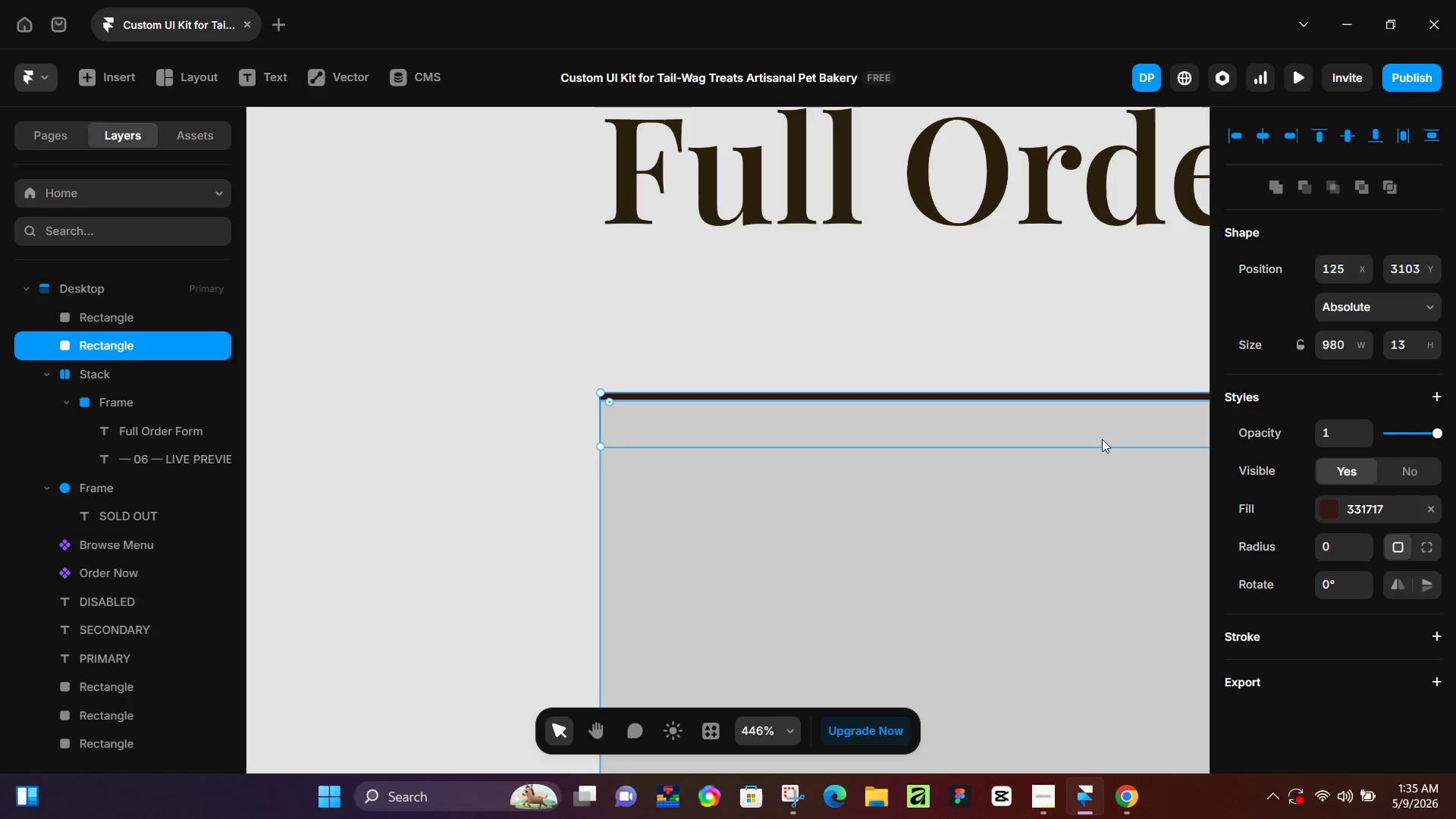 
key(ArrowLeft)
 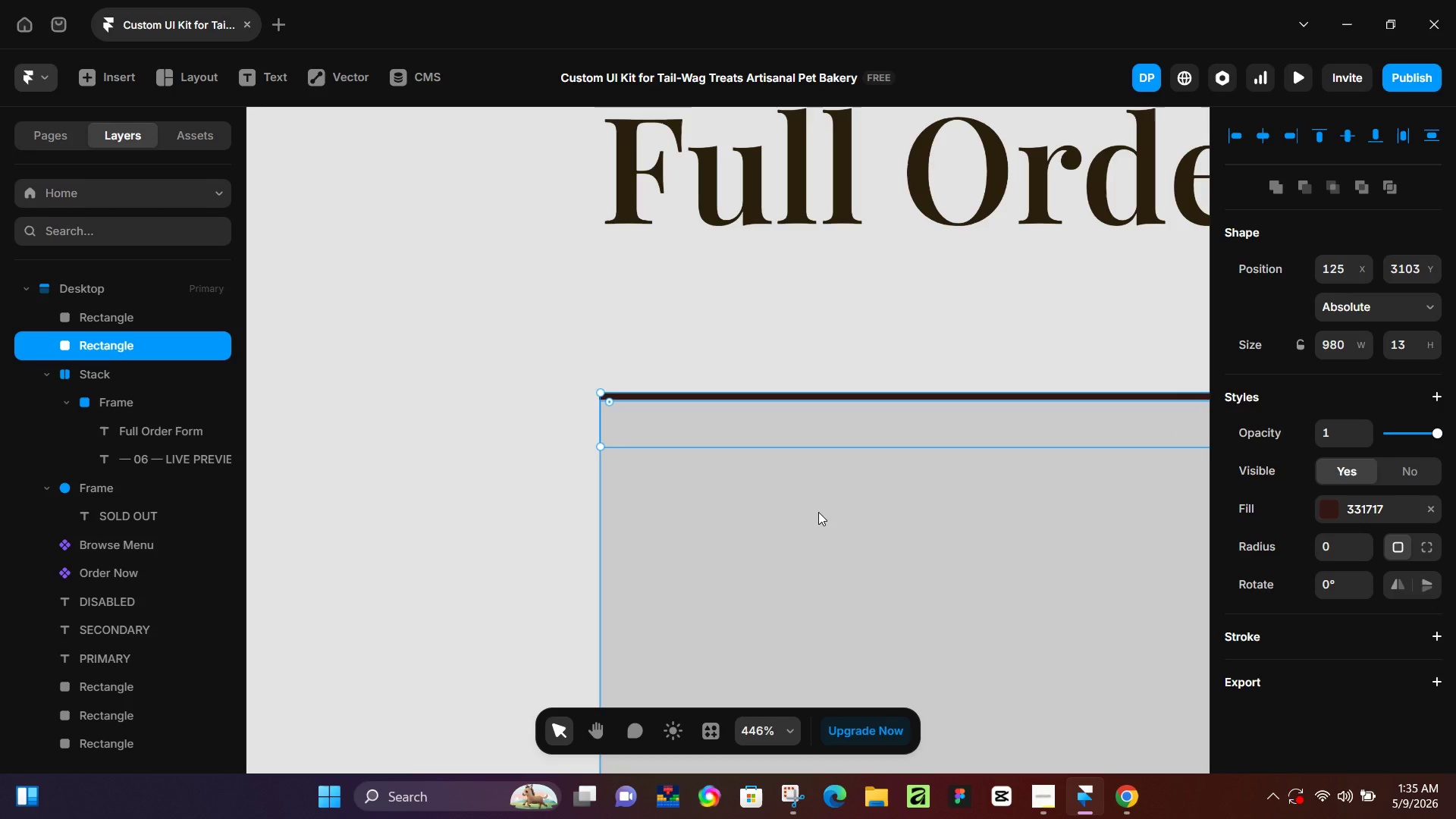 
hold_key(key=ShiftLeft, duration=0.39)
left_click([818, 512])
 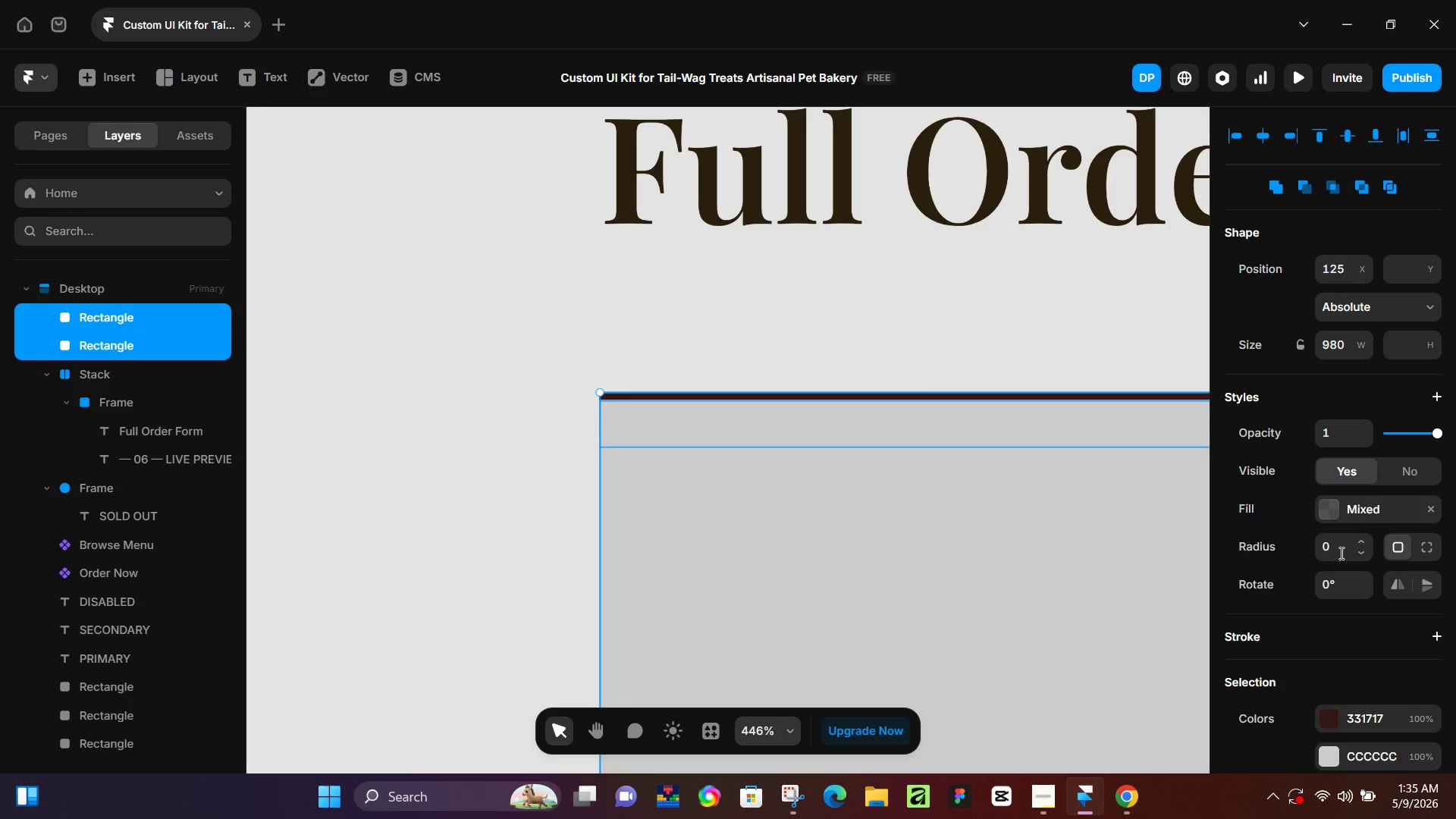 
left_click([1337, 552])
 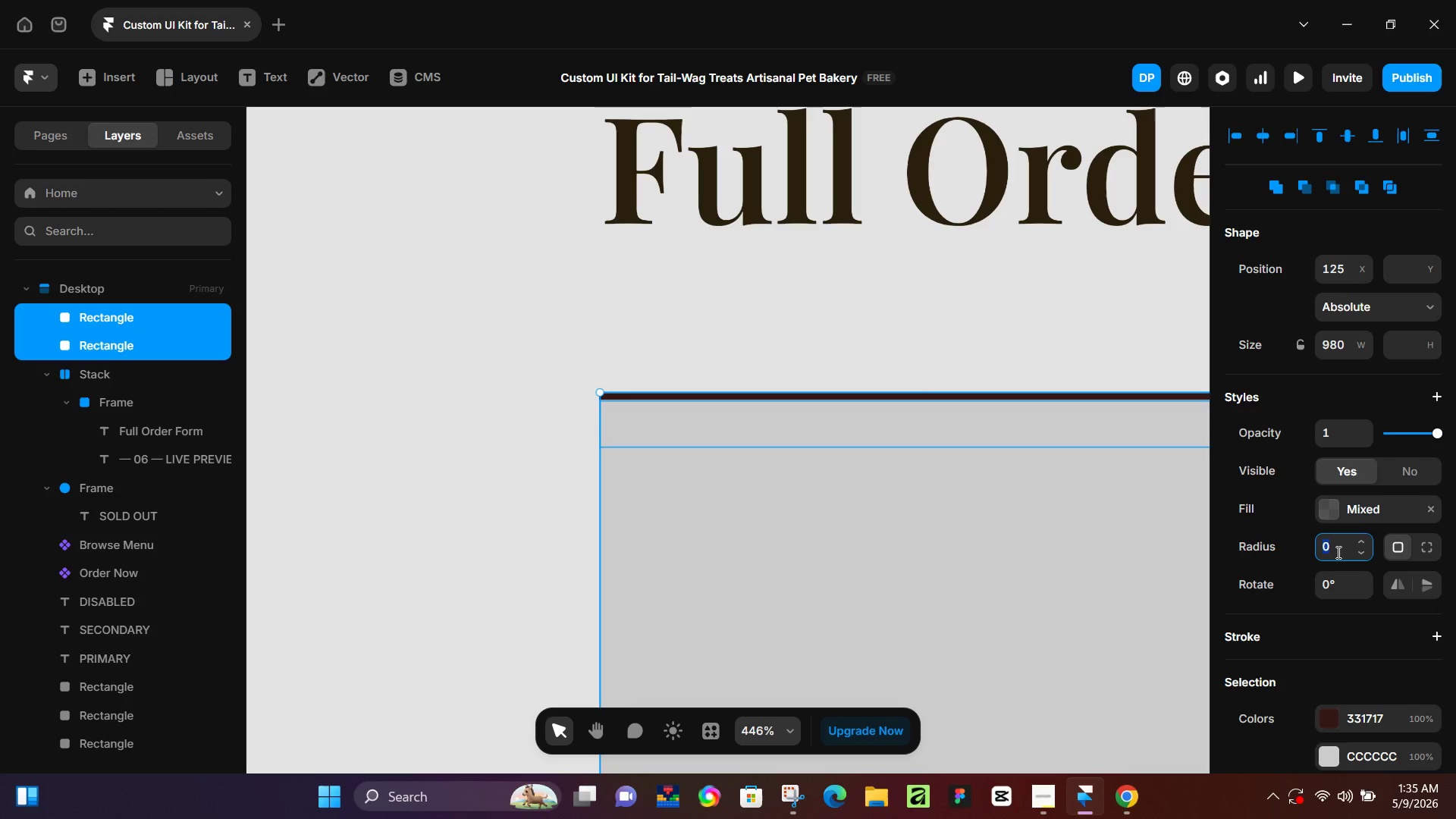 
key(Numpad1)
 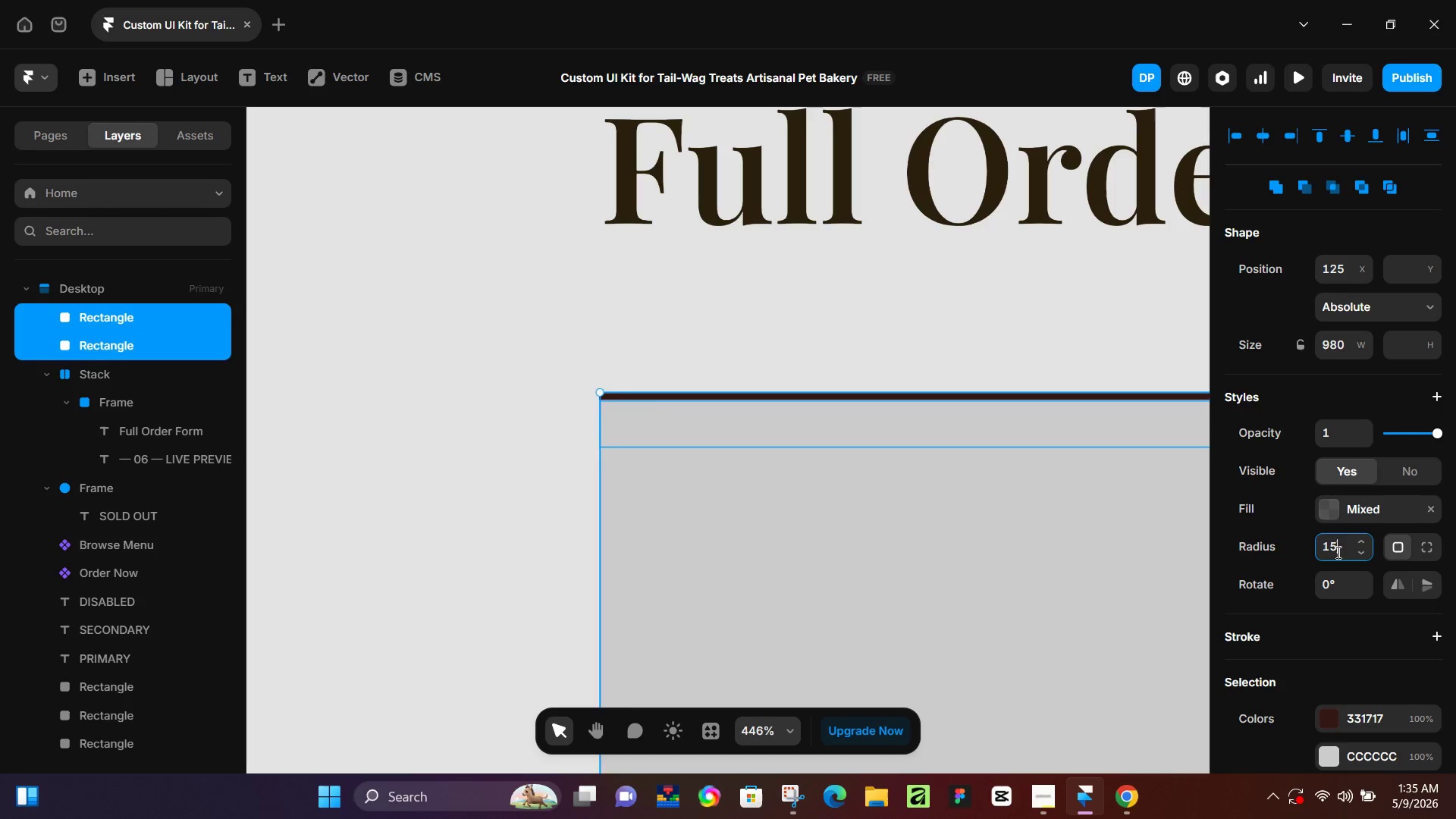 
key(Numpad5)
 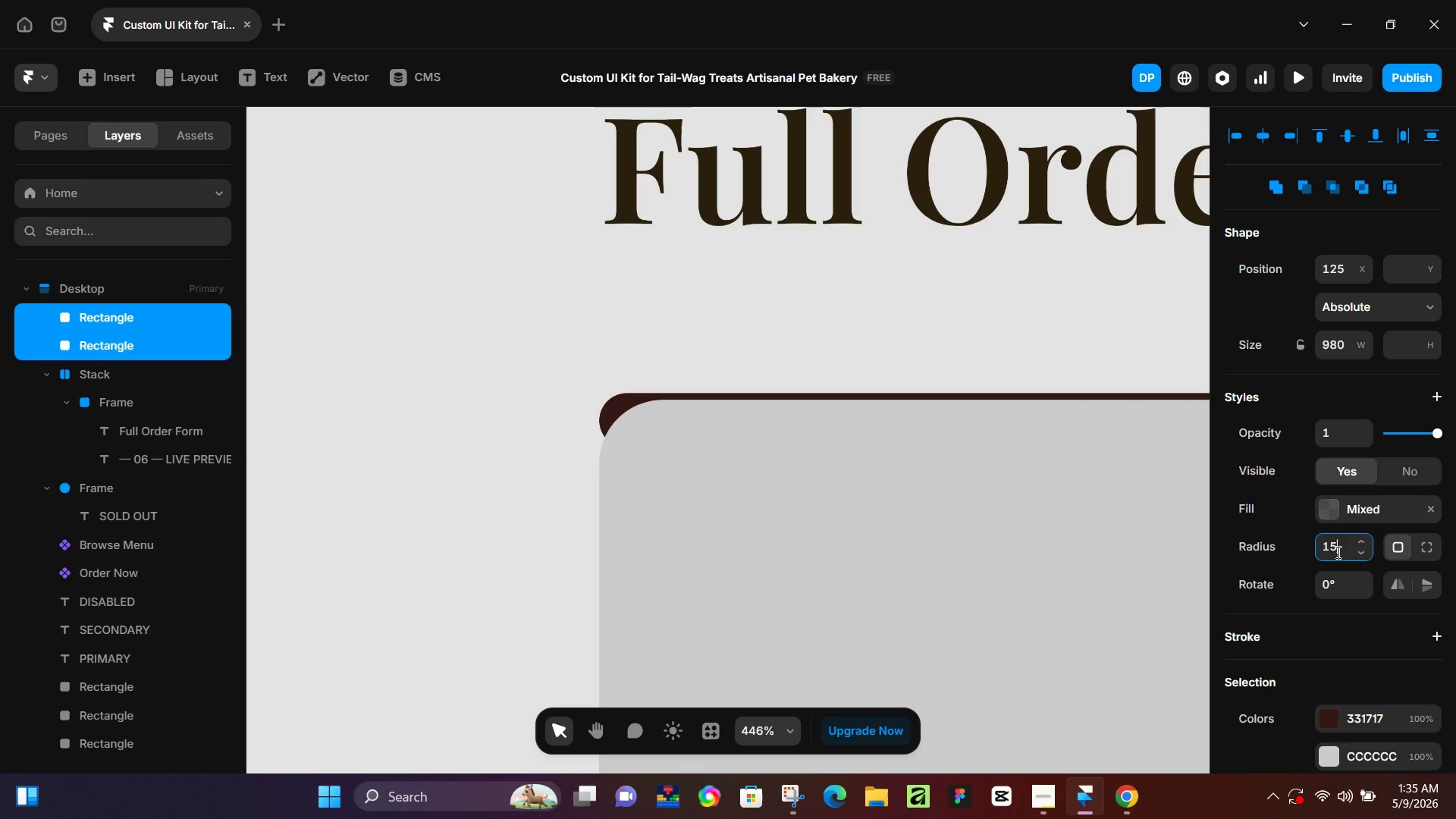 
key(NumpadEnter)
 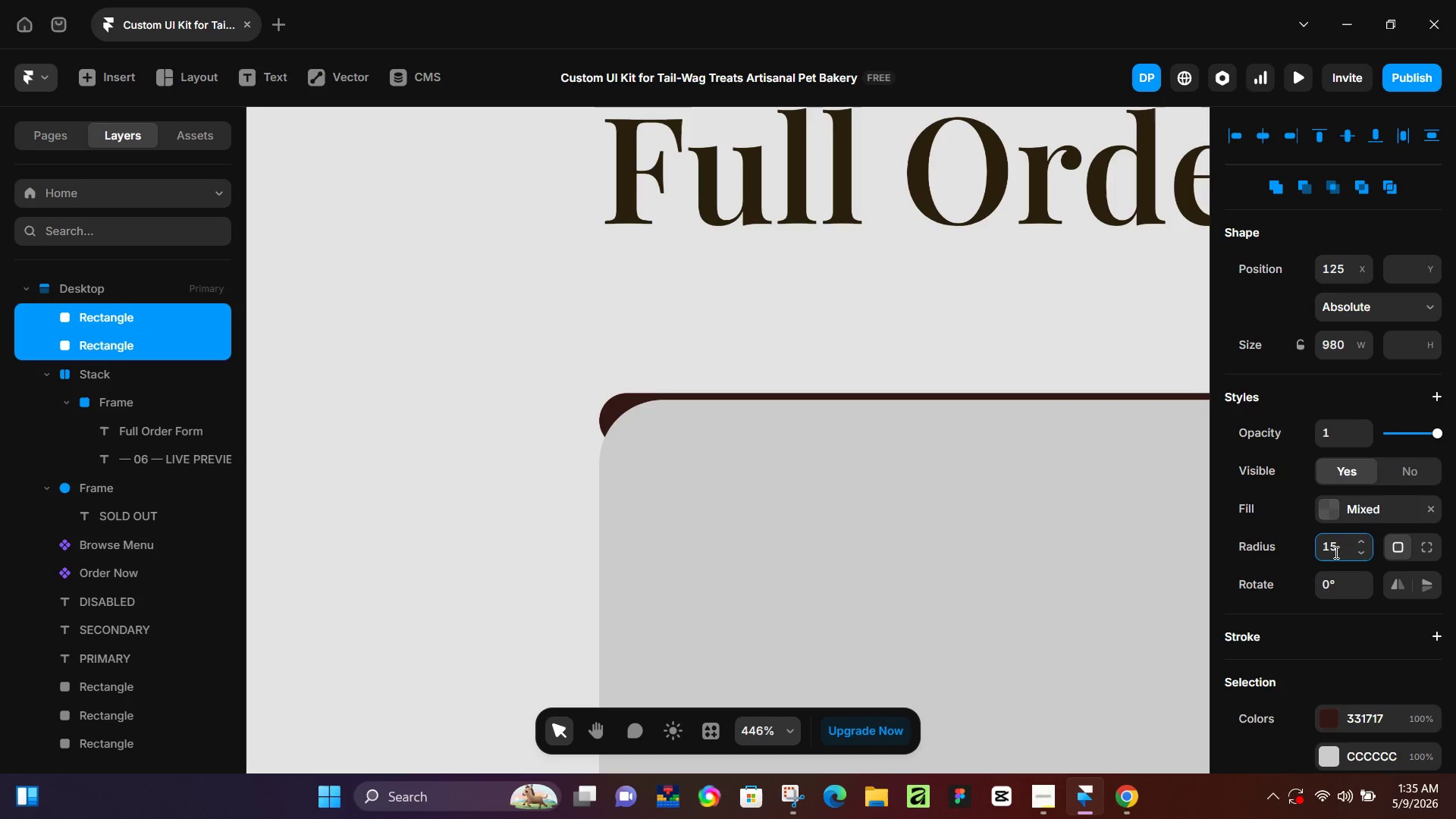 
hold_key(key=ControlLeft, duration=1.5)
 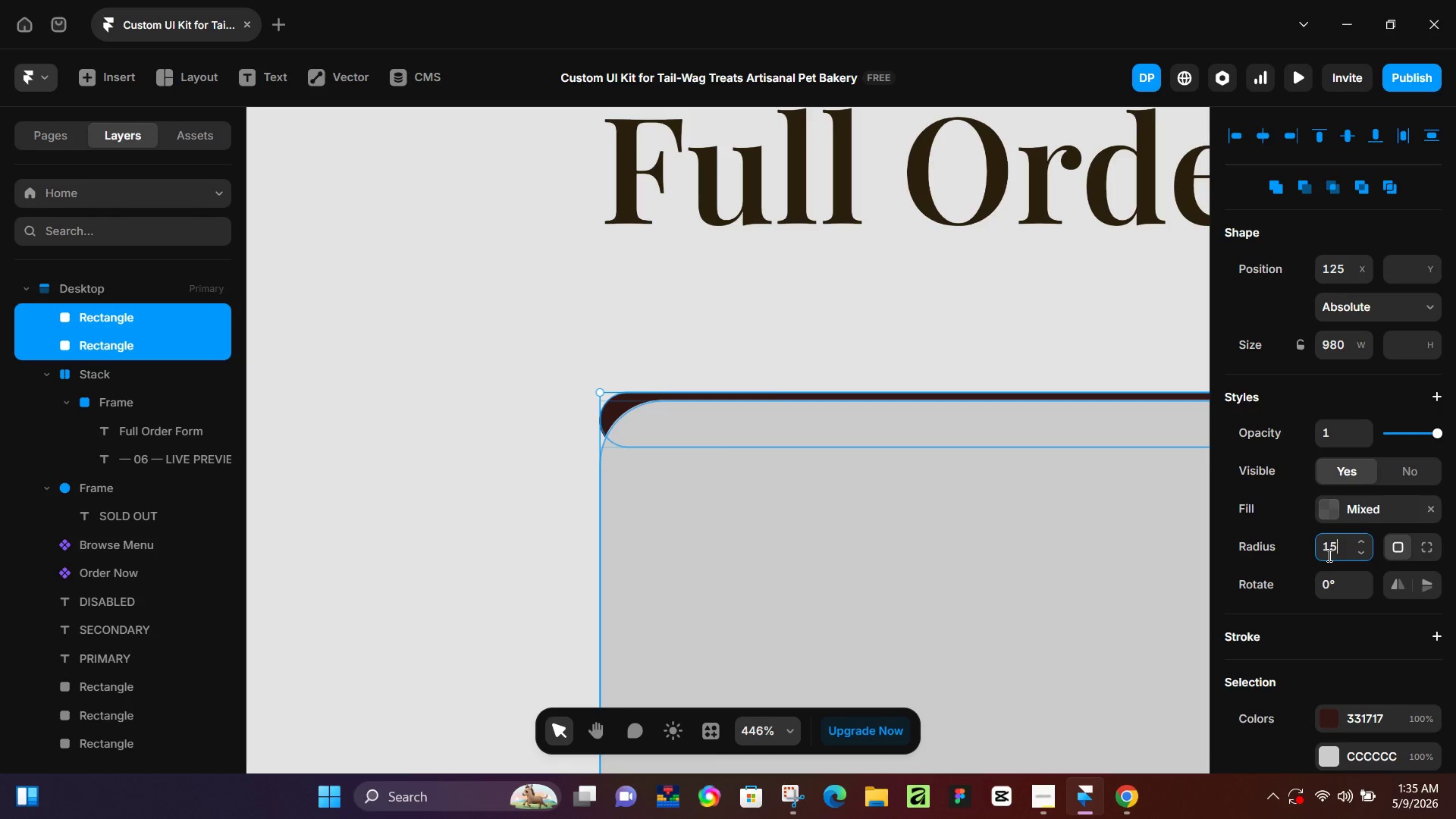 
hold_key(key=ControlLeft, duration=1.5)
 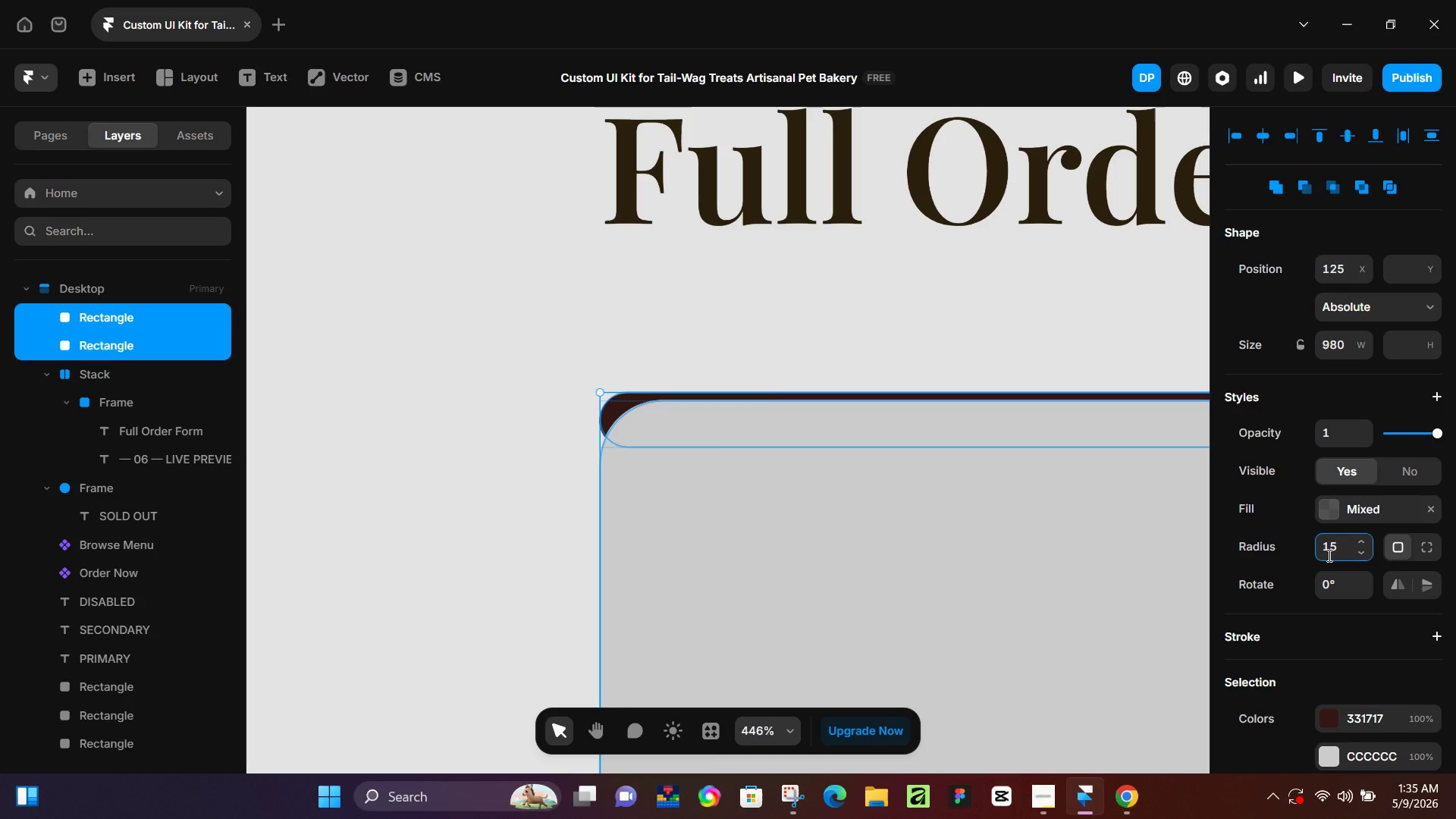 
hold_key(key=ControlLeft, duration=1.39)
 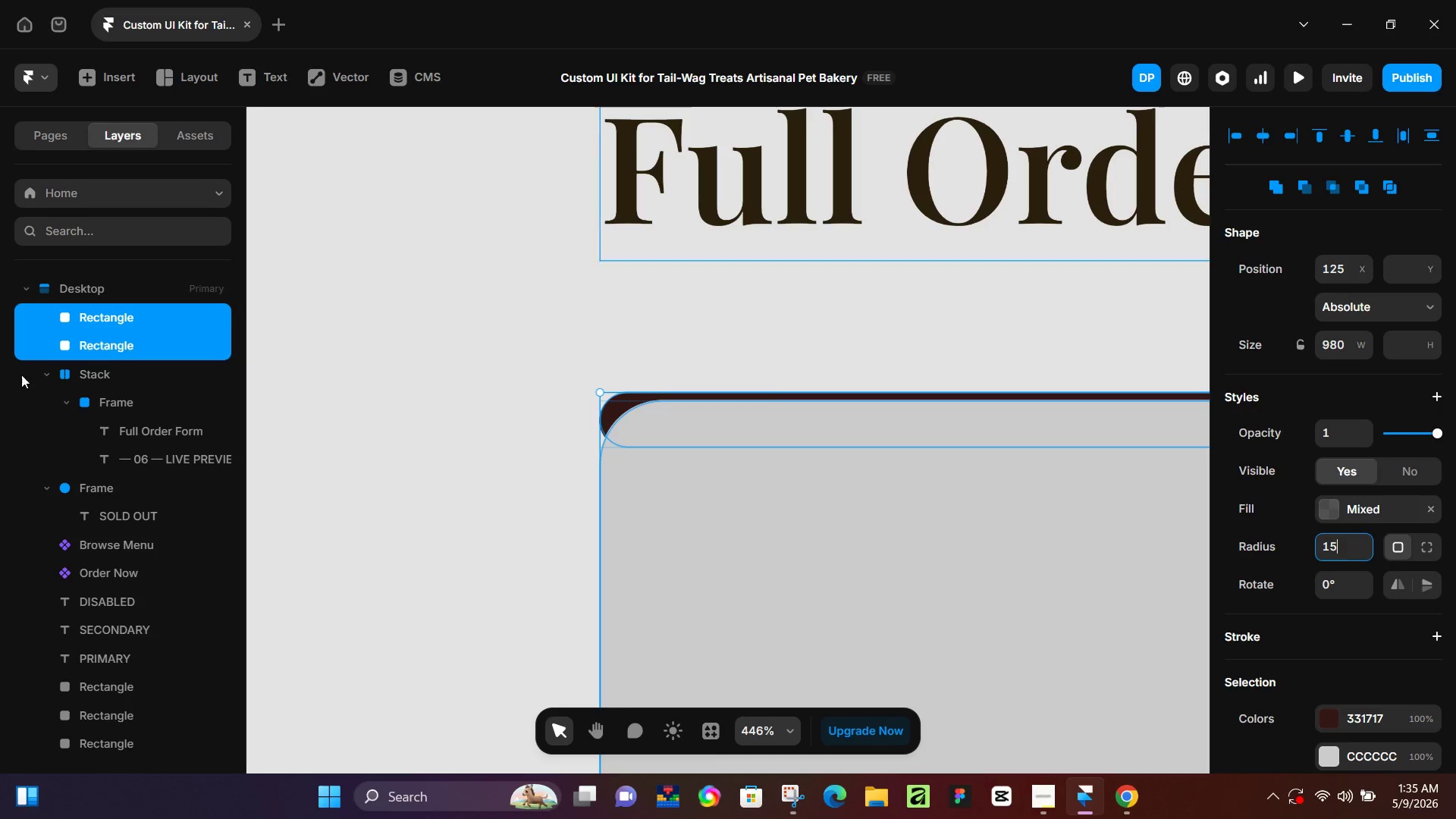 
left_click([113, 352])
 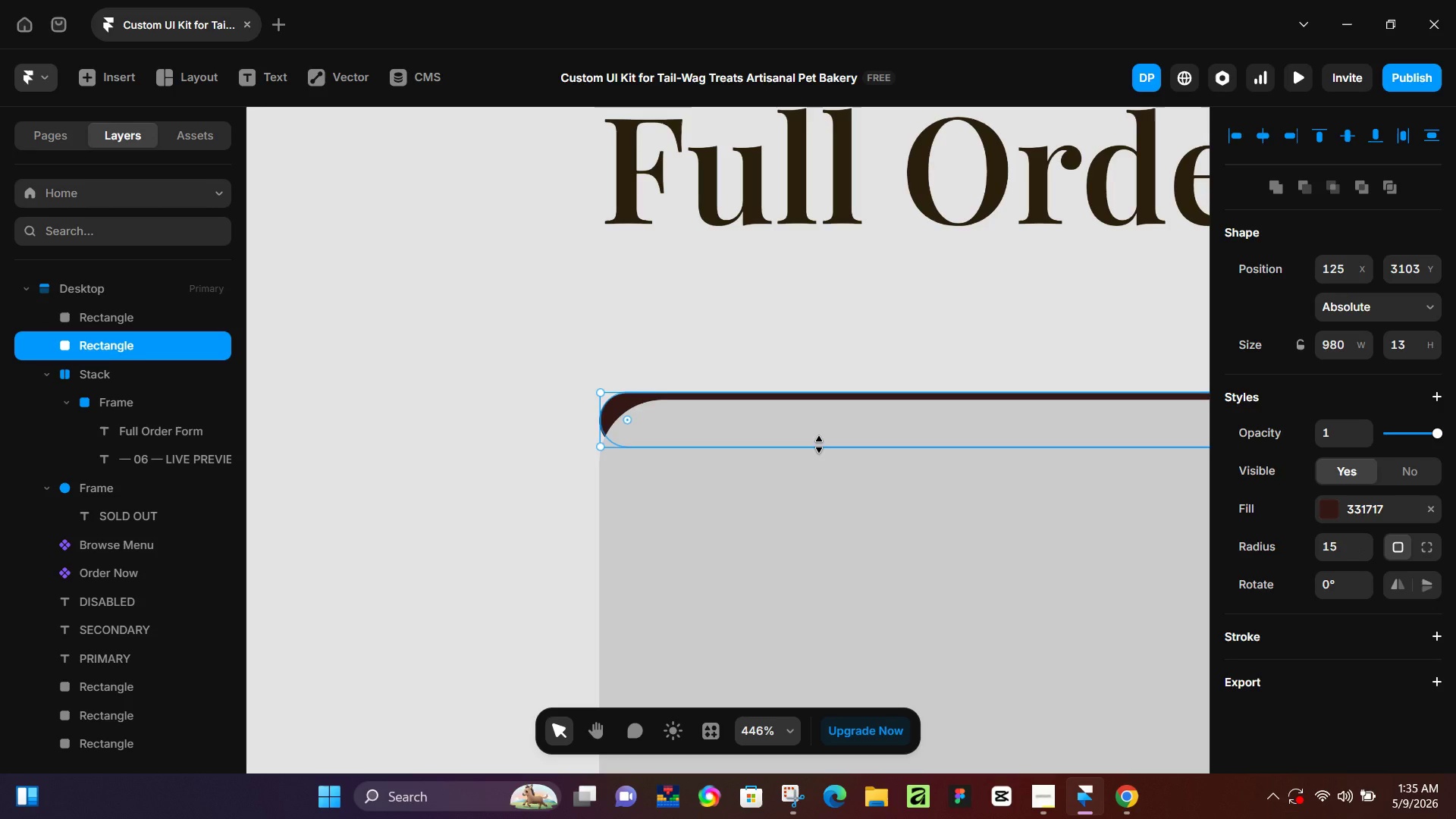 
left_click_drag(start_coordinate=[819, 444], to_coordinate=[830, 517])
 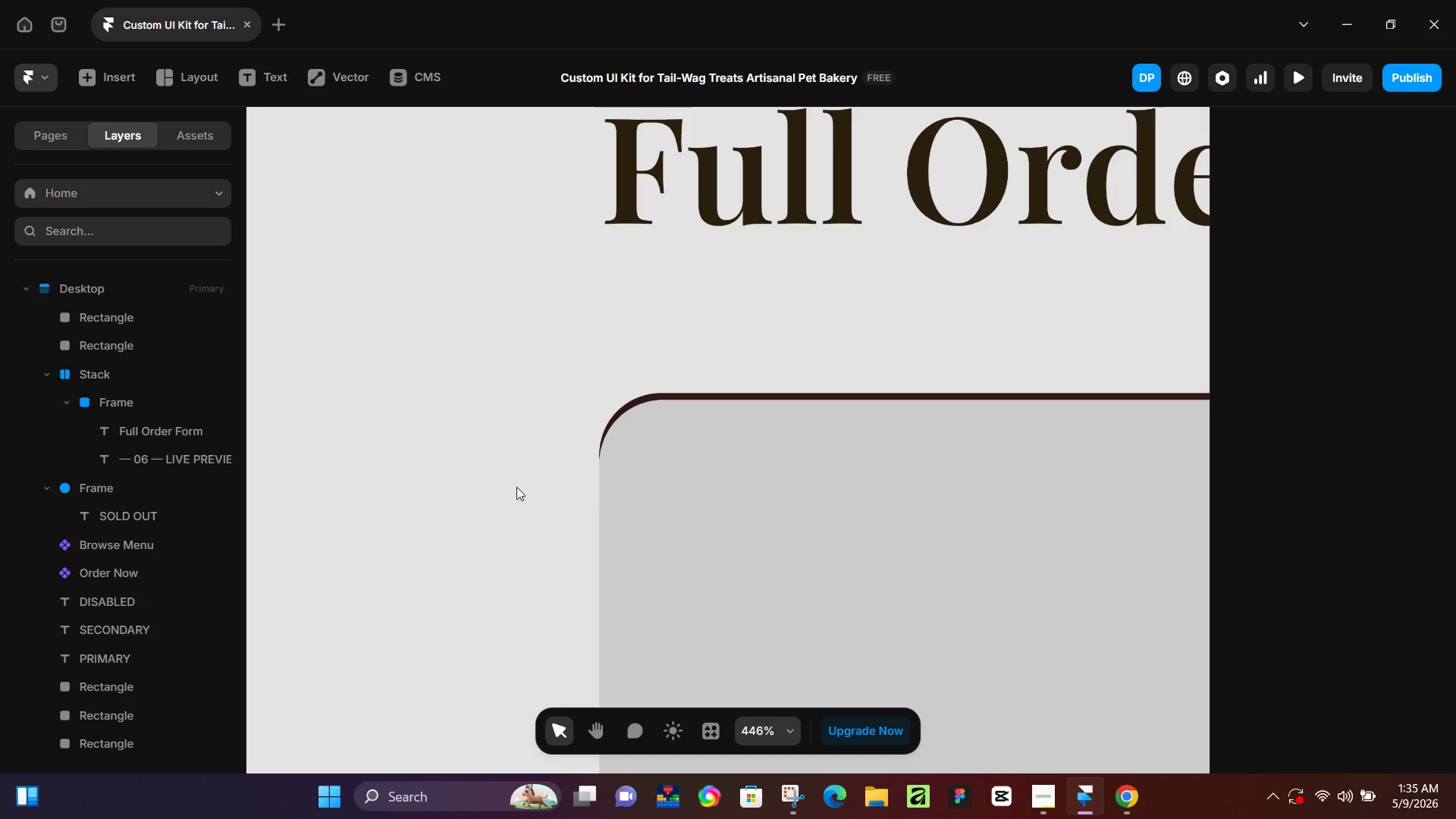 
left_click([516, 487])
 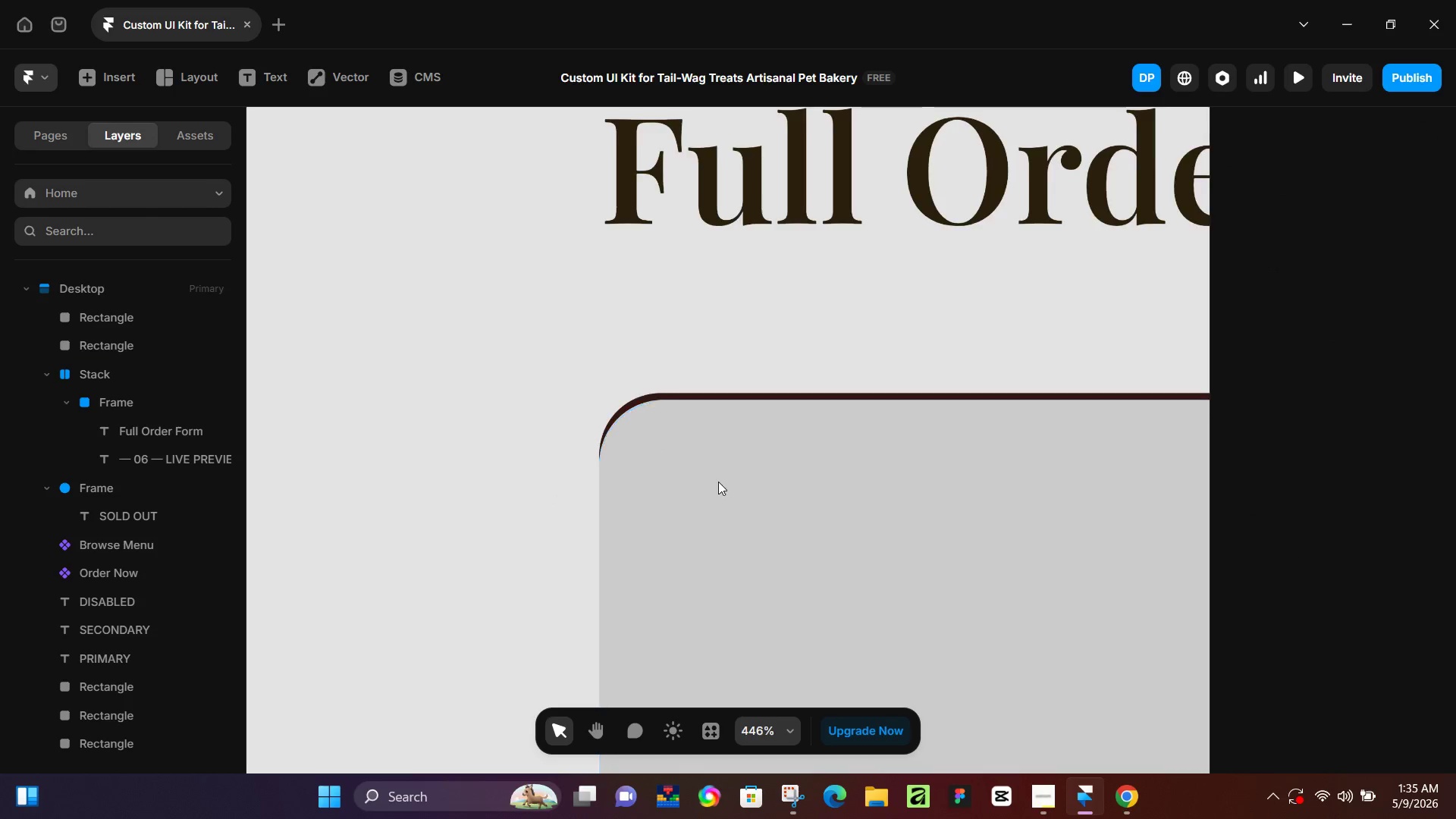 
hold_key(key=ControlLeft, duration=0.72)
 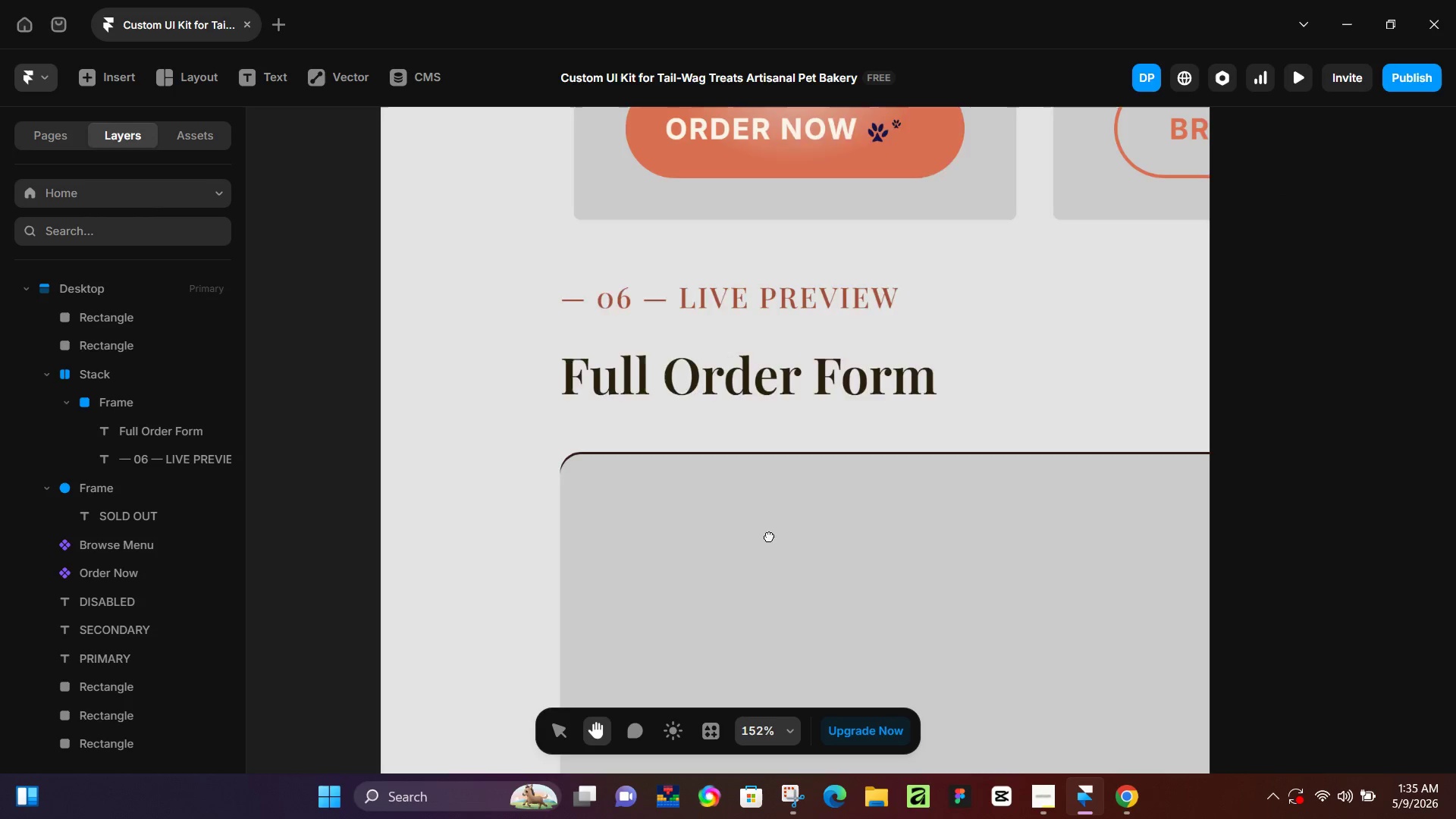 
hold_key(key=Space, duration=1.51)
 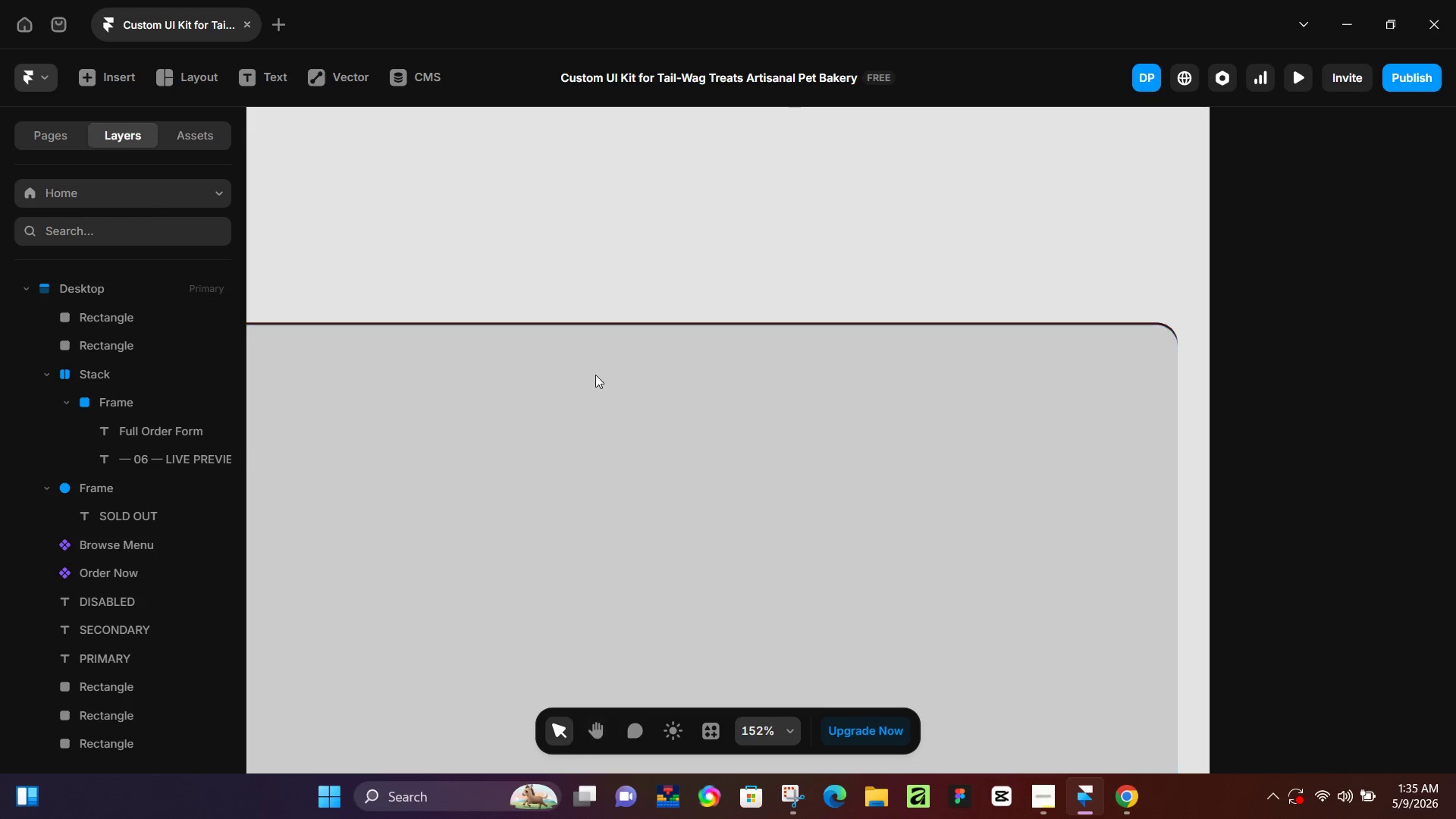 
left_click_drag(start_coordinate=[936, 538], to_coordinate=[0, 409])
 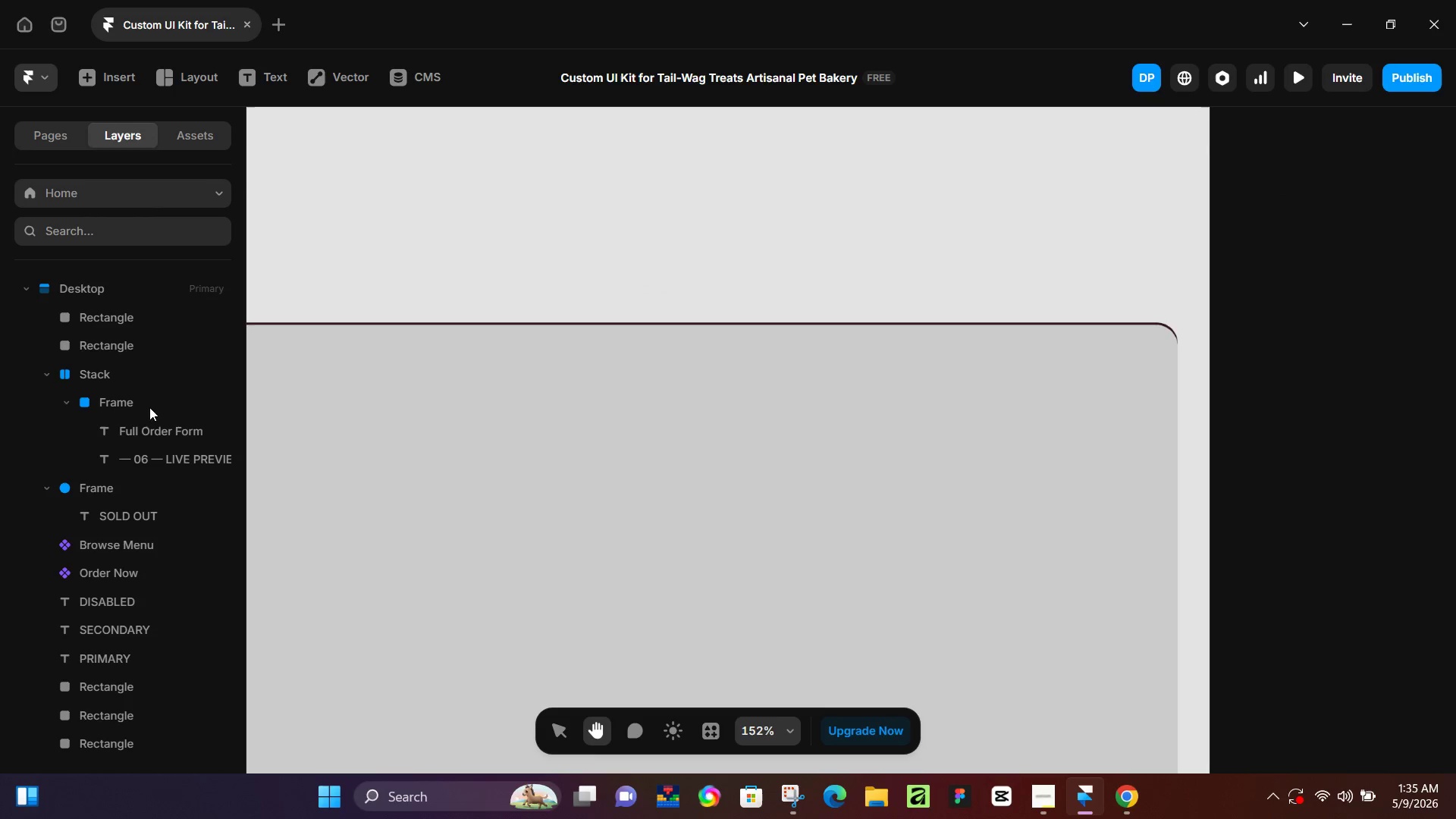 
scroll: coordinate [785, 481], scroll_direction: down, amount: 10.0
 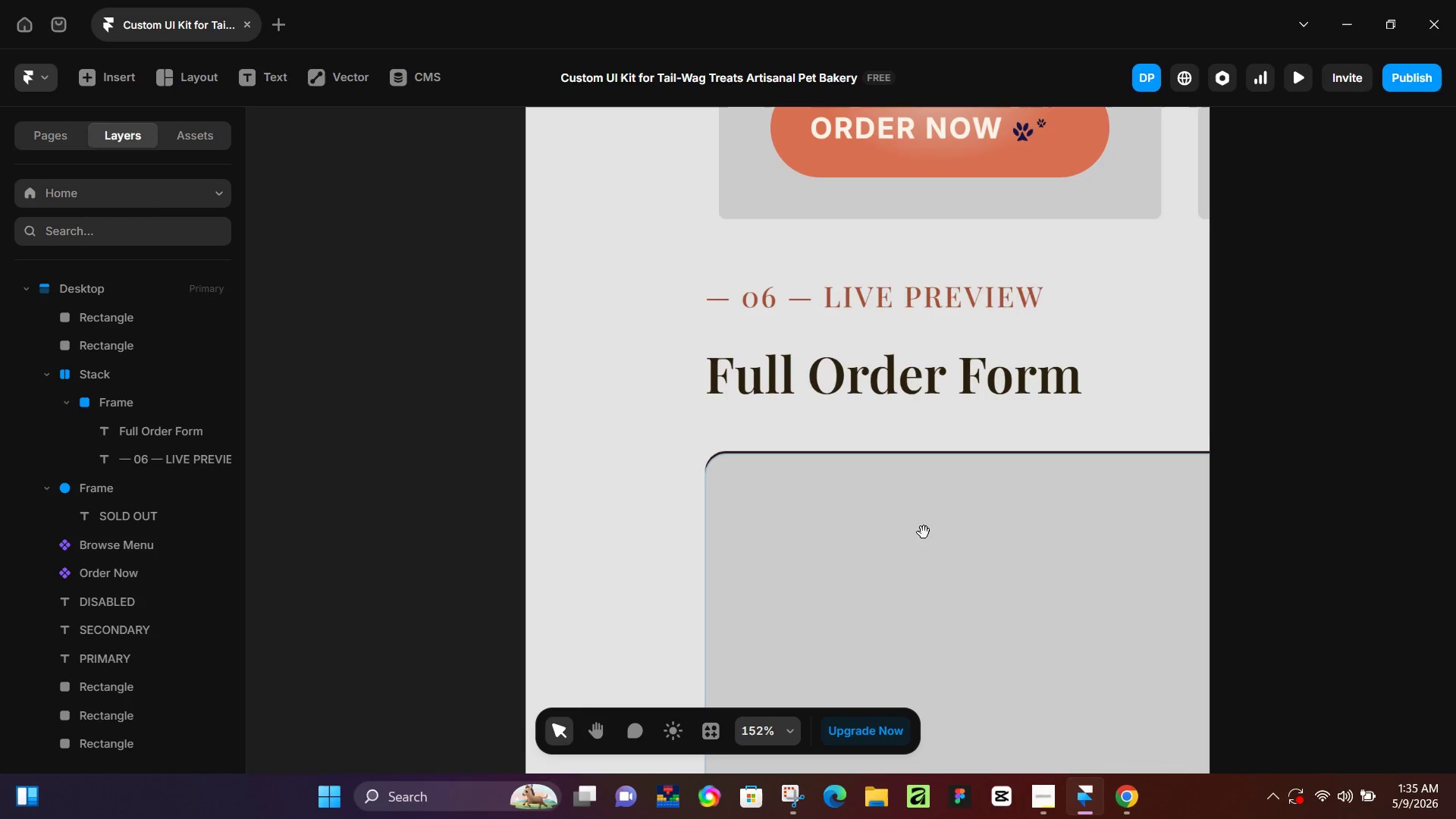 
hold_key(key=Space, duration=0.42)
 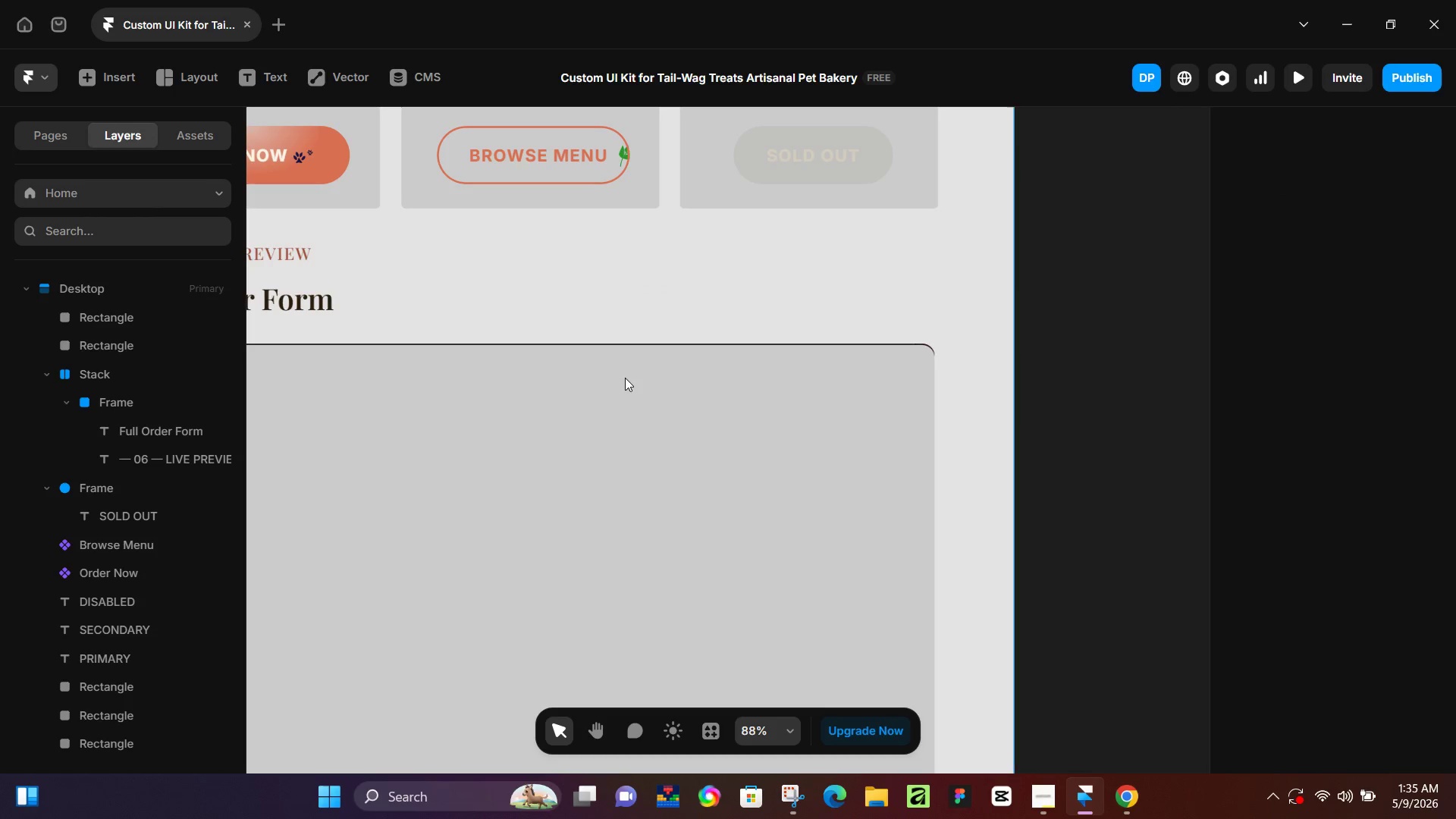 
hold_key(key=Space, duration=1.23)
 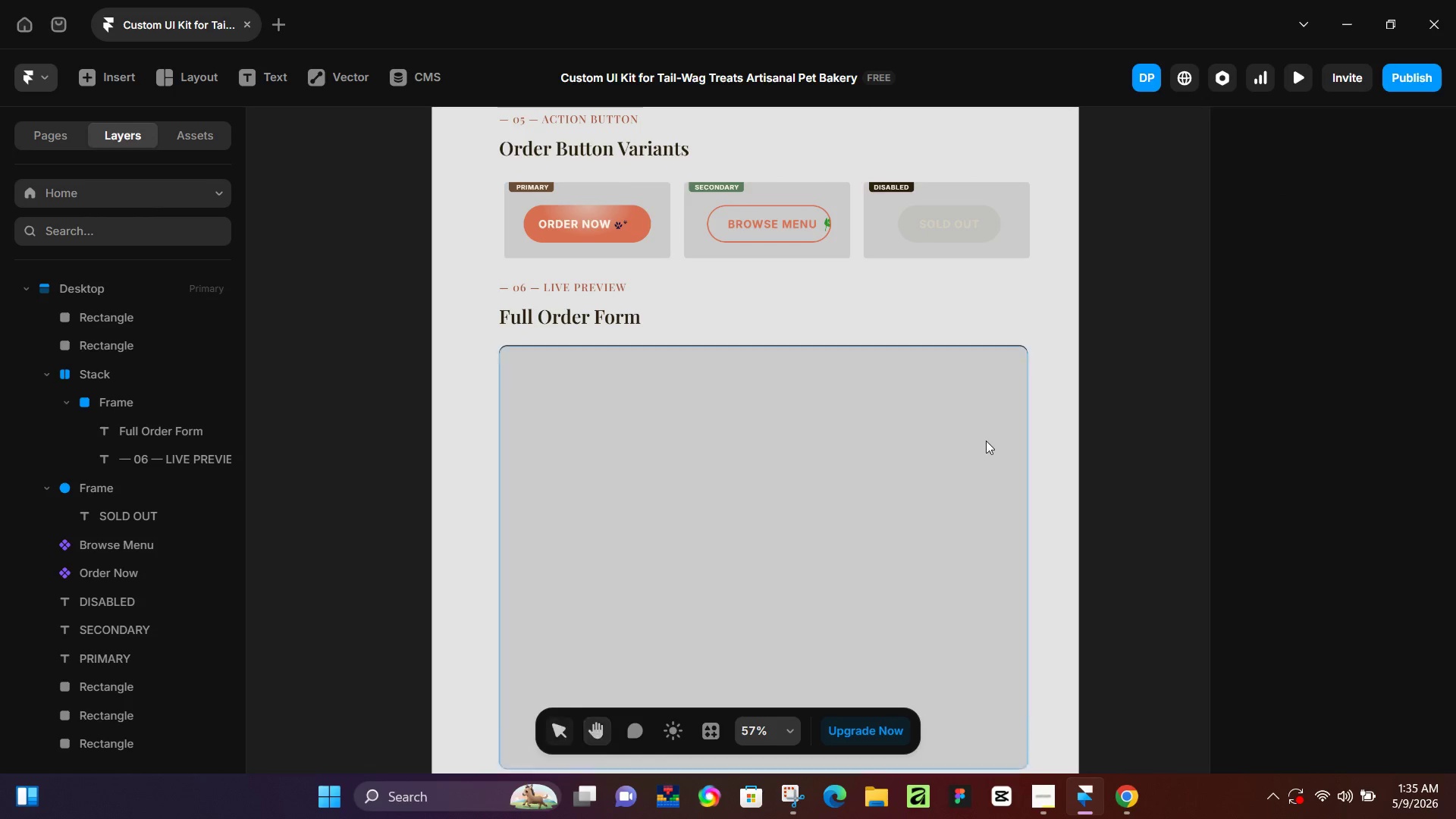 
hold_key(key=ControlLeft, duration=0.5)
 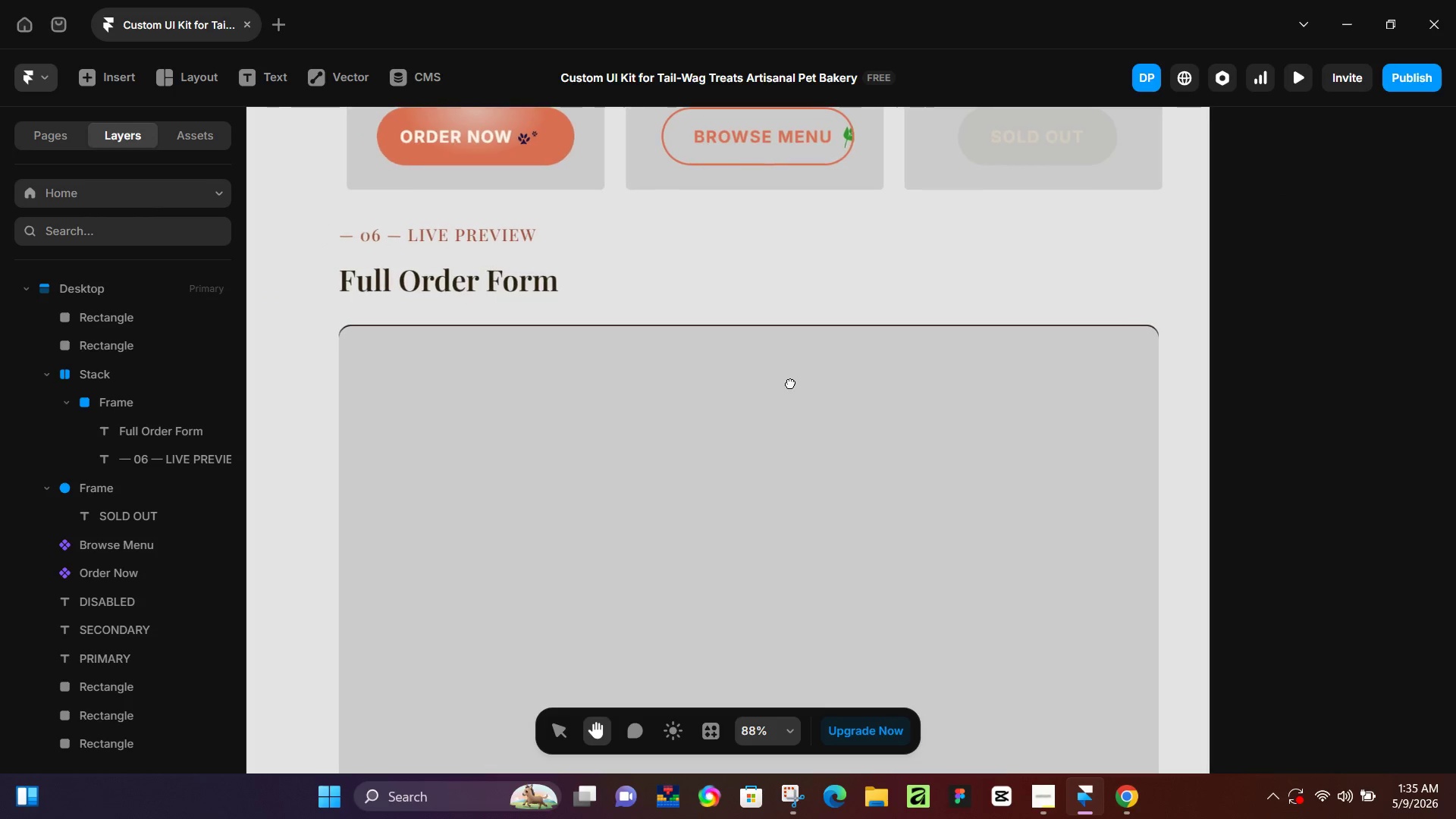 
hold_key(key=ControlLeft, duration=1.11)
 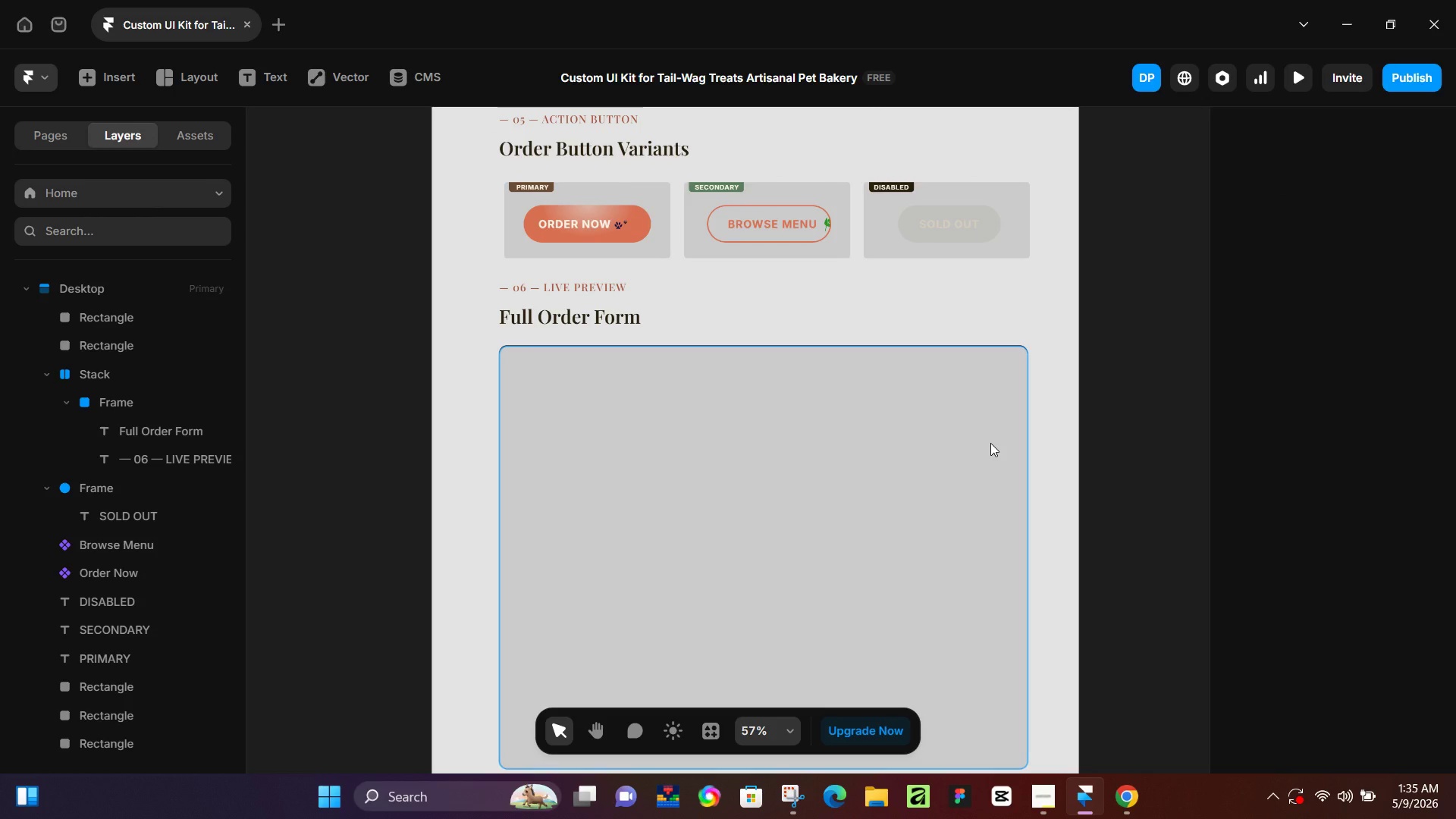 
scroll: coordinate [595, 375], scroll_direction: down, amount: 5.0
 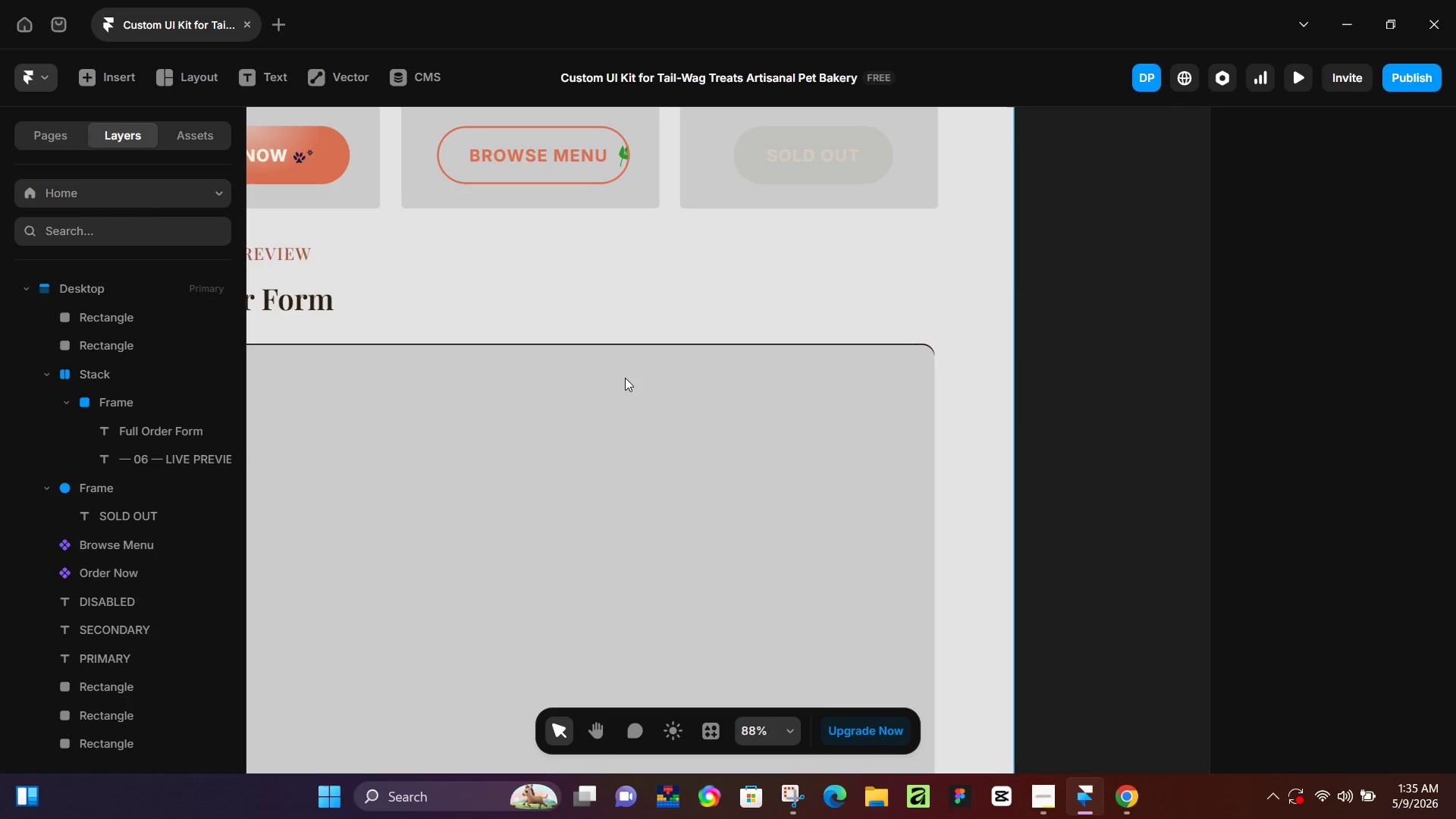 
left_click_drag(start_coordinate=[563, 404], to_coordinate=[789, 384])
 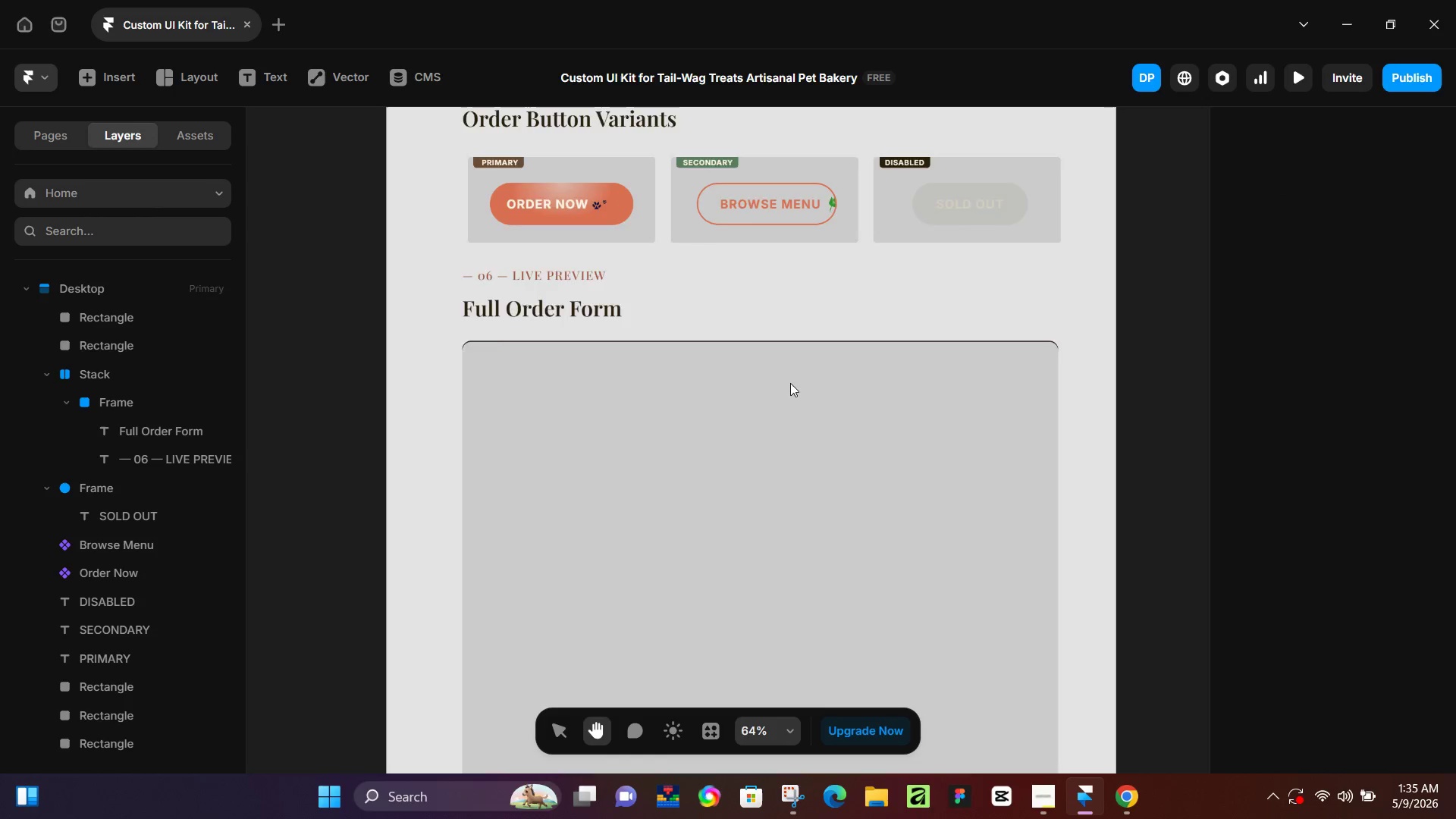 
scroll: coordinate [790, 383], scroll_direction: down, amount: 4.0
 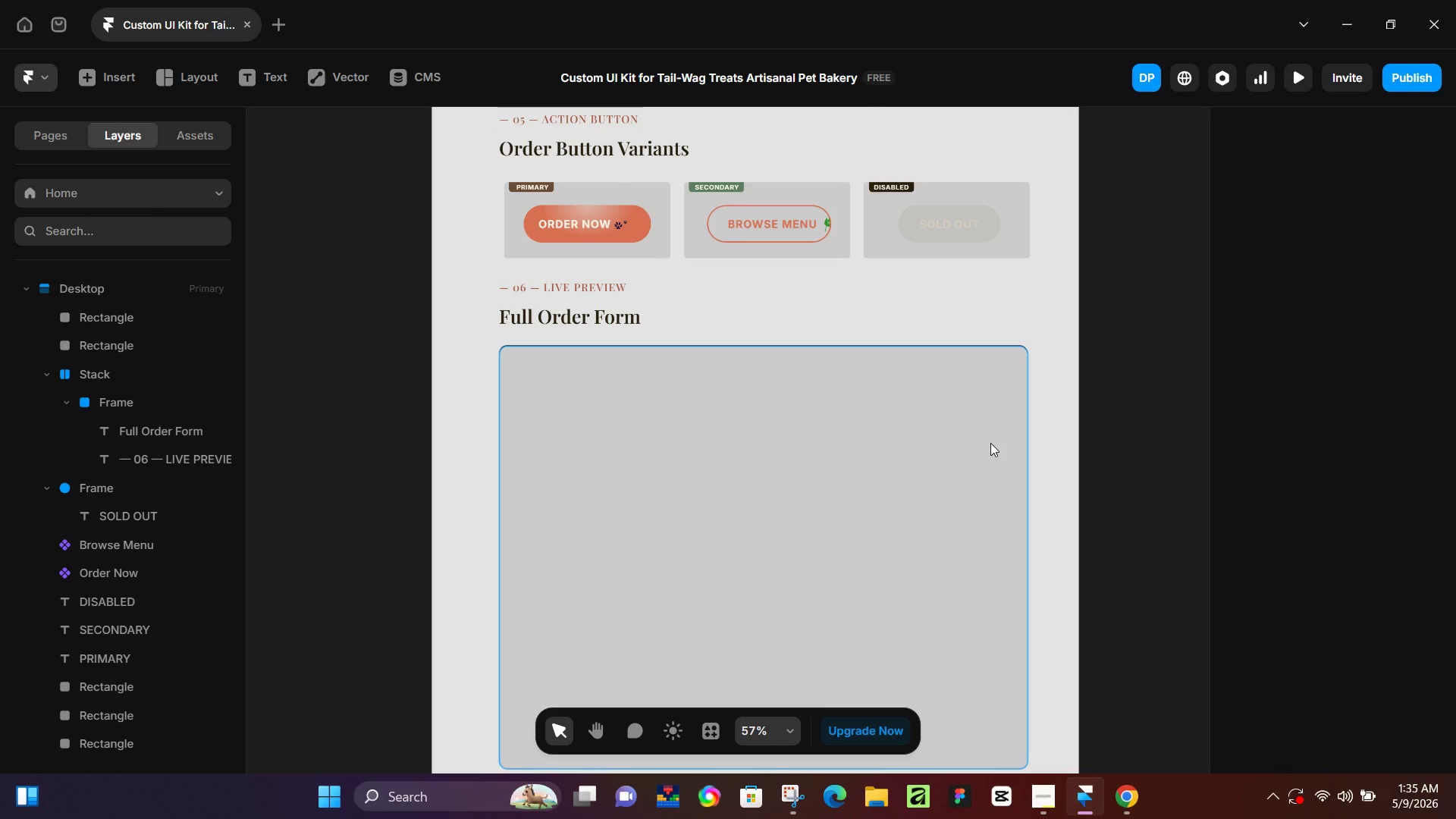 
wait(7.36)
 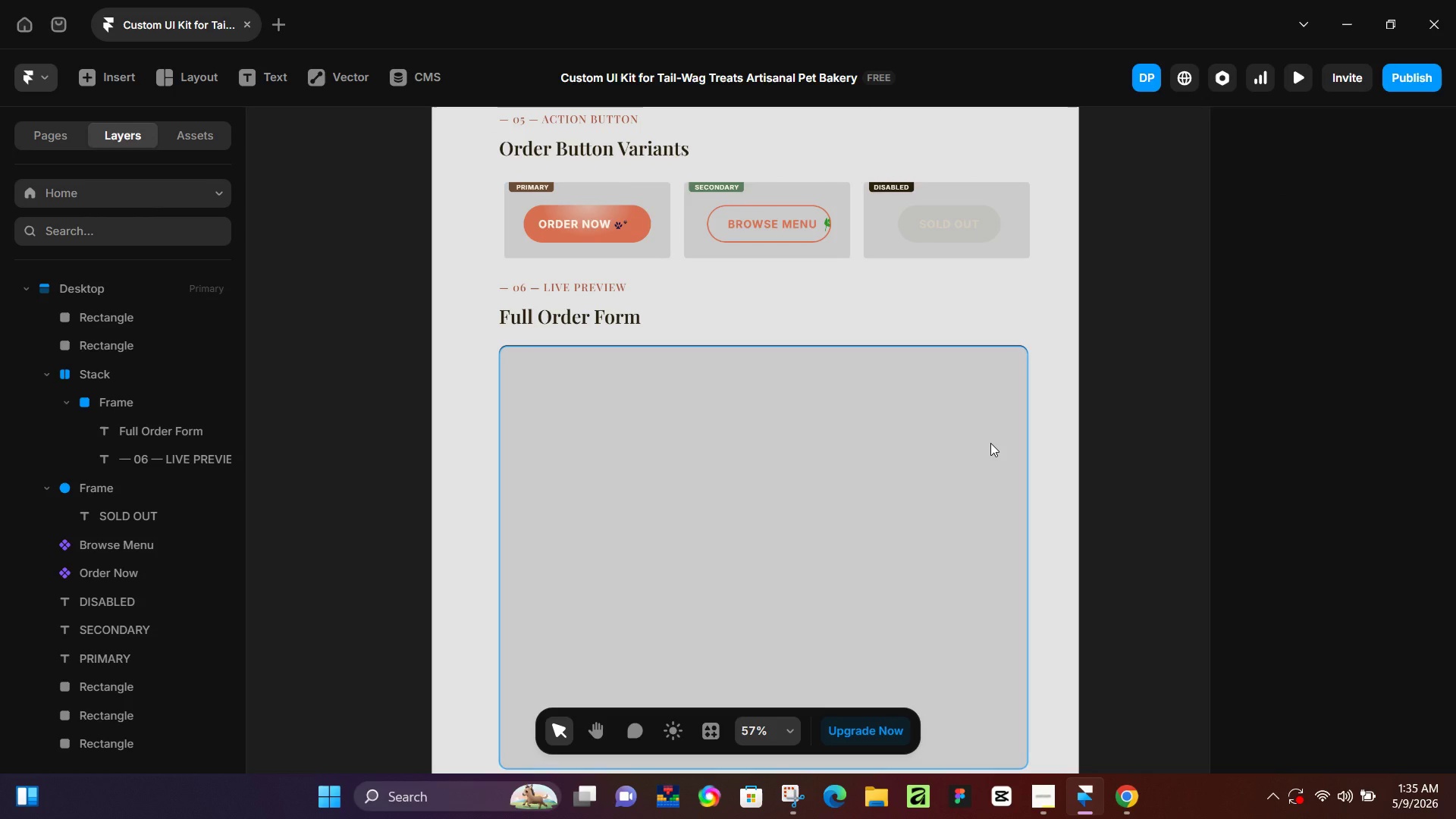 
hold_key(key=ControlLeft, duration=0.39)
scroll: coordinate [617, 215], scroll_direction: up, amount: 6.0
 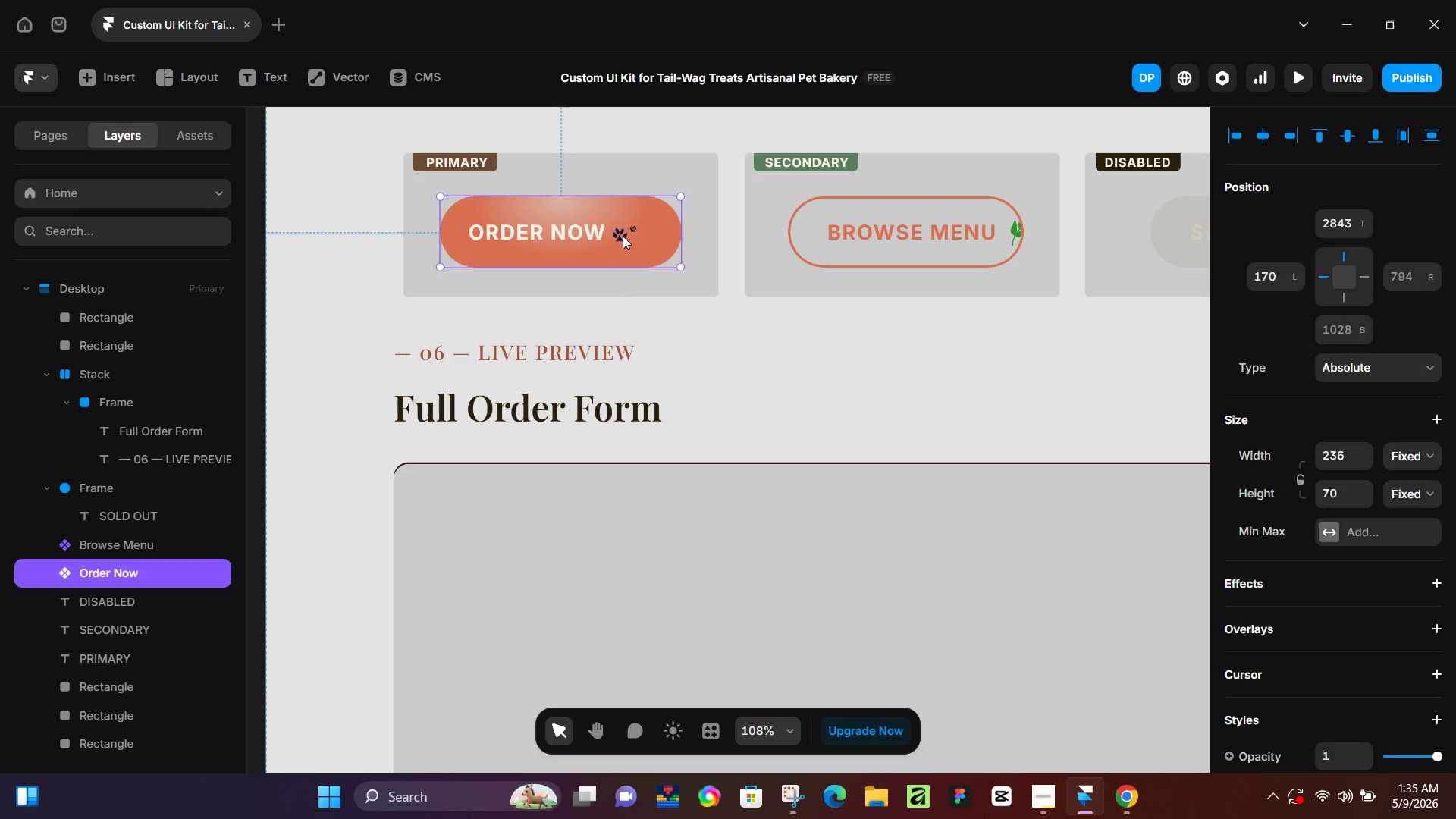 
double_click([623, 236])
 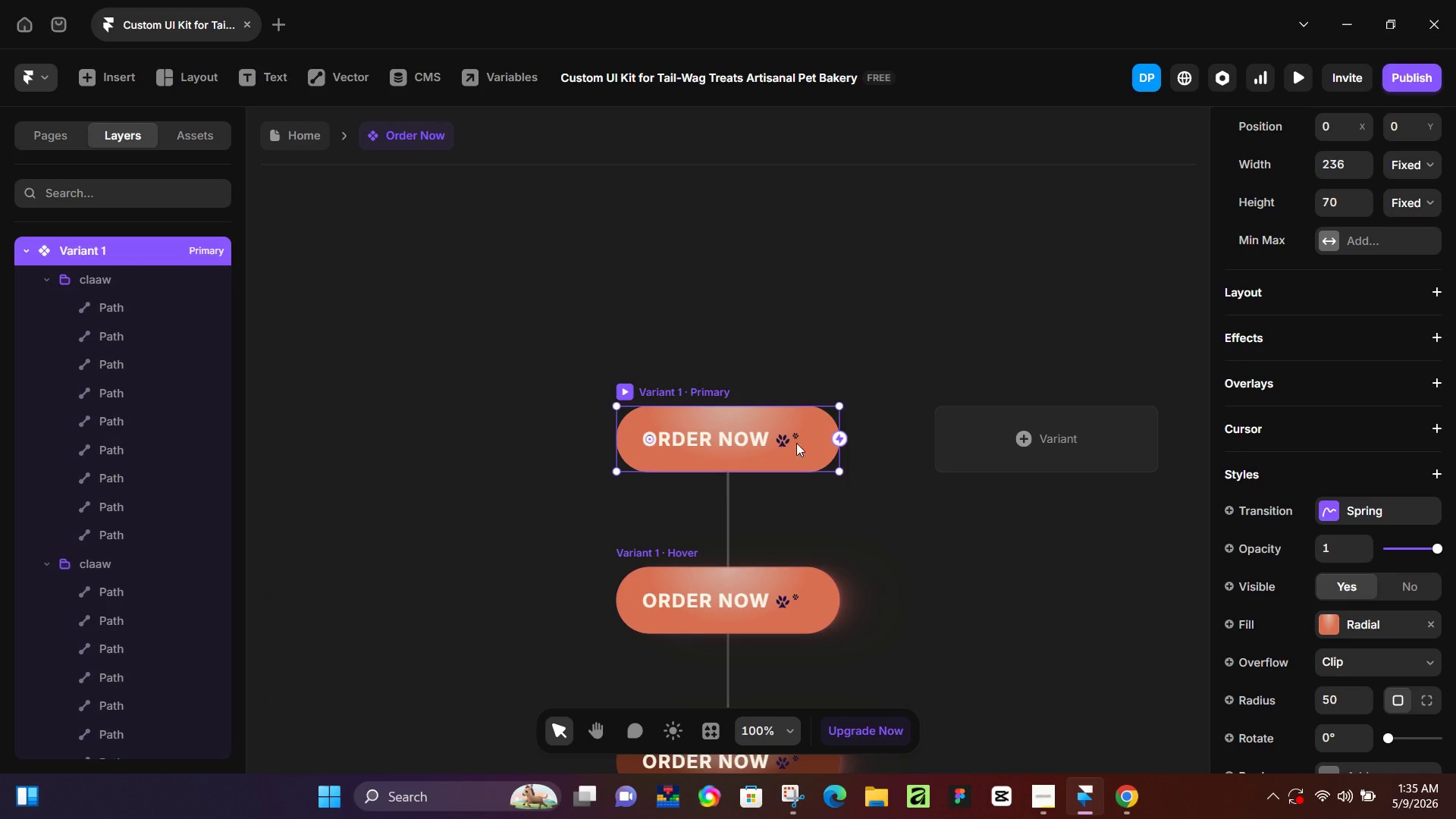 
left_click([786, 443])
 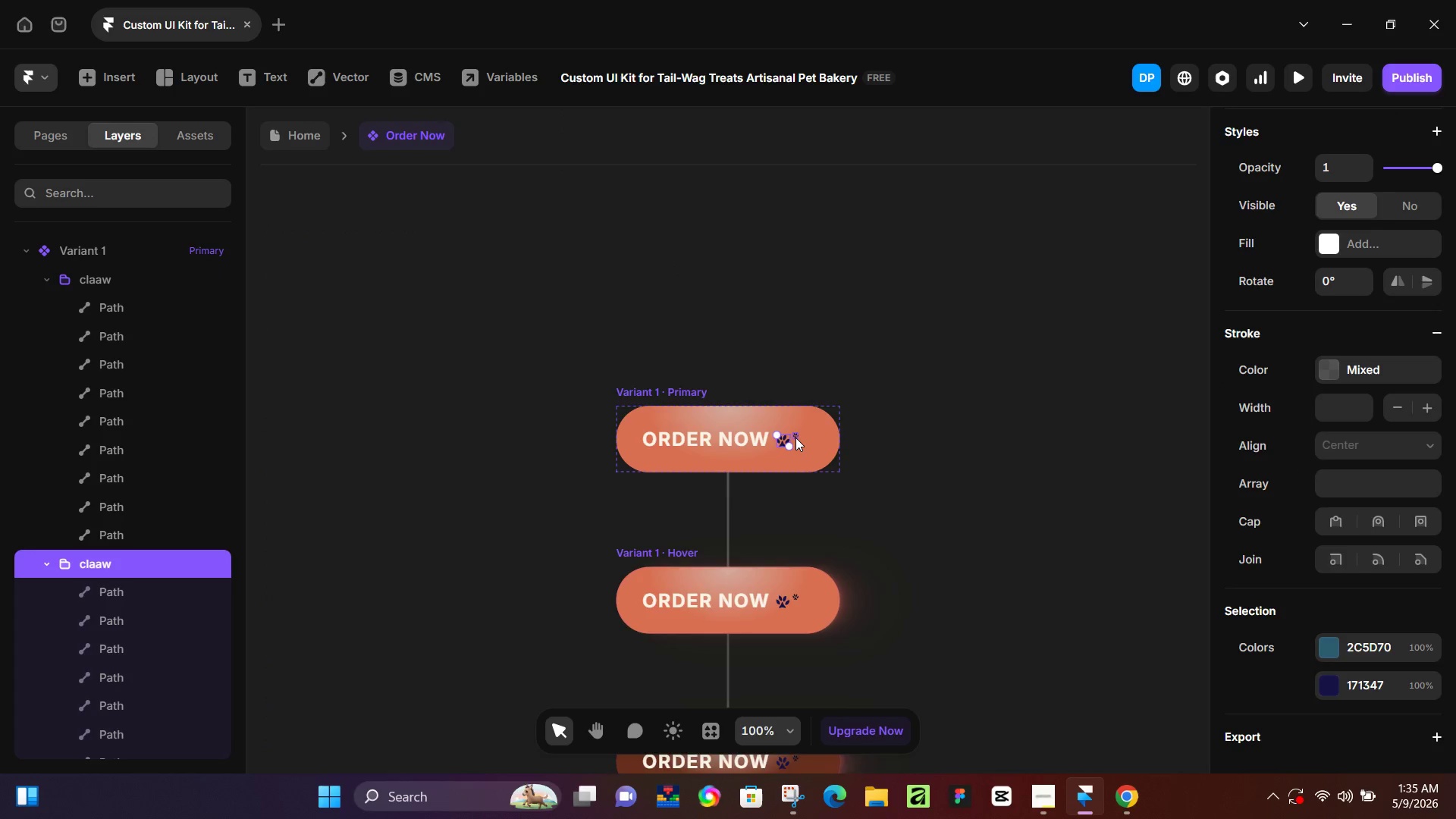 
hold_key(key=ControlLeft, duration=0.42)
scroll: coordinate [795, 438], scroll_direction: up, amount: 7.0
 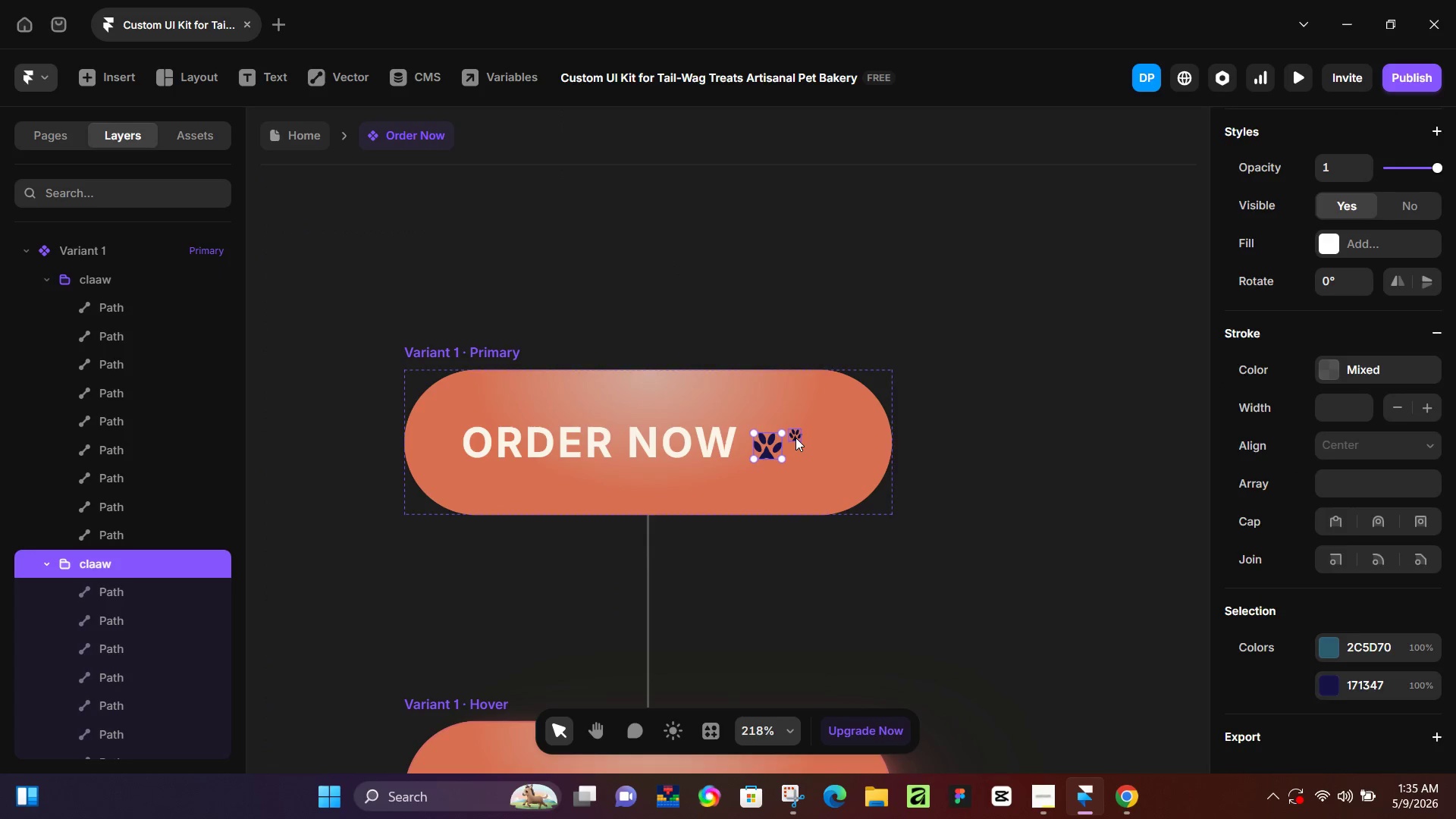 
hold_key(key=ShiftLeft, duration=0.44)
left_click([795, 438])
 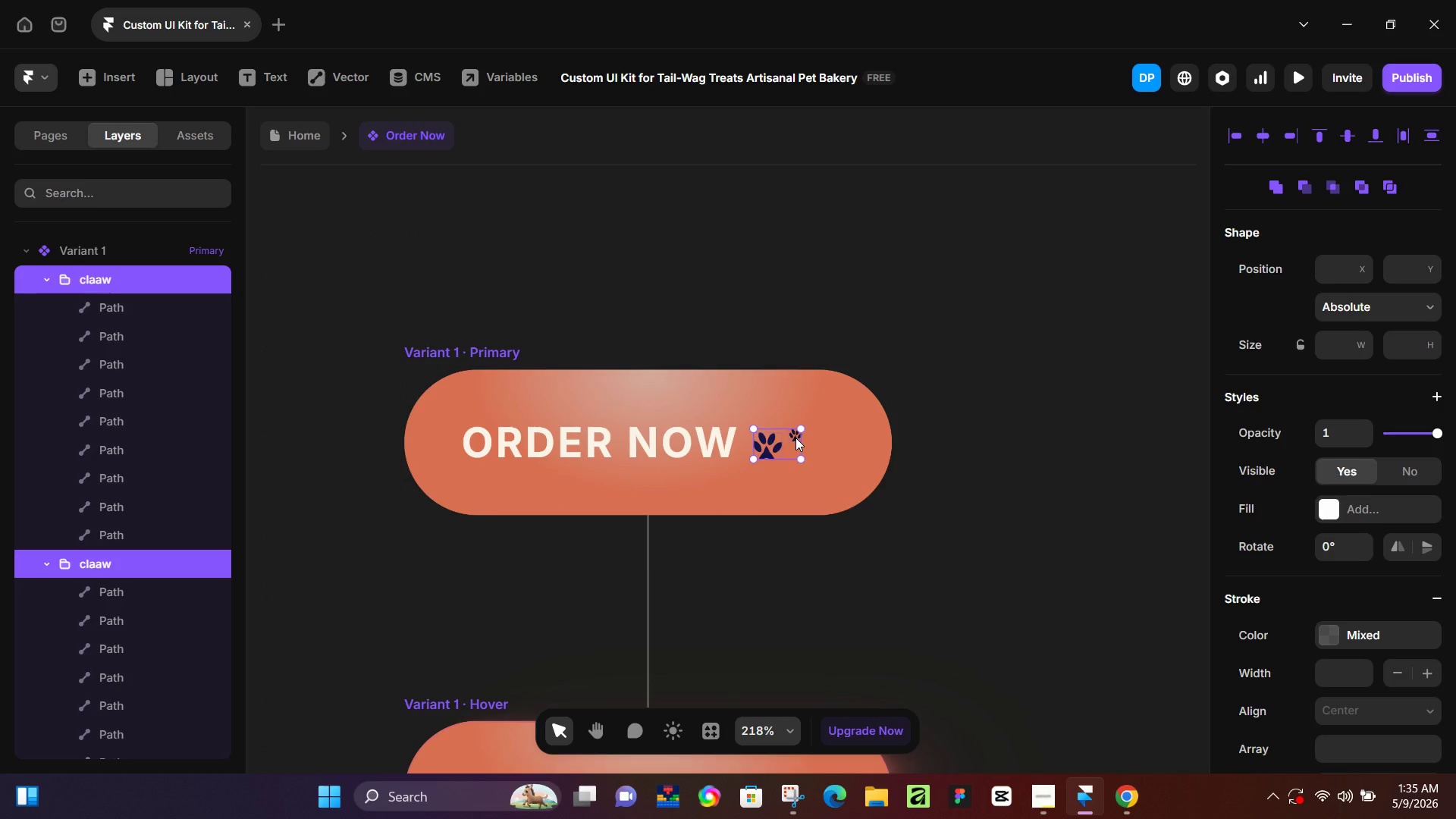 
key(Control+F)
 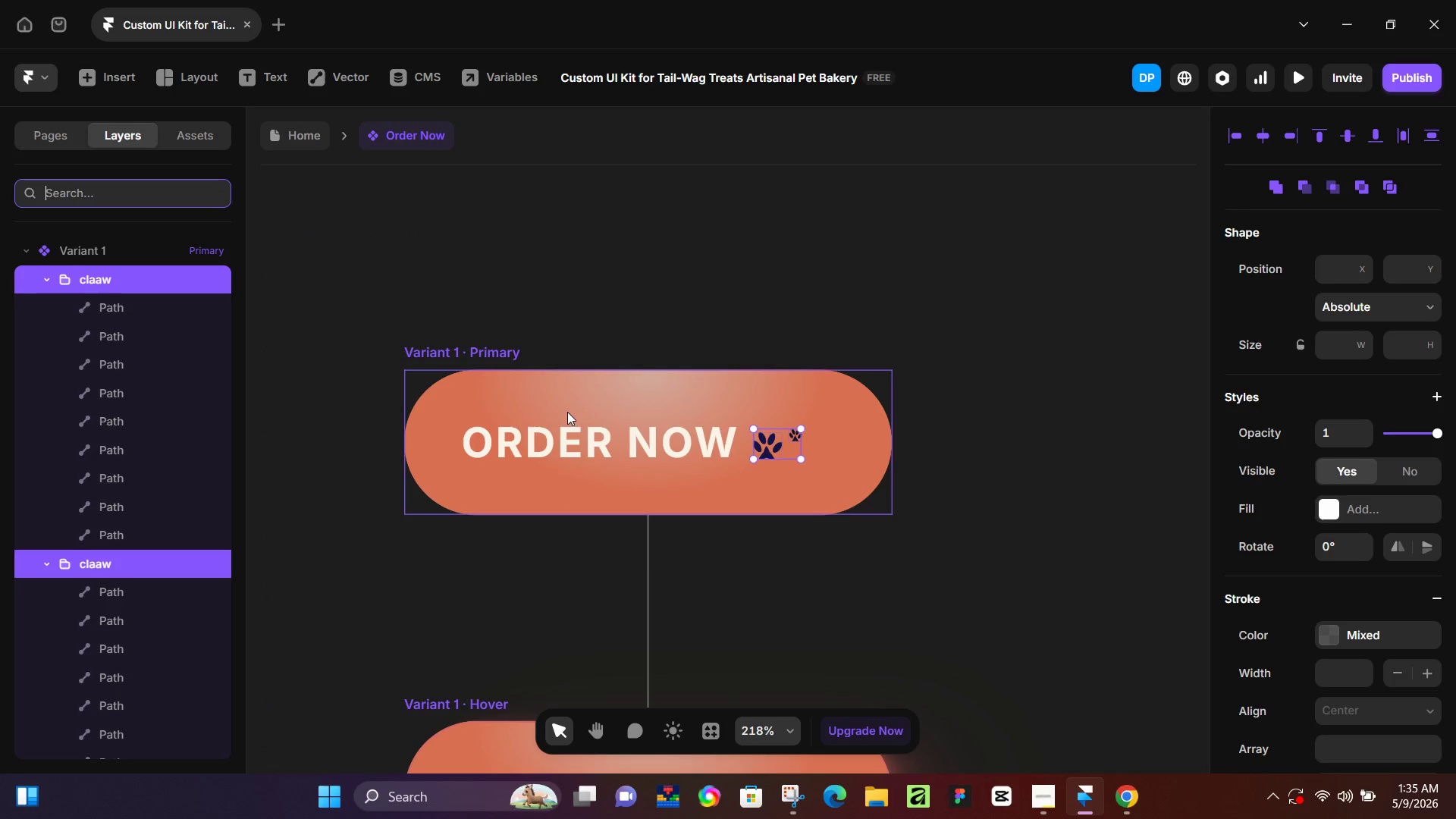 
key(Control+C)
 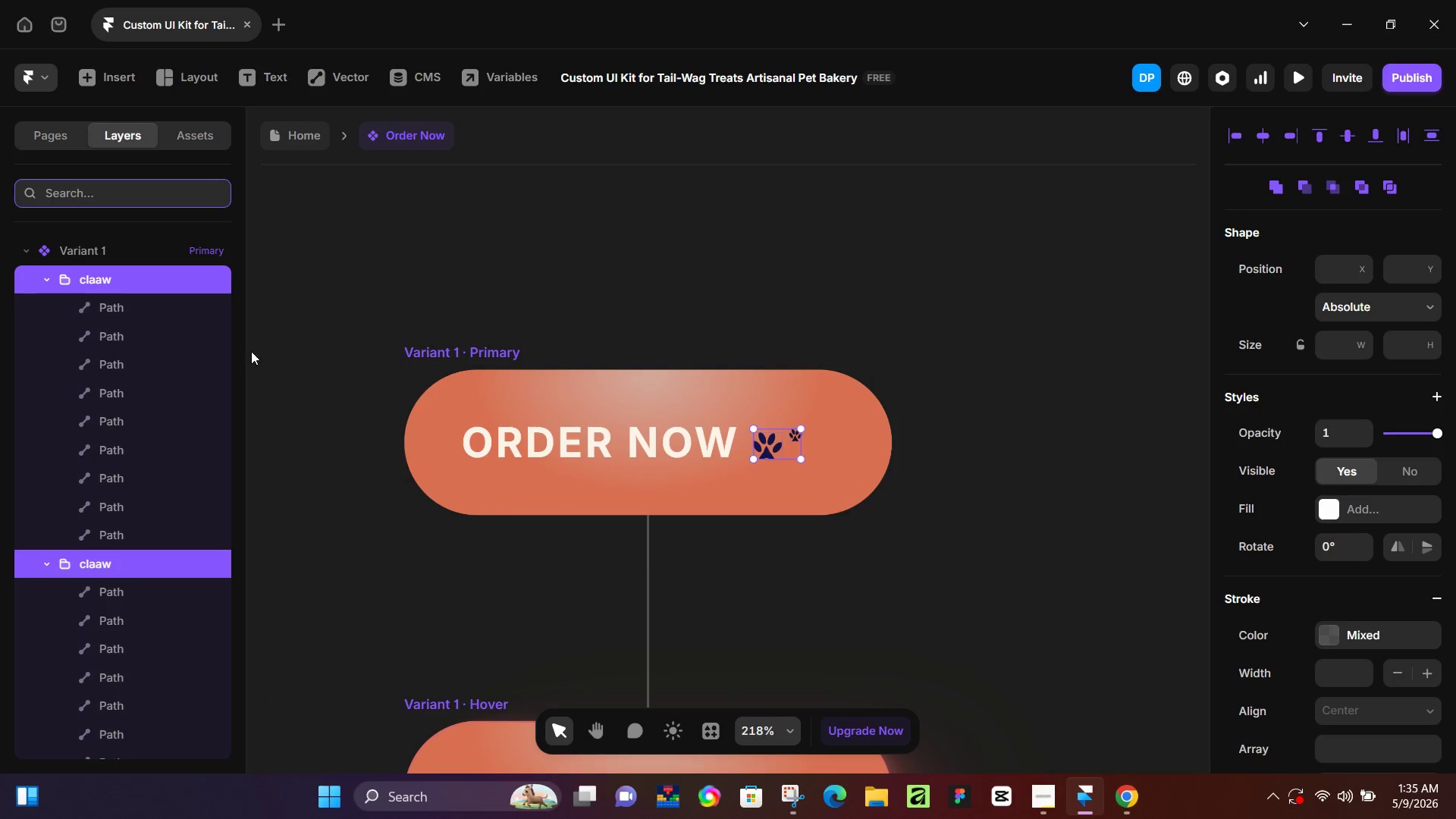 
key(Control+C)
 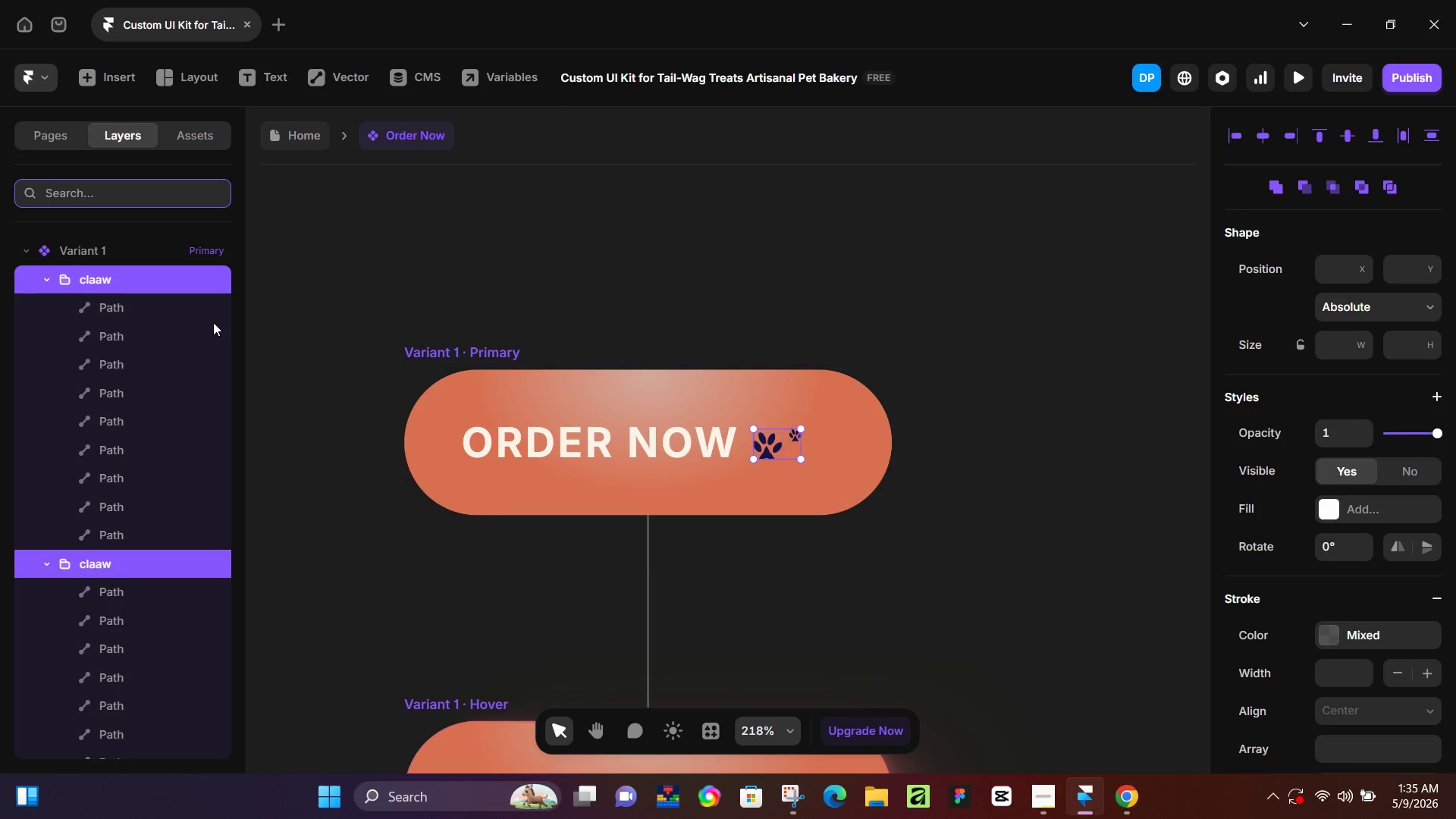 
key(Control+C)
 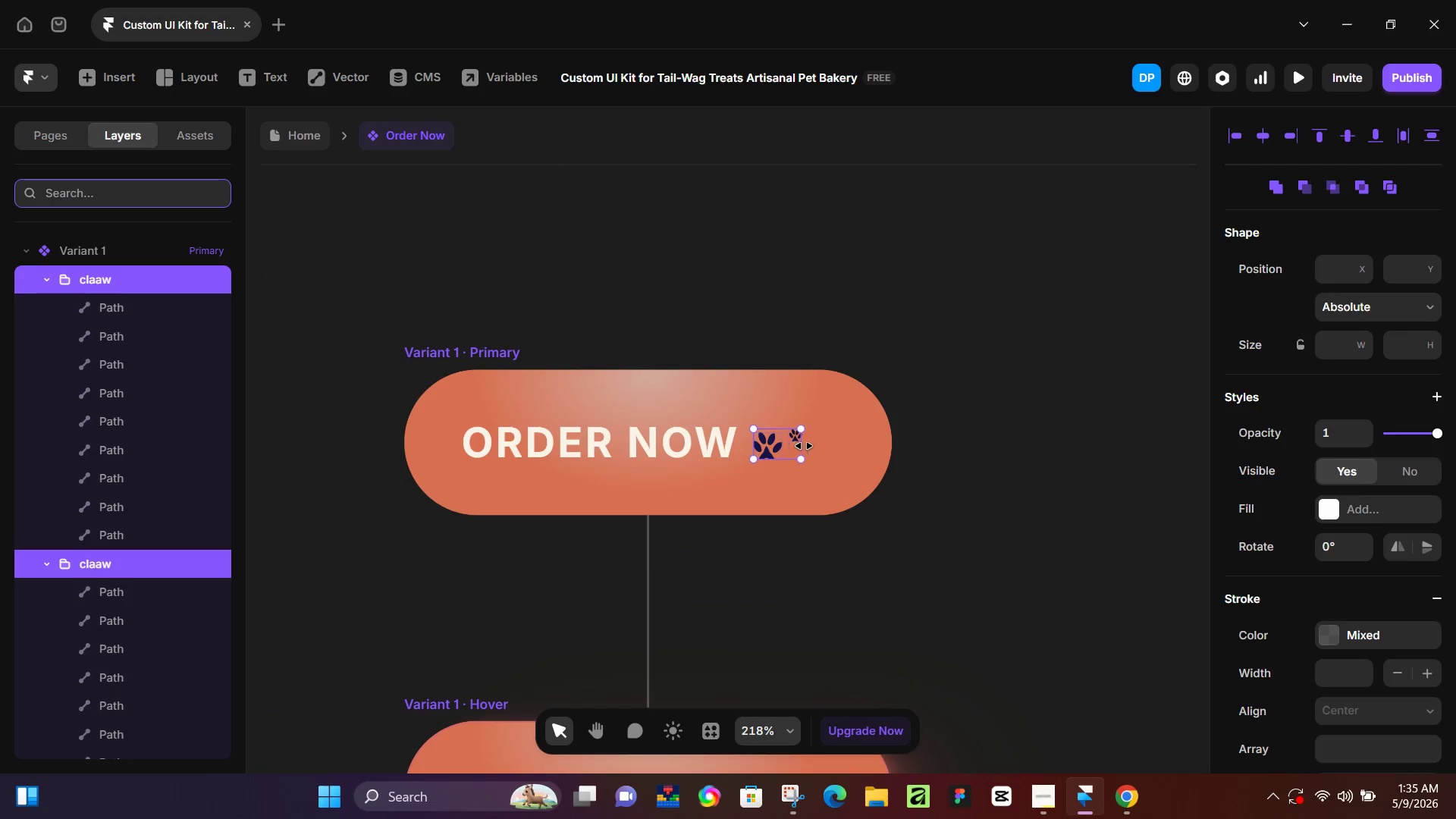 
left_click([831, 446])
 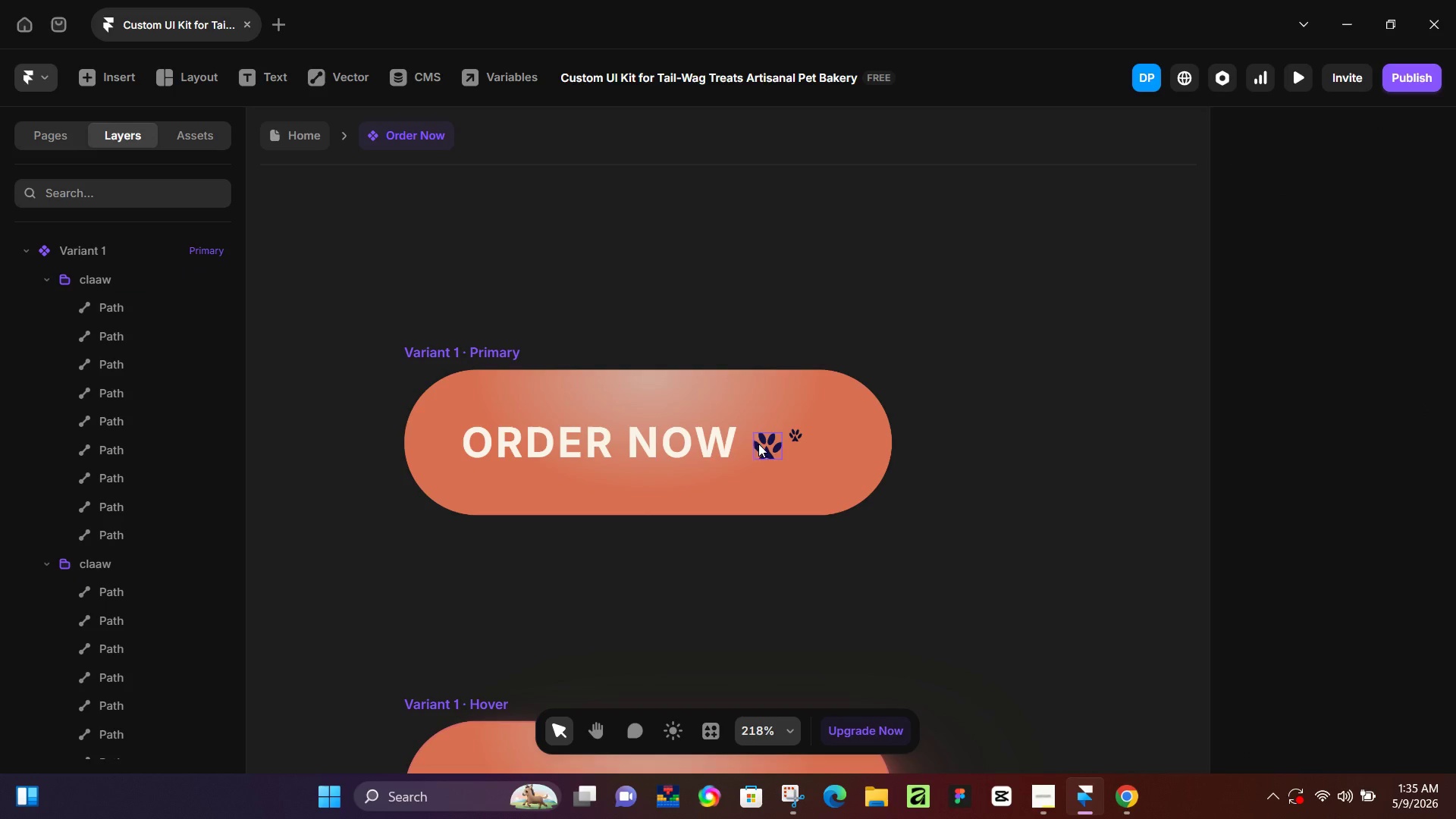 
left_click([758, 444])
 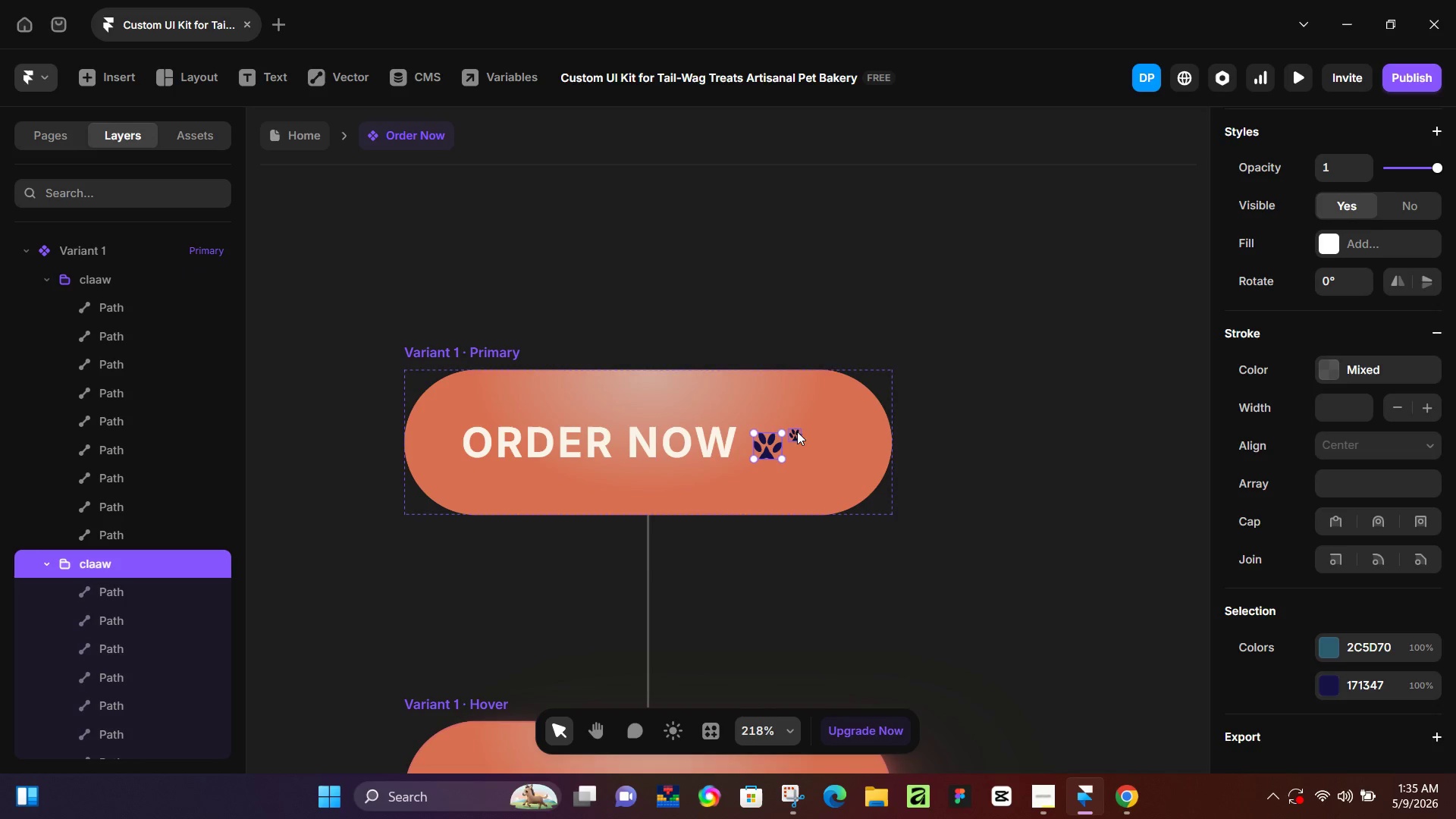 
hold_key(key=ShiftLeft, duration=0.53)
left_click([799, 432])
 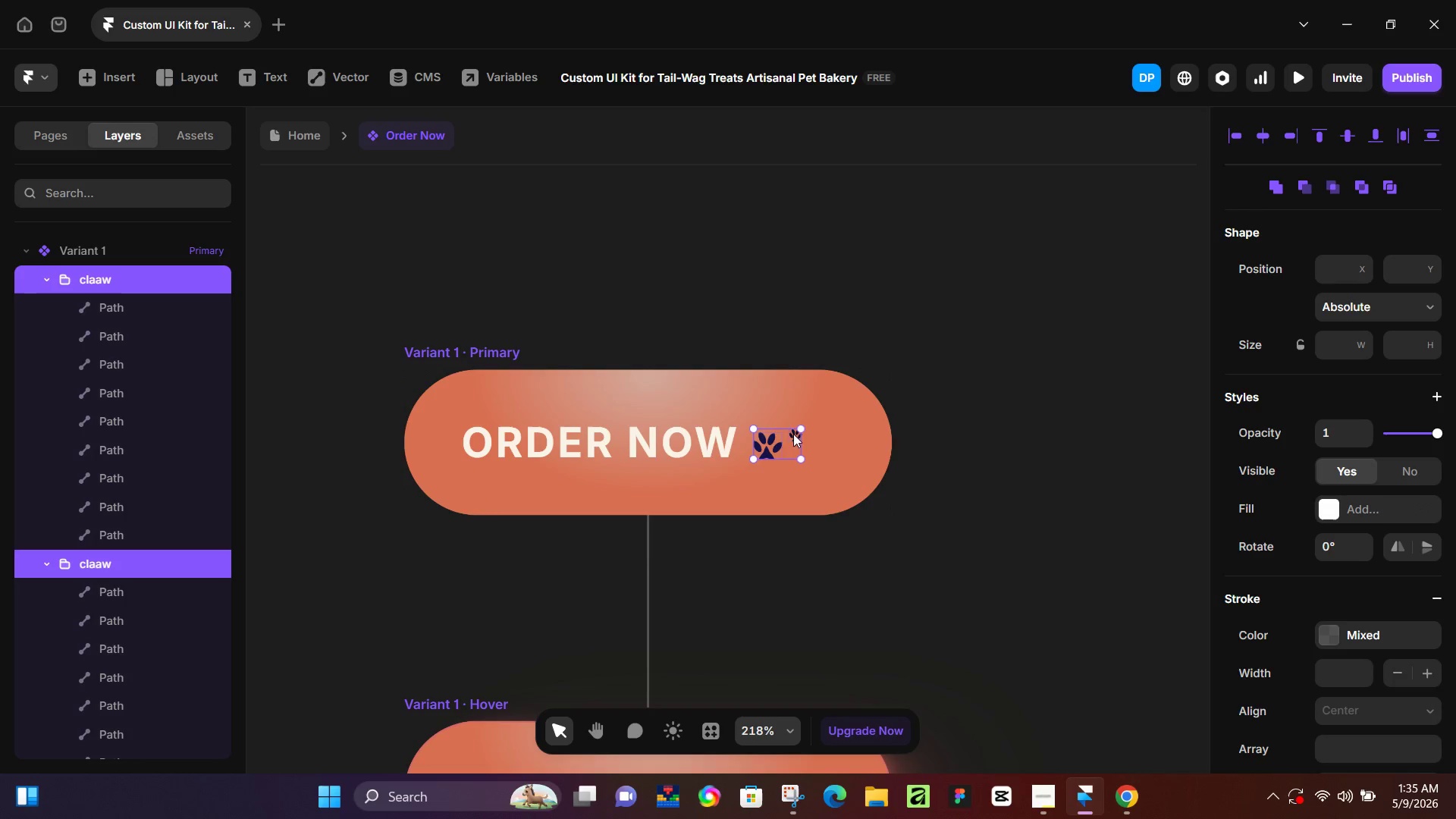 
key(Control+C)
 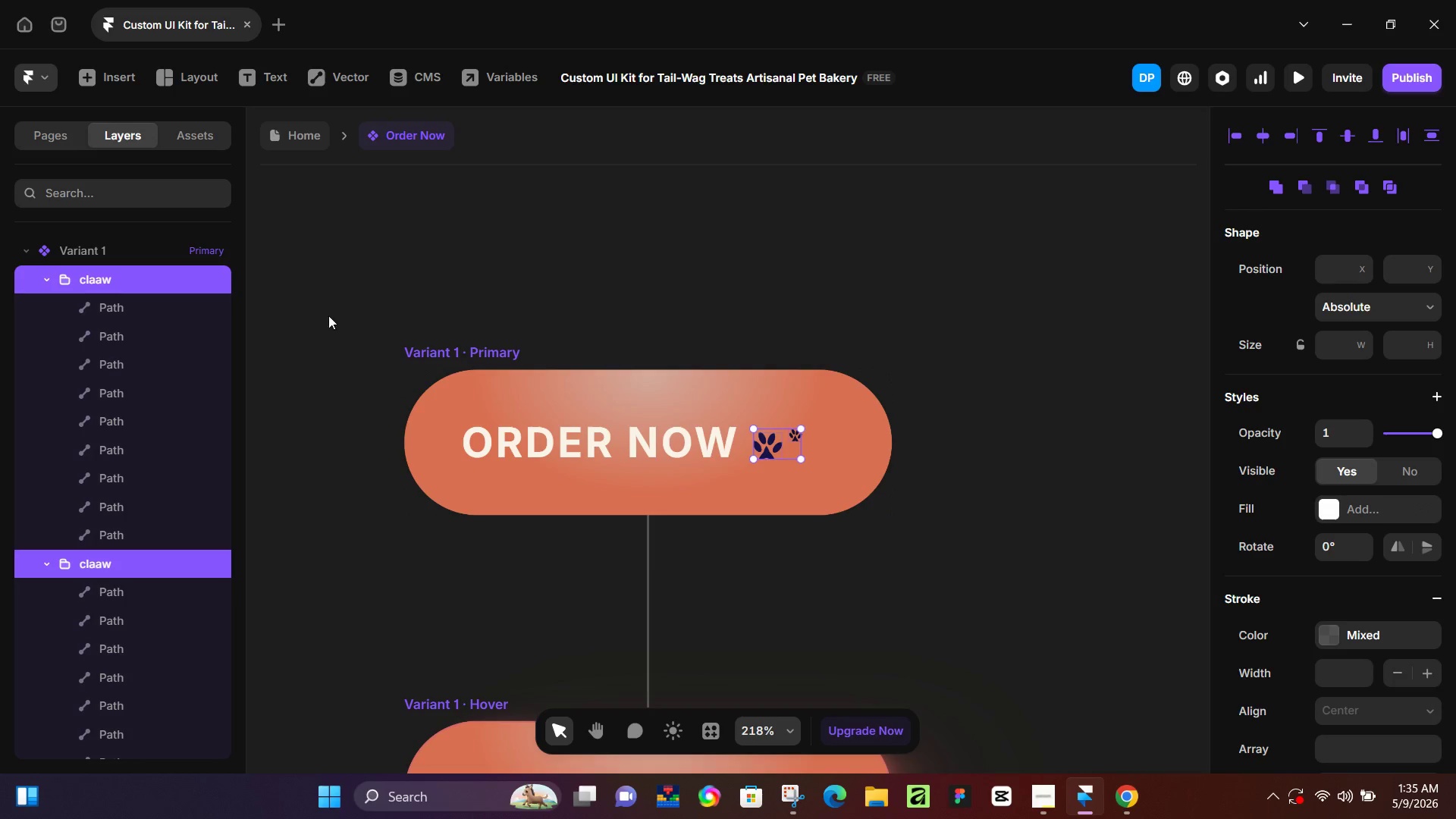 
key(Control+C)
 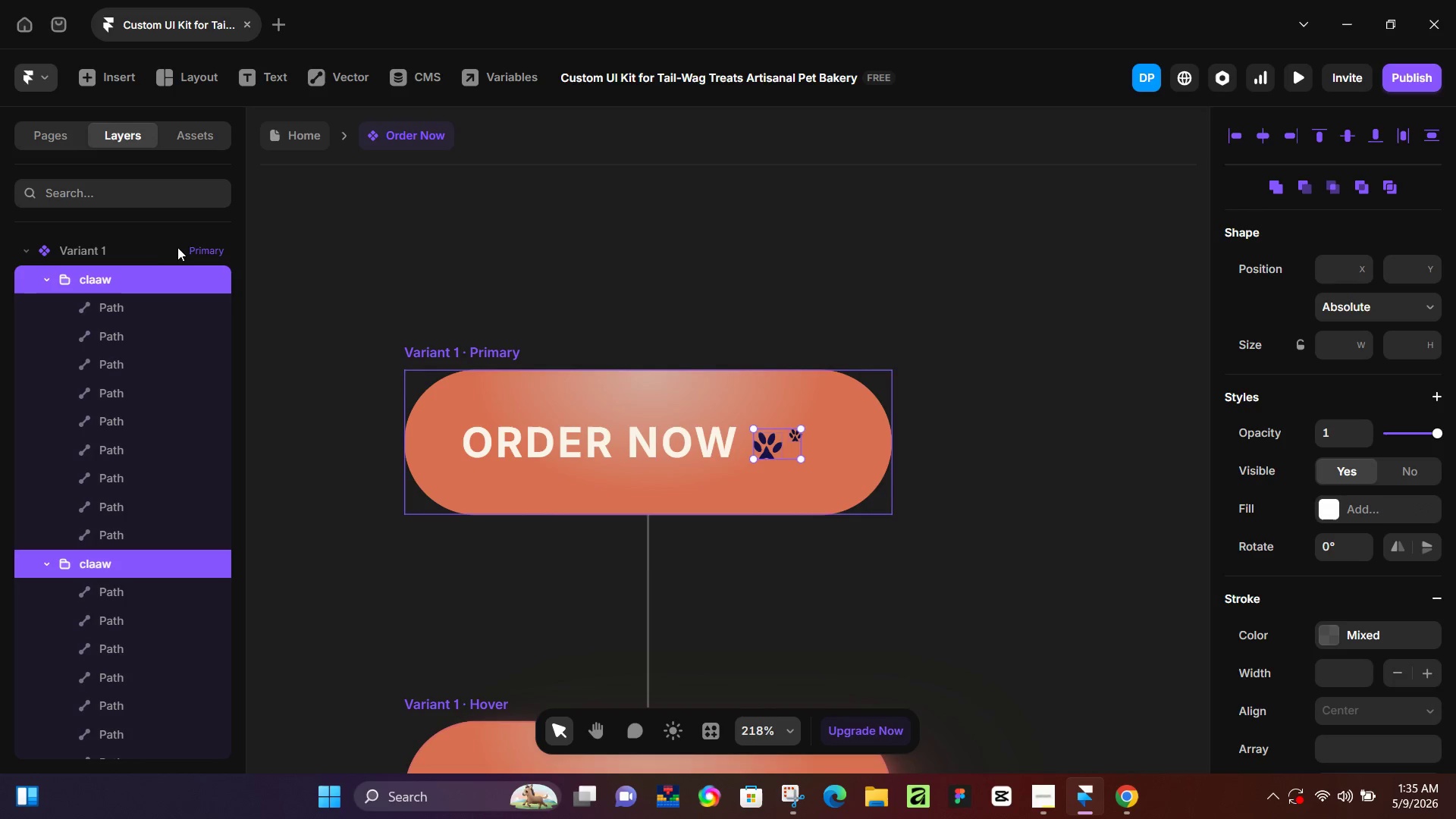 
key(Control+C)
 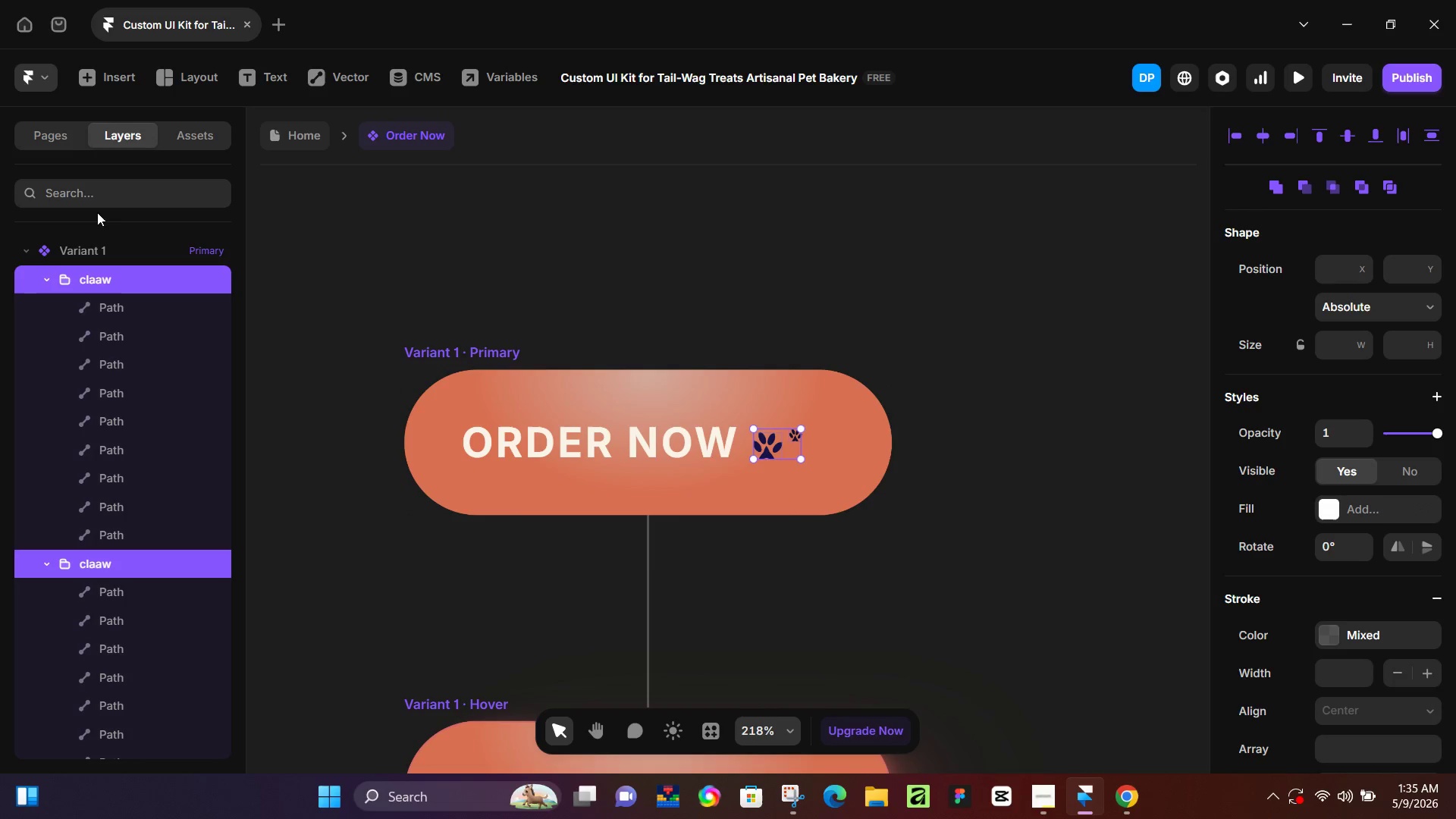 
key(Control+C)
 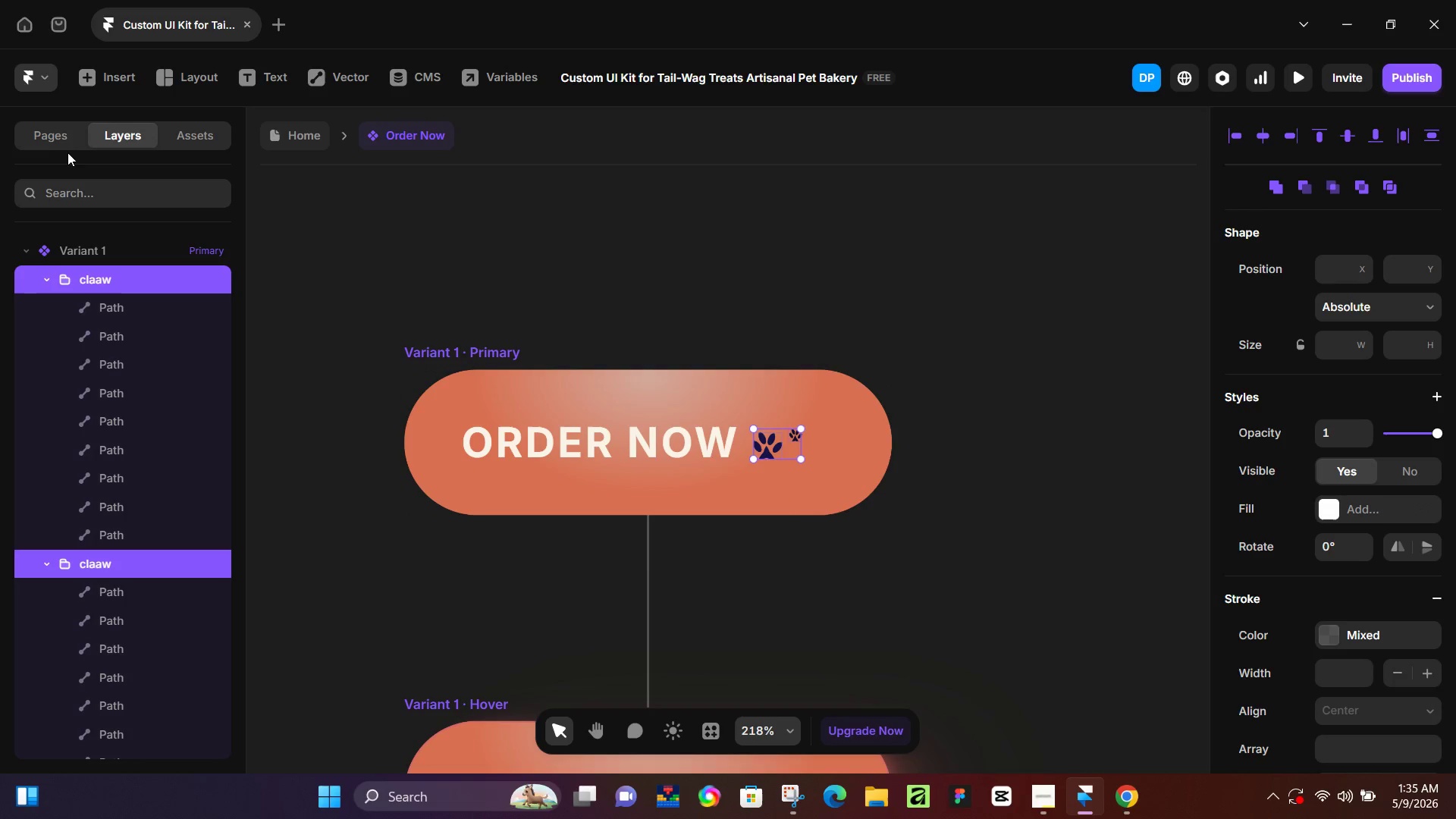 
key(Control+C)
 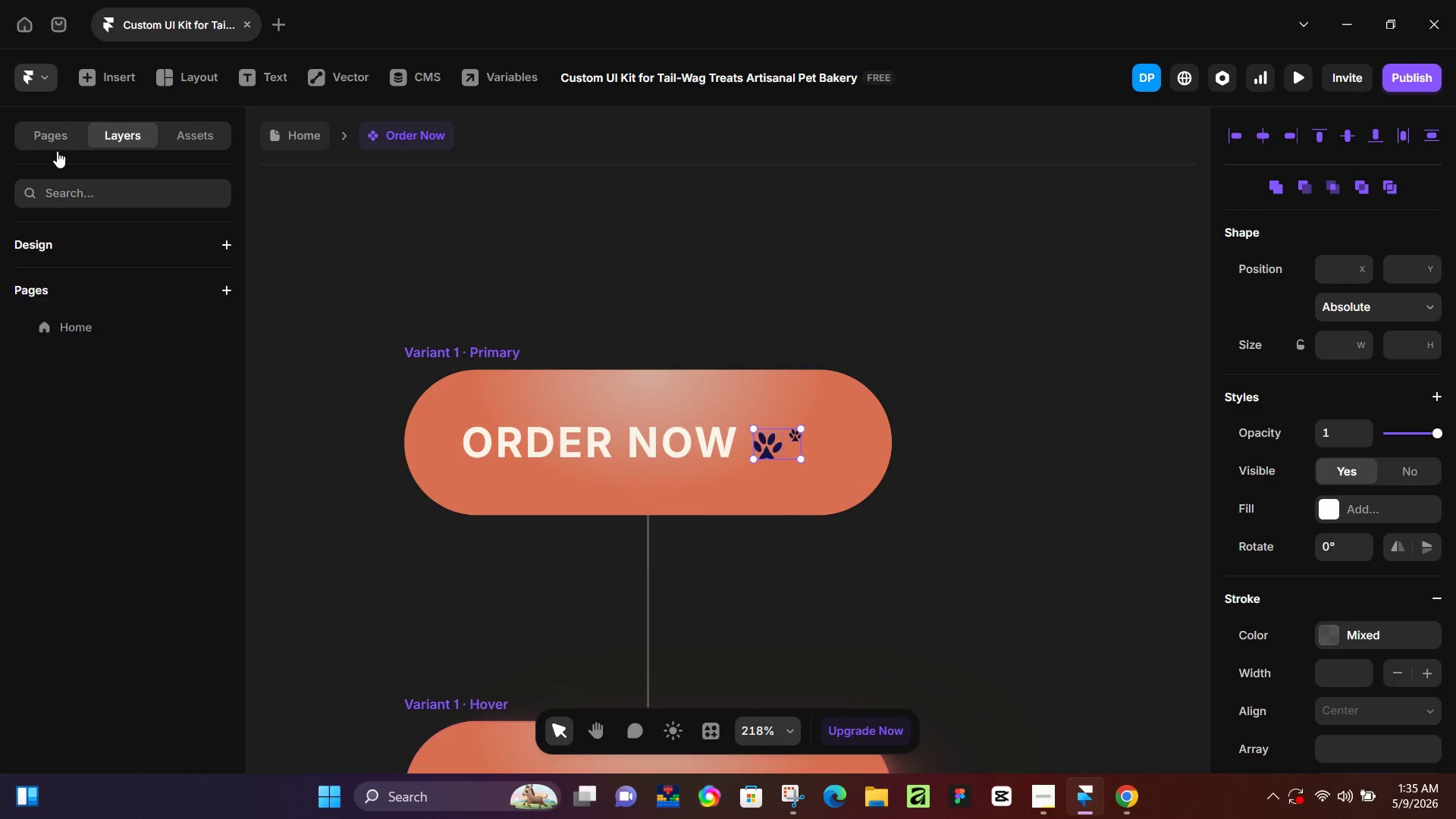 
left_click([49, 142])
 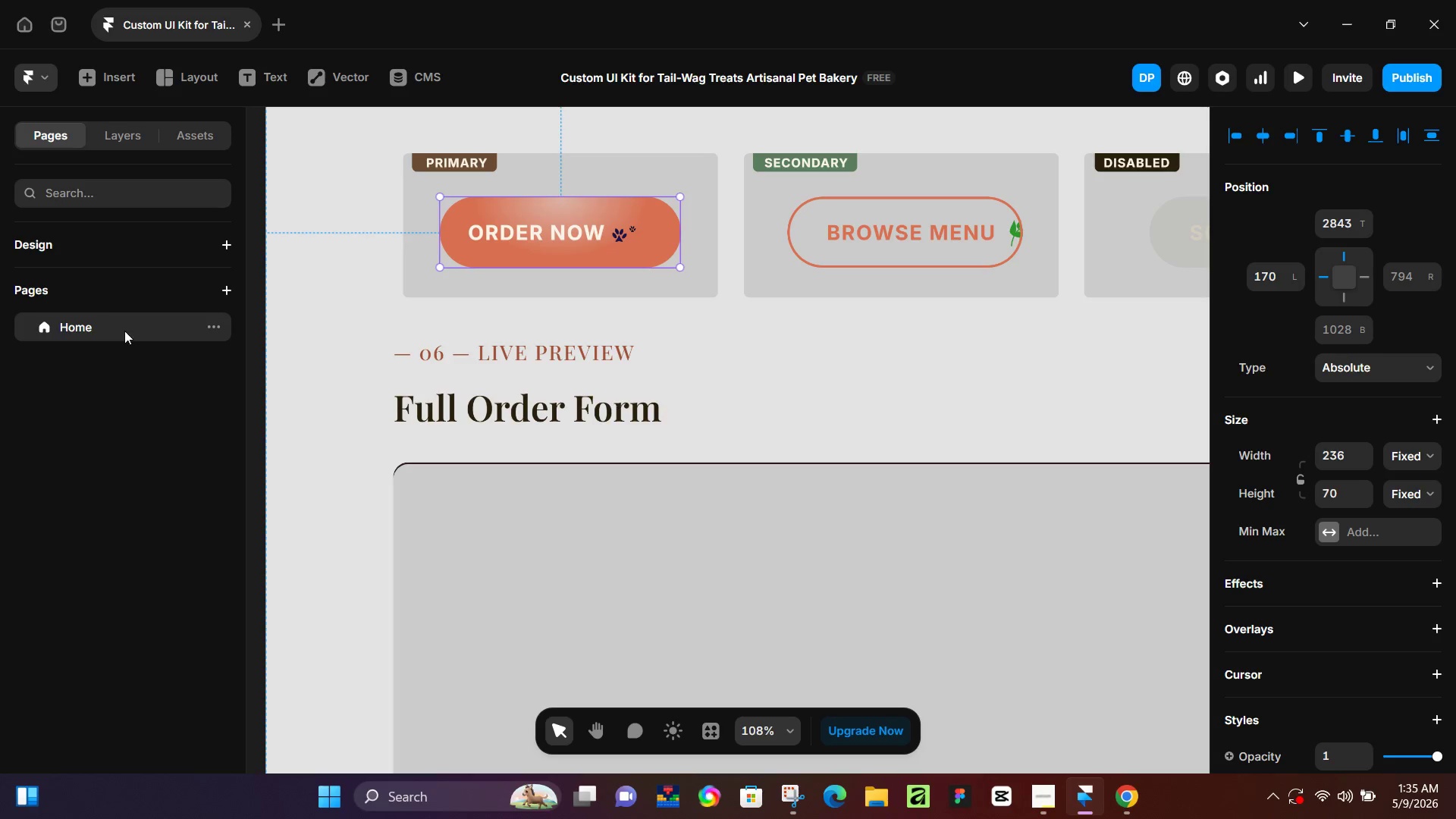 
left_click([798, 510])
 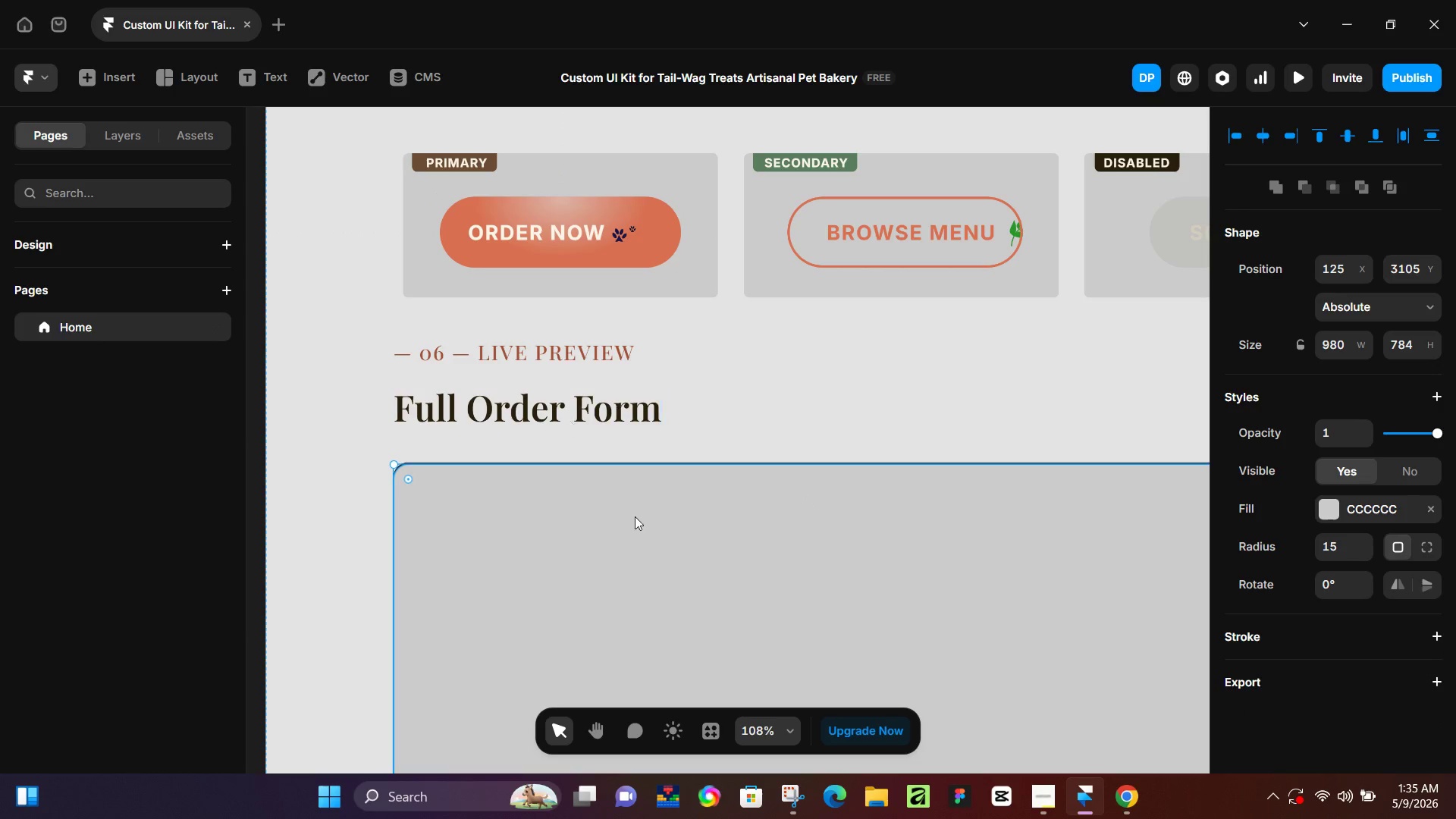 
key(Control+ControlLeft)
 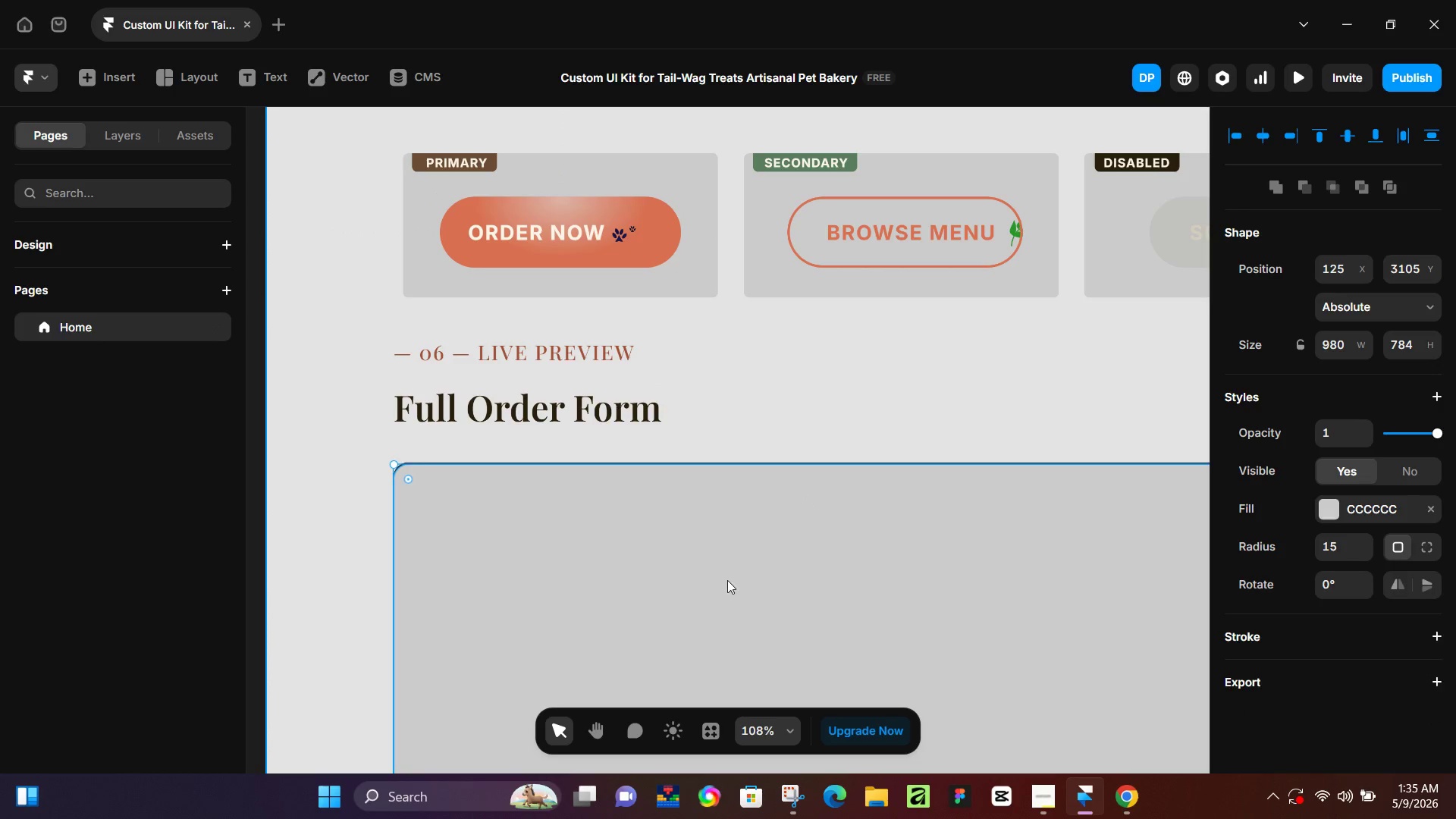 
key(Control+V)
 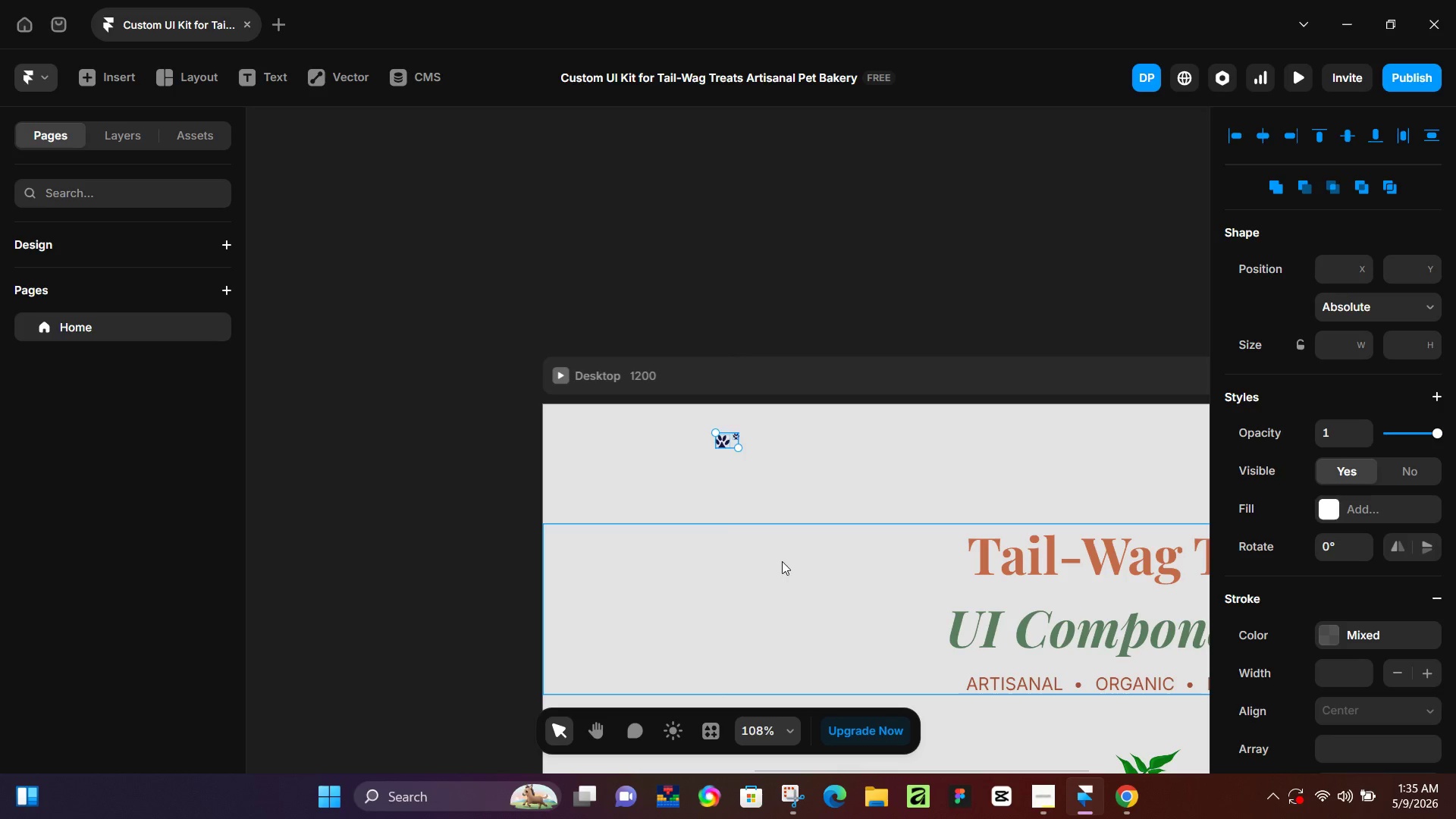 
hold_key(key=ControlLeft, duration=0.5)
scroll: coordinate [791, 539], scroll_direction: down, amount: 3.0
 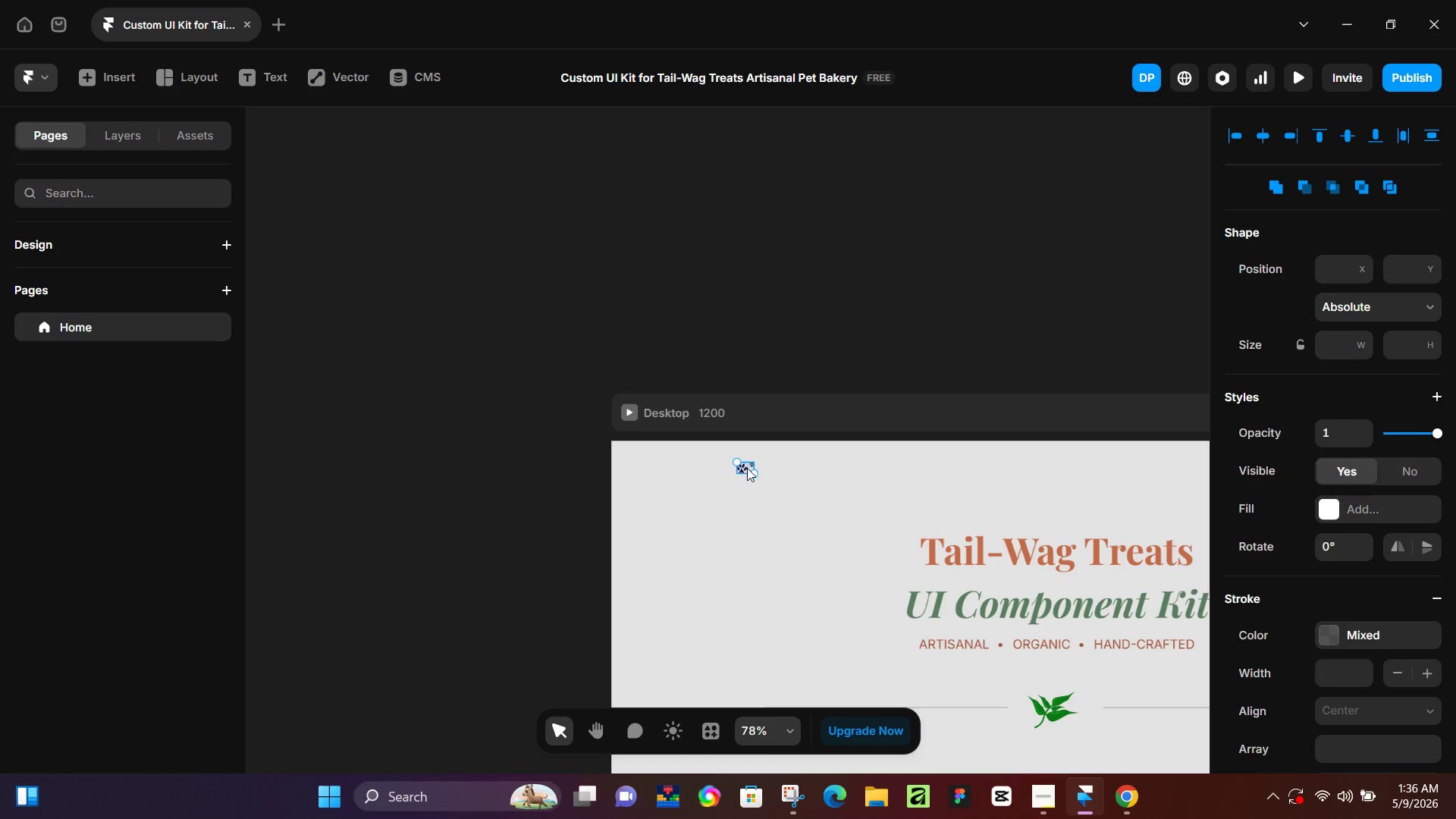 
left_click_drag(start_coordinate=[747, 468], to_coordinate=[909, 507])
 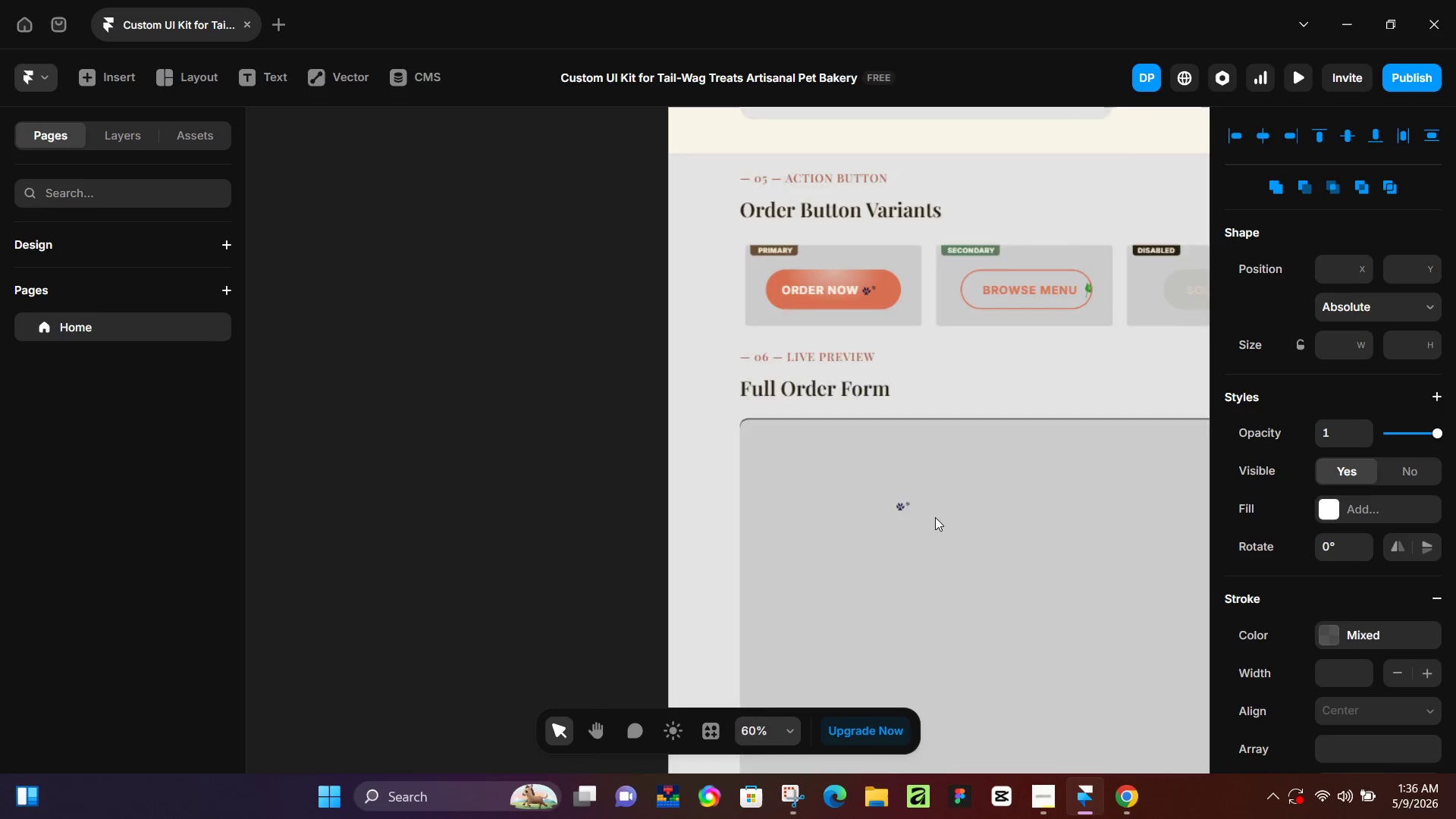 
hold_key(key=ControlLeft, duration=0.39)
scroll: coordinate [1034, 619], scroll_direction: down, amount: 56.0
 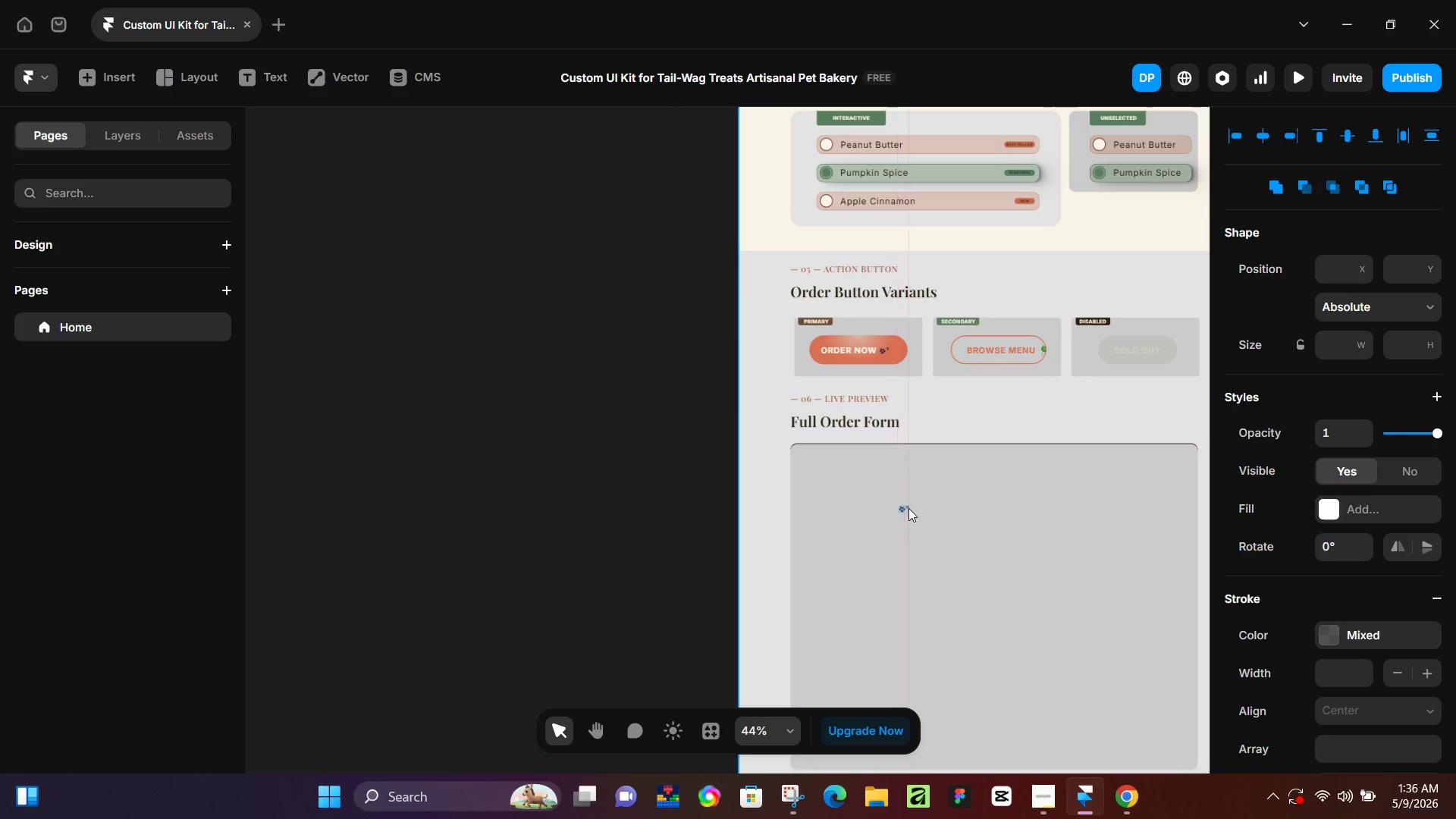 
hold_key(key=ControlLeft, duration=0.42)
scroll: coordinate [935, 517], scroll_direction: up, amount: 6.0
 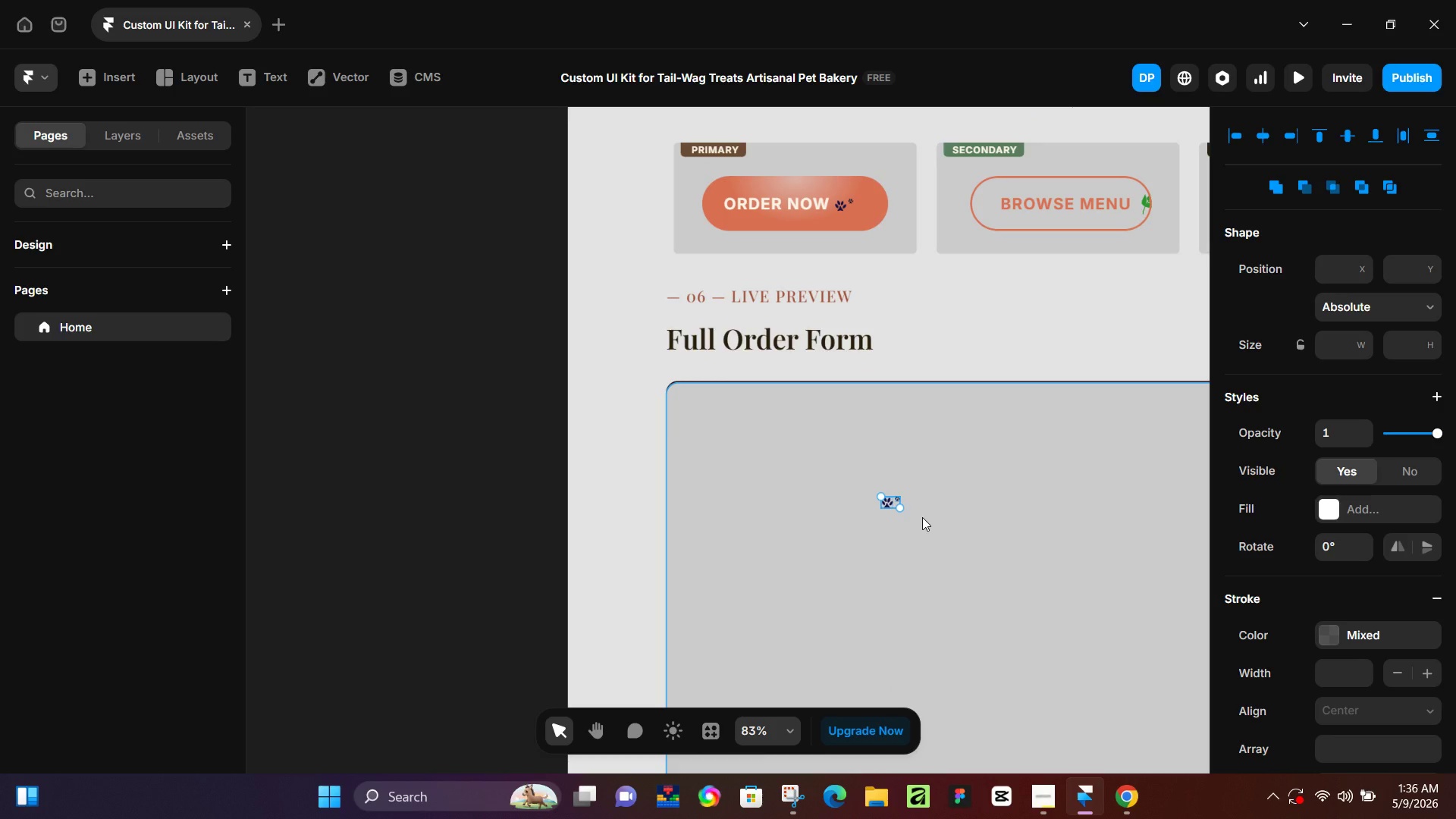 
key(K)
 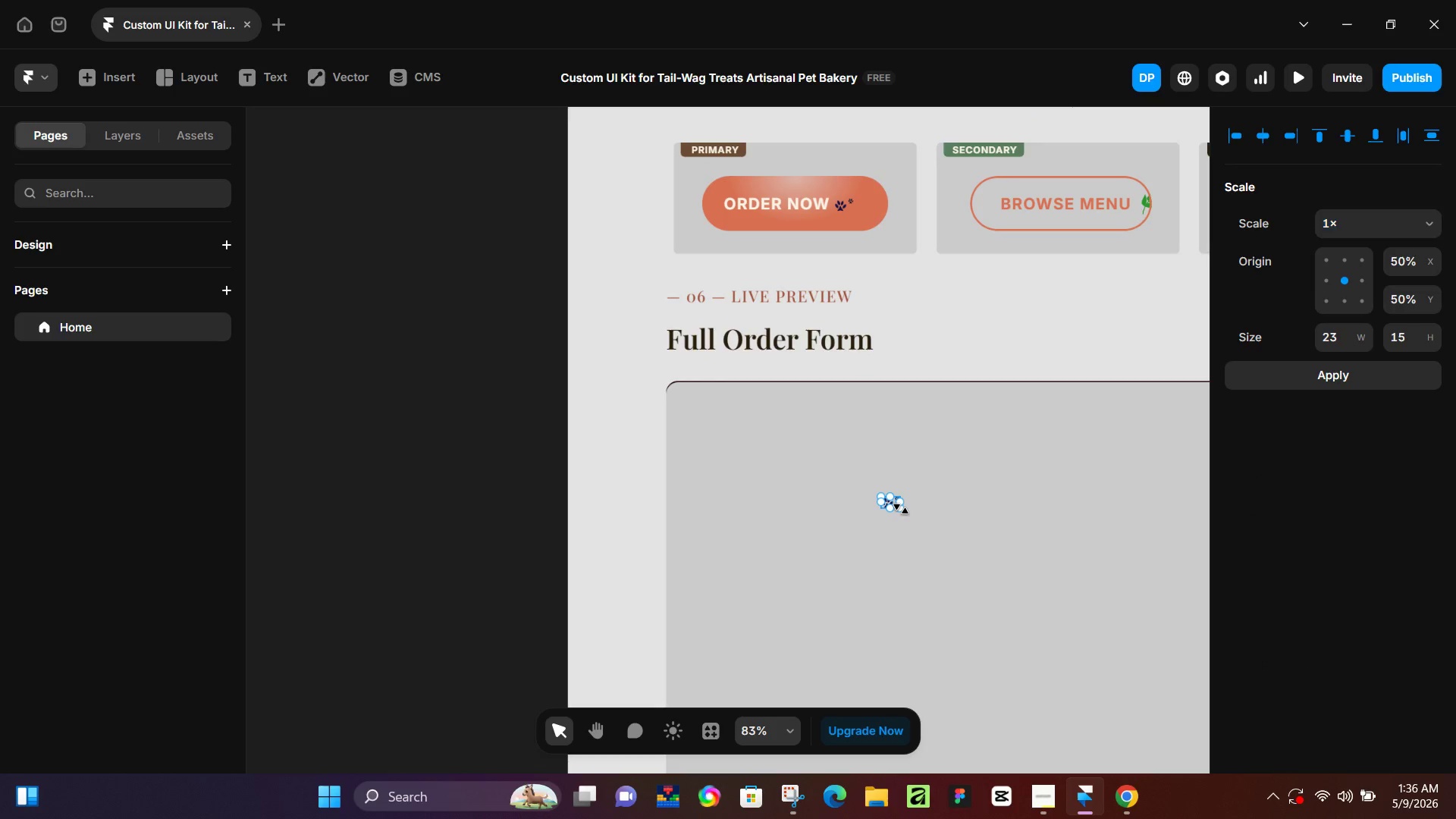 
left_click_drag(start_coordinate=[901, 509], to_coordinate=[993, 551])
 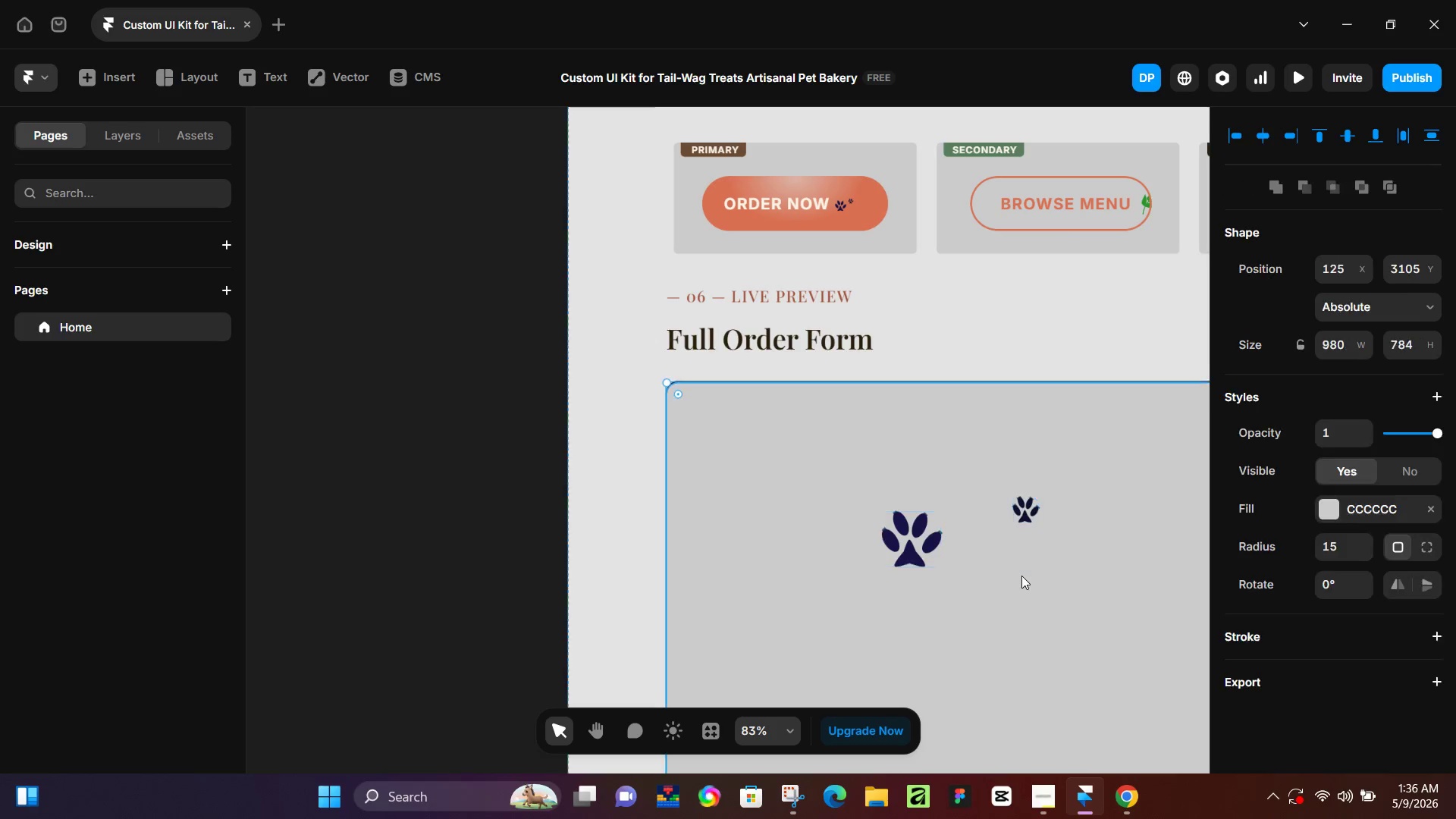 
left_click([1021, 576])
 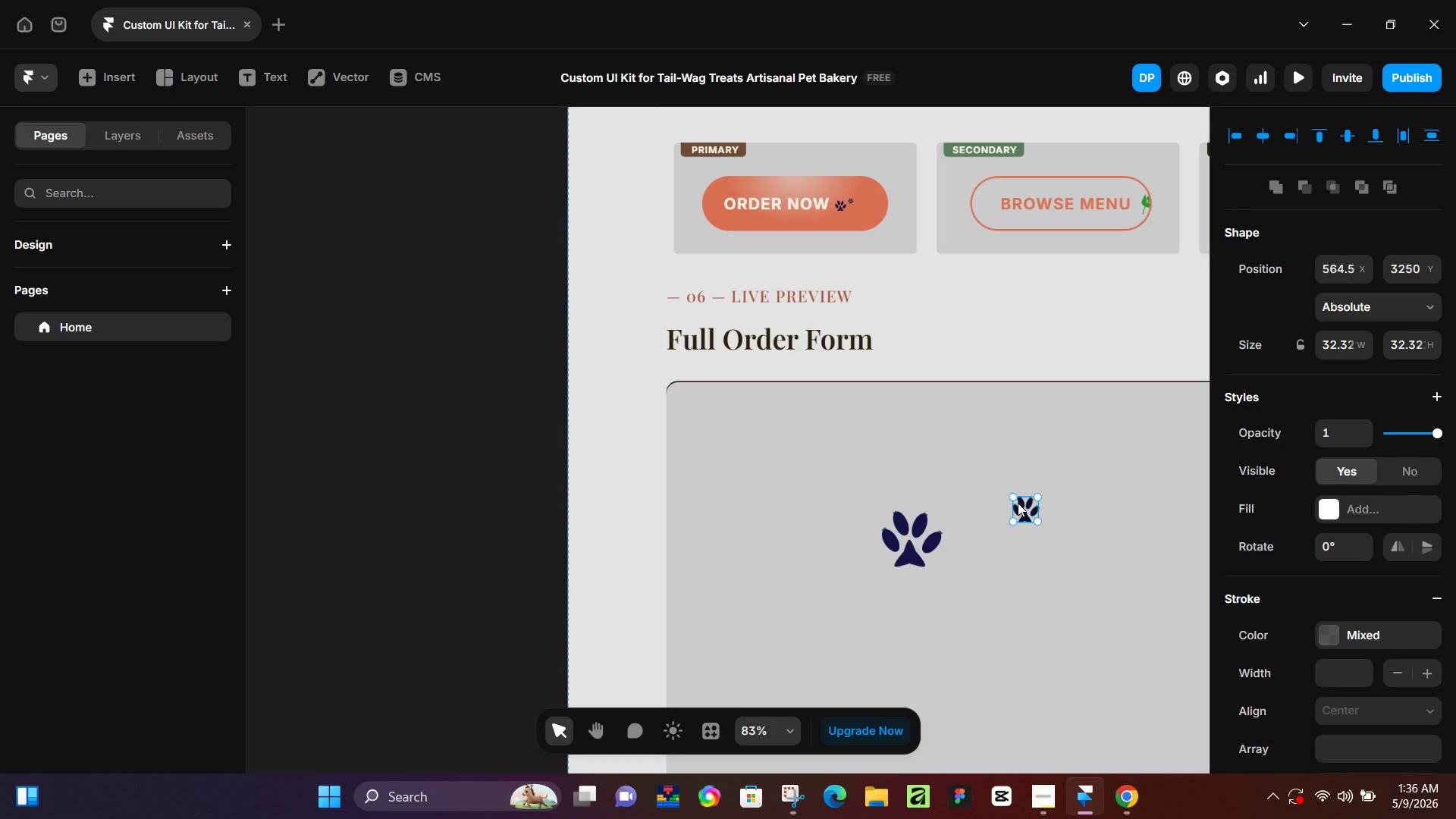 
left_click([1018, 503])
 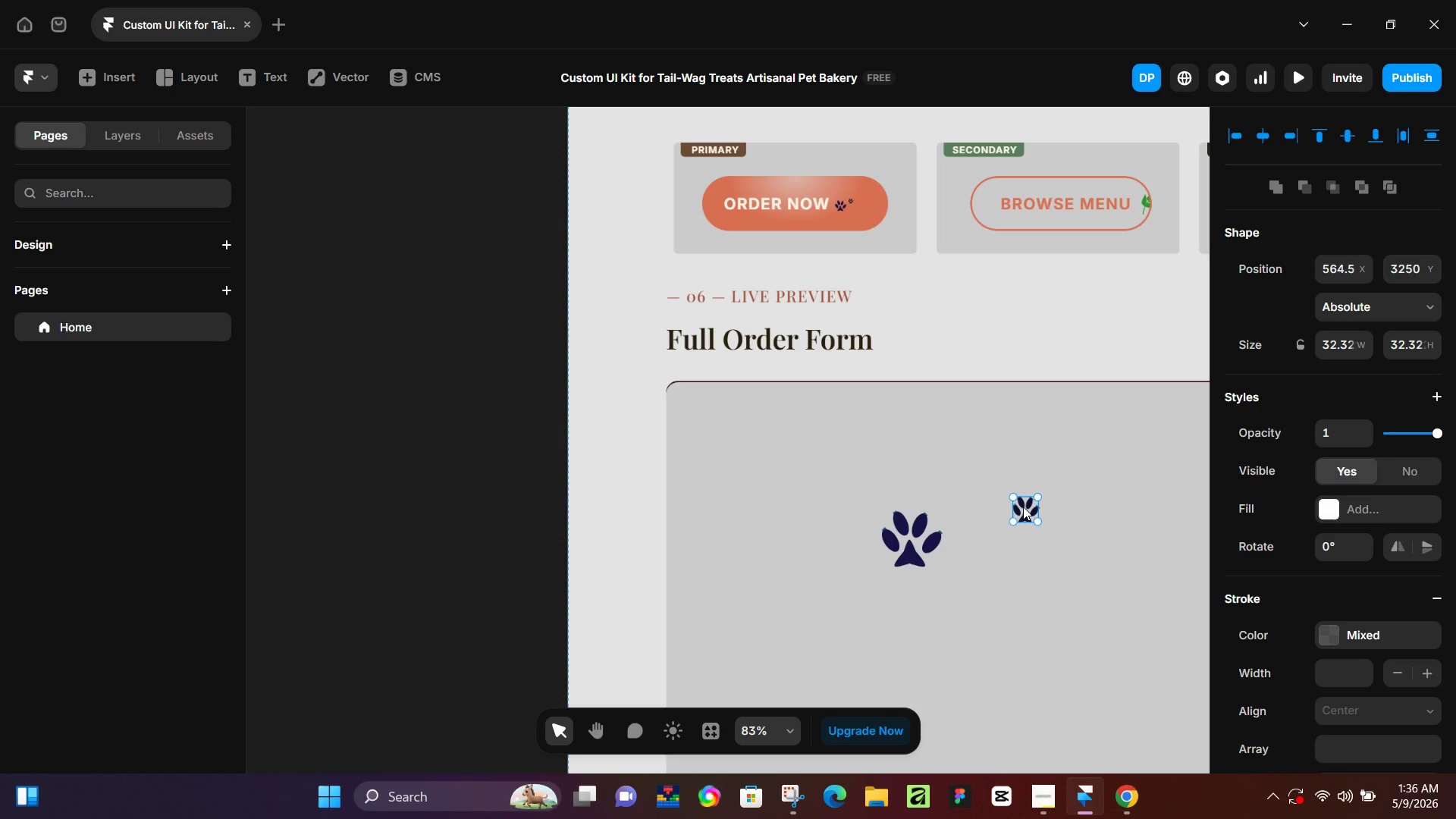 
left_click_drag(start_coordinate=[1023, 507], to_coordinate=[972, 513])
 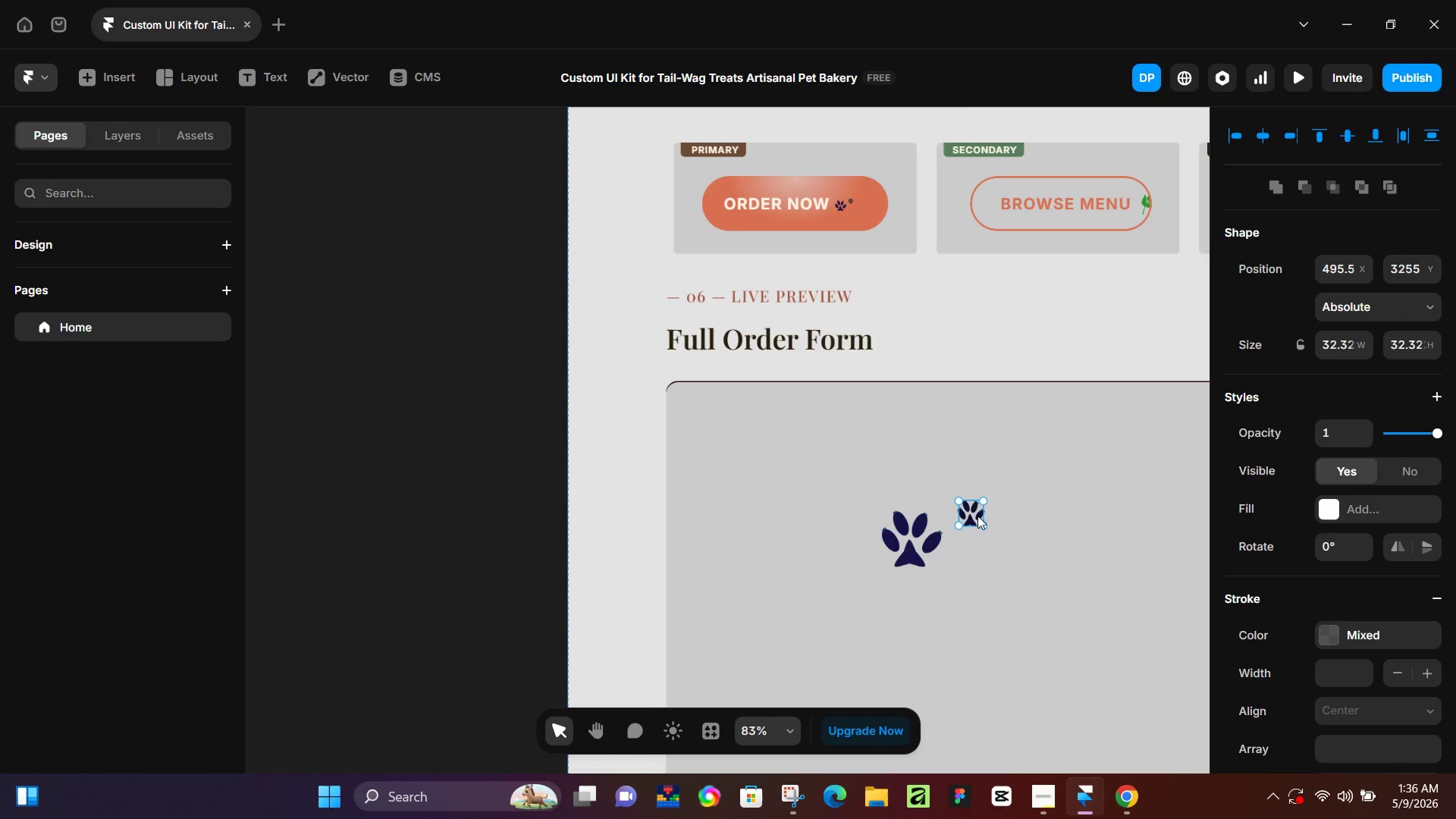 
left_click_drag(start_coordinate=[973, 516], to_coordinate=[965, 576])
 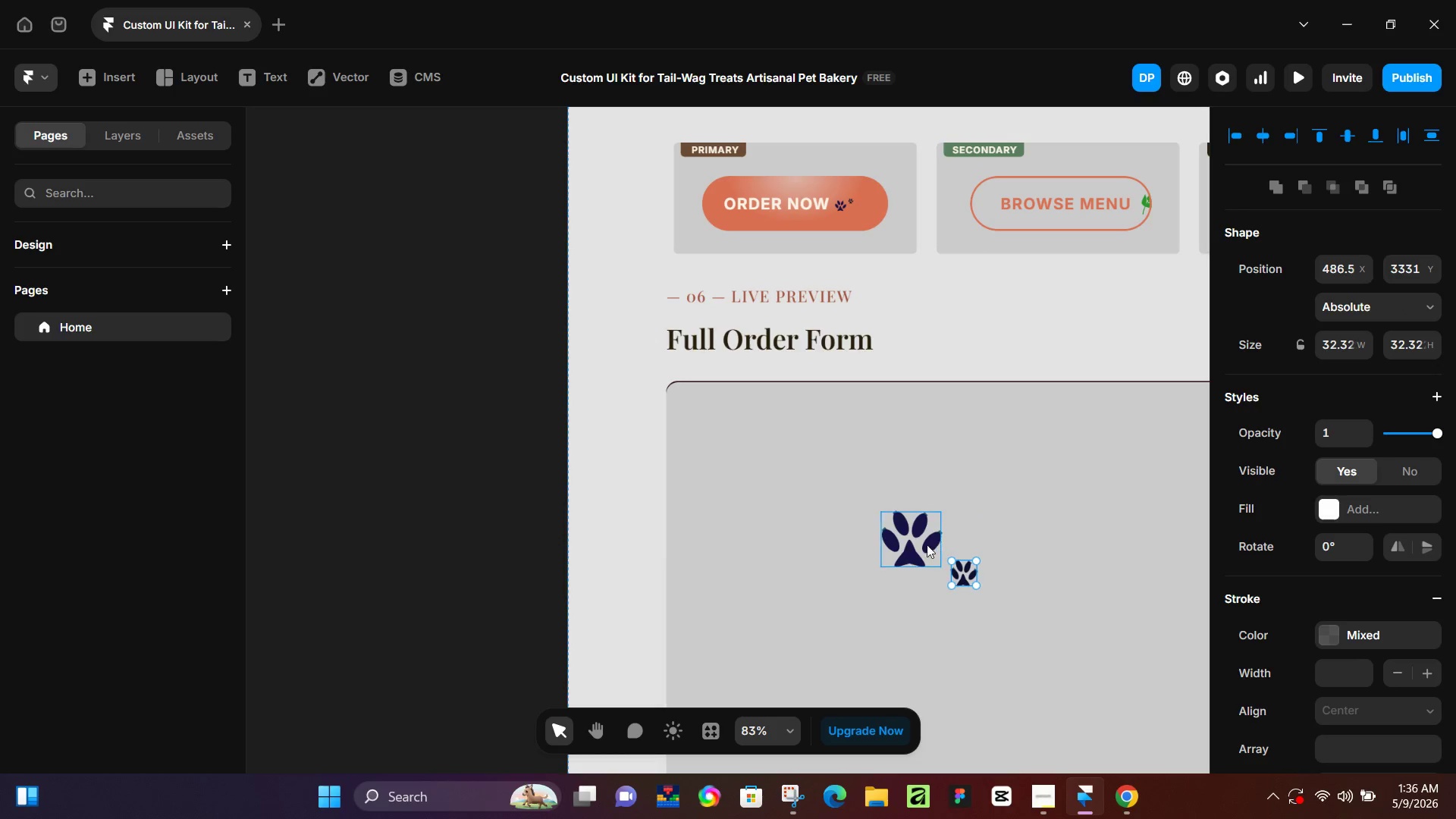 
hold_key(key=ShiftLeft, duration=0.61)
left_click([911, 548])
 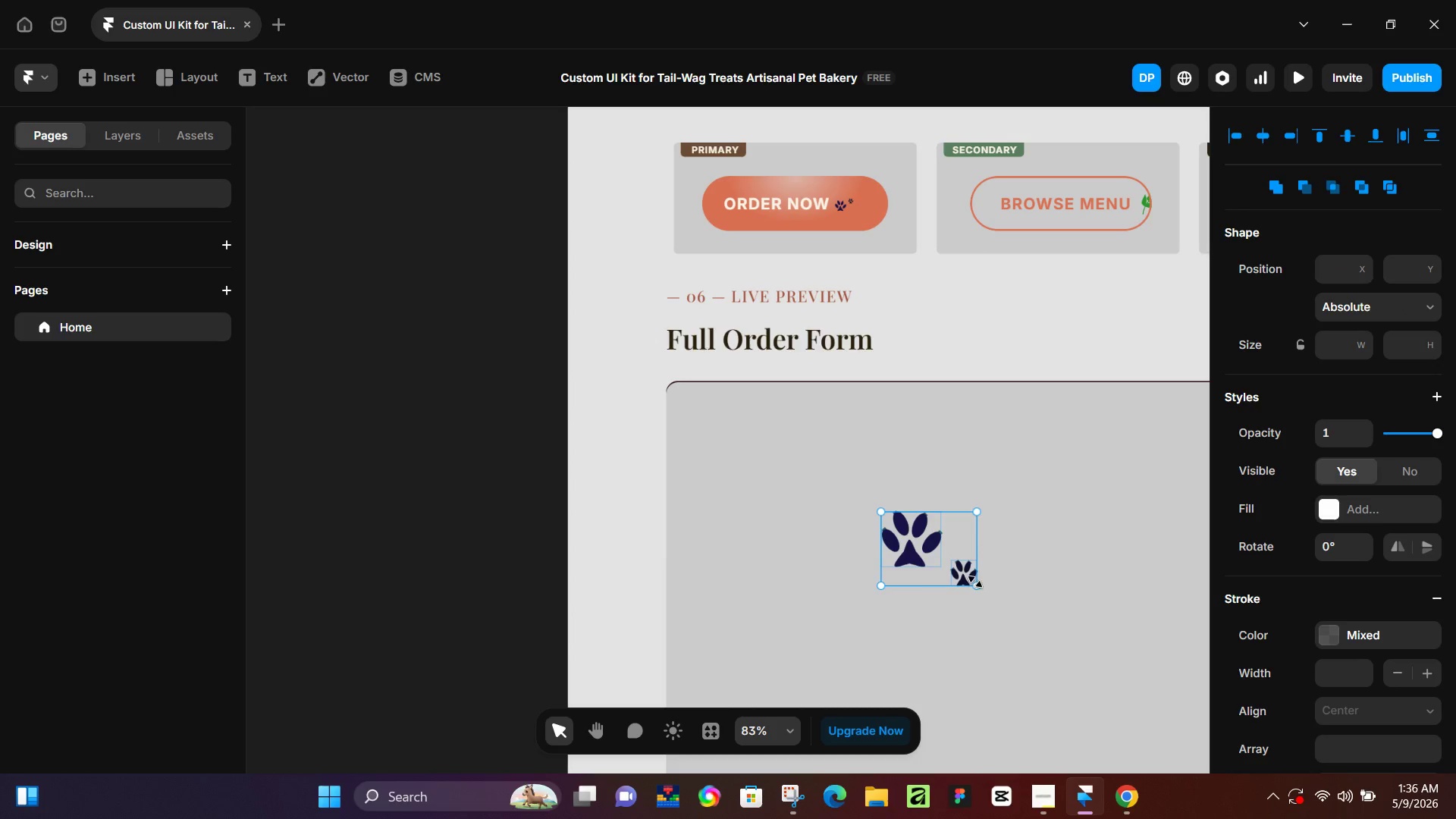 
hold_key(key=ShiftLeft, duration=0.83)
left_click_drag(start_coordinate=[975, 584], to_coordinate=[962, 568])
 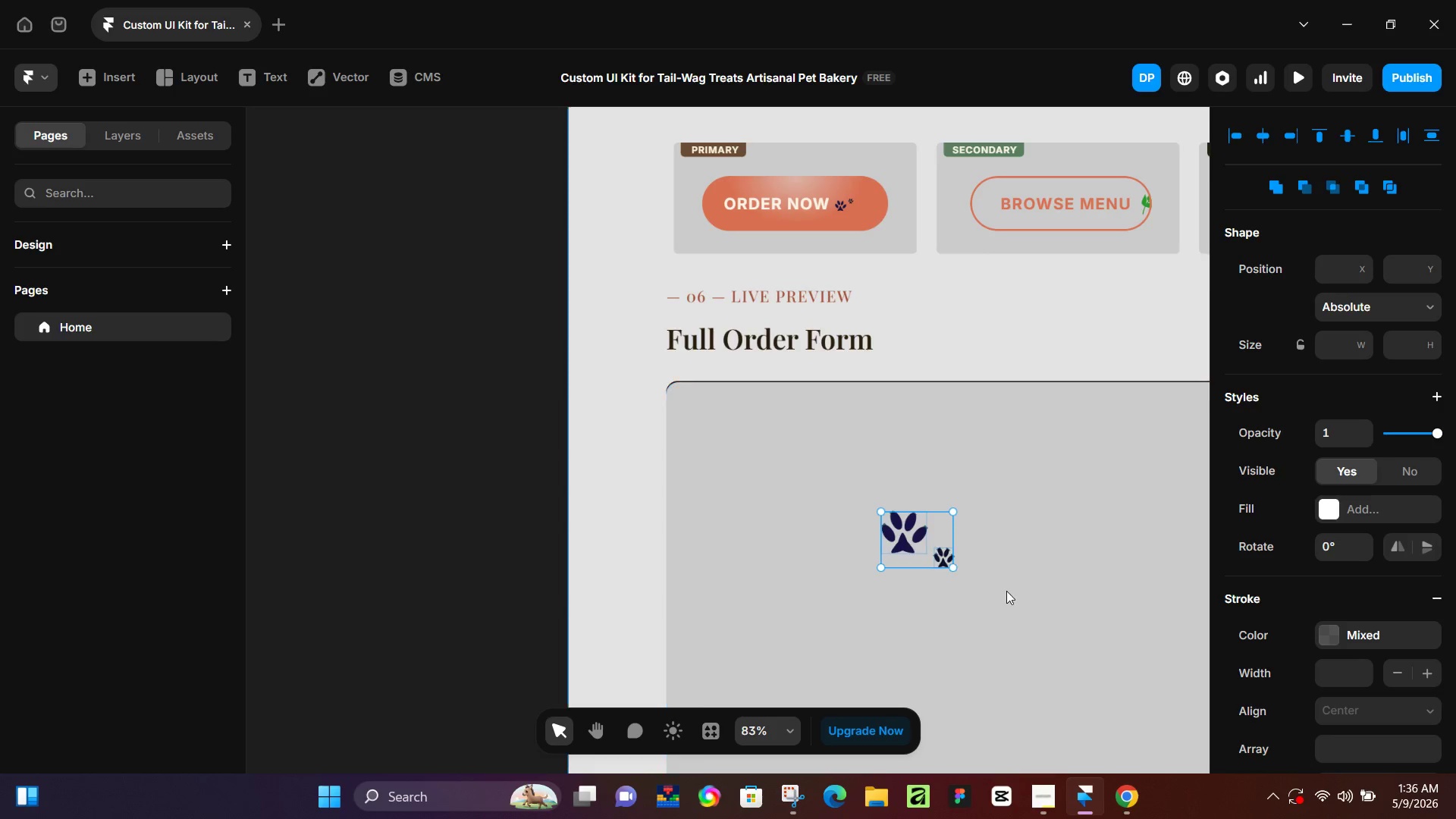 
hold_key(key=ControlLeft, duration=0.36)
 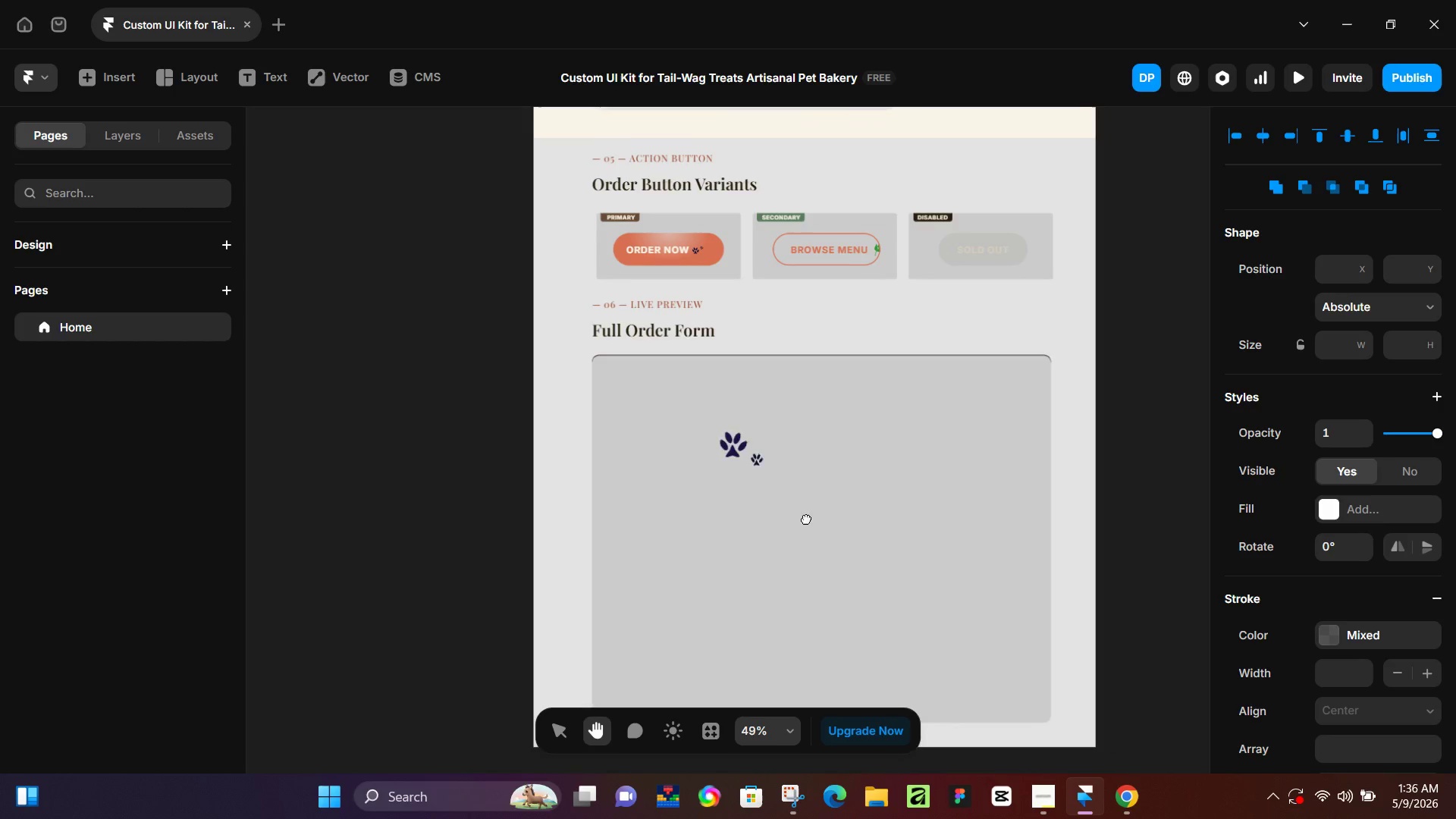 
hold_key(key=Space, duration=0.72)
 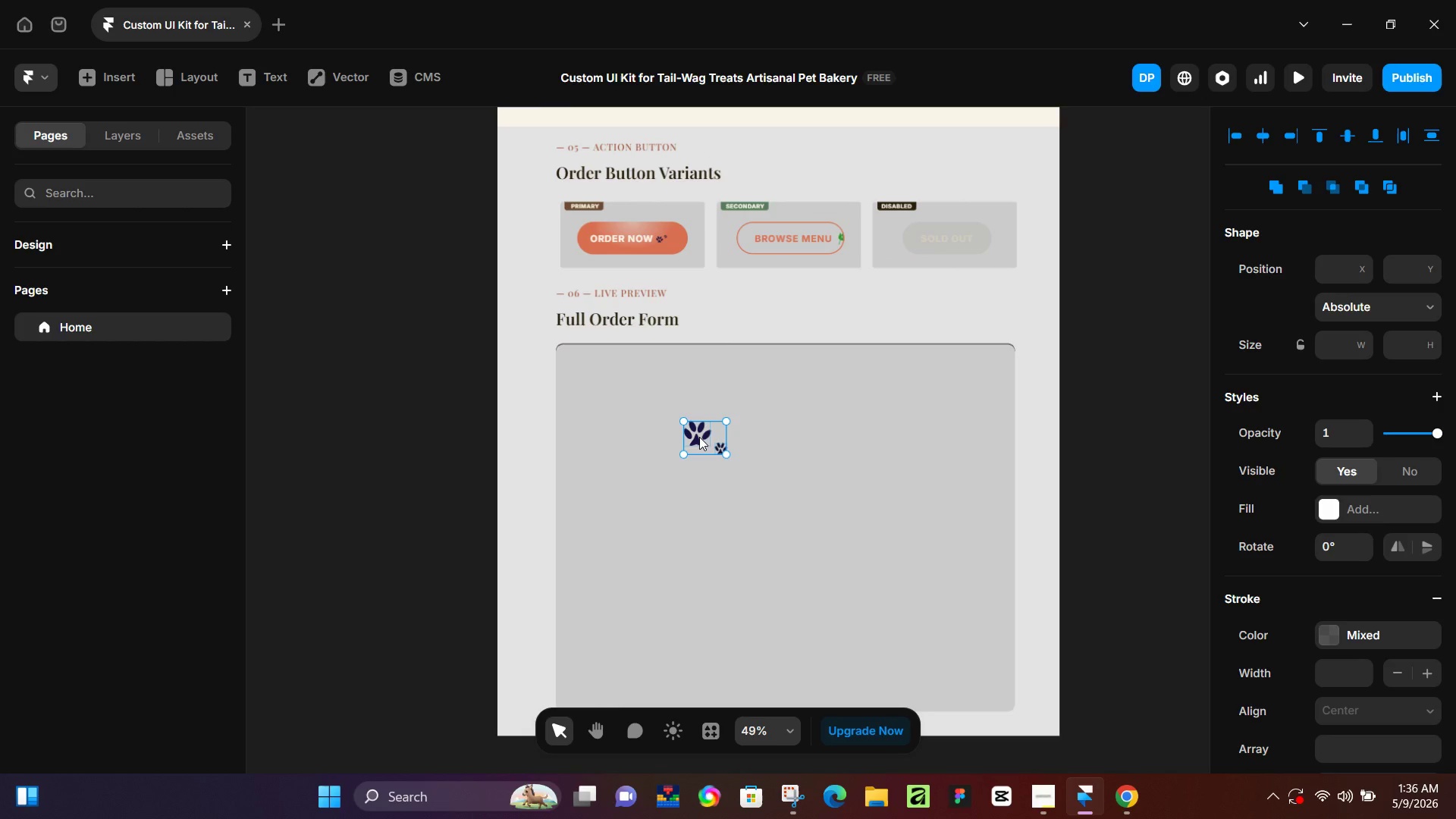 
left_click_drag(start_coordinate=[1050, 642], to_coordinate=[802, 519])
 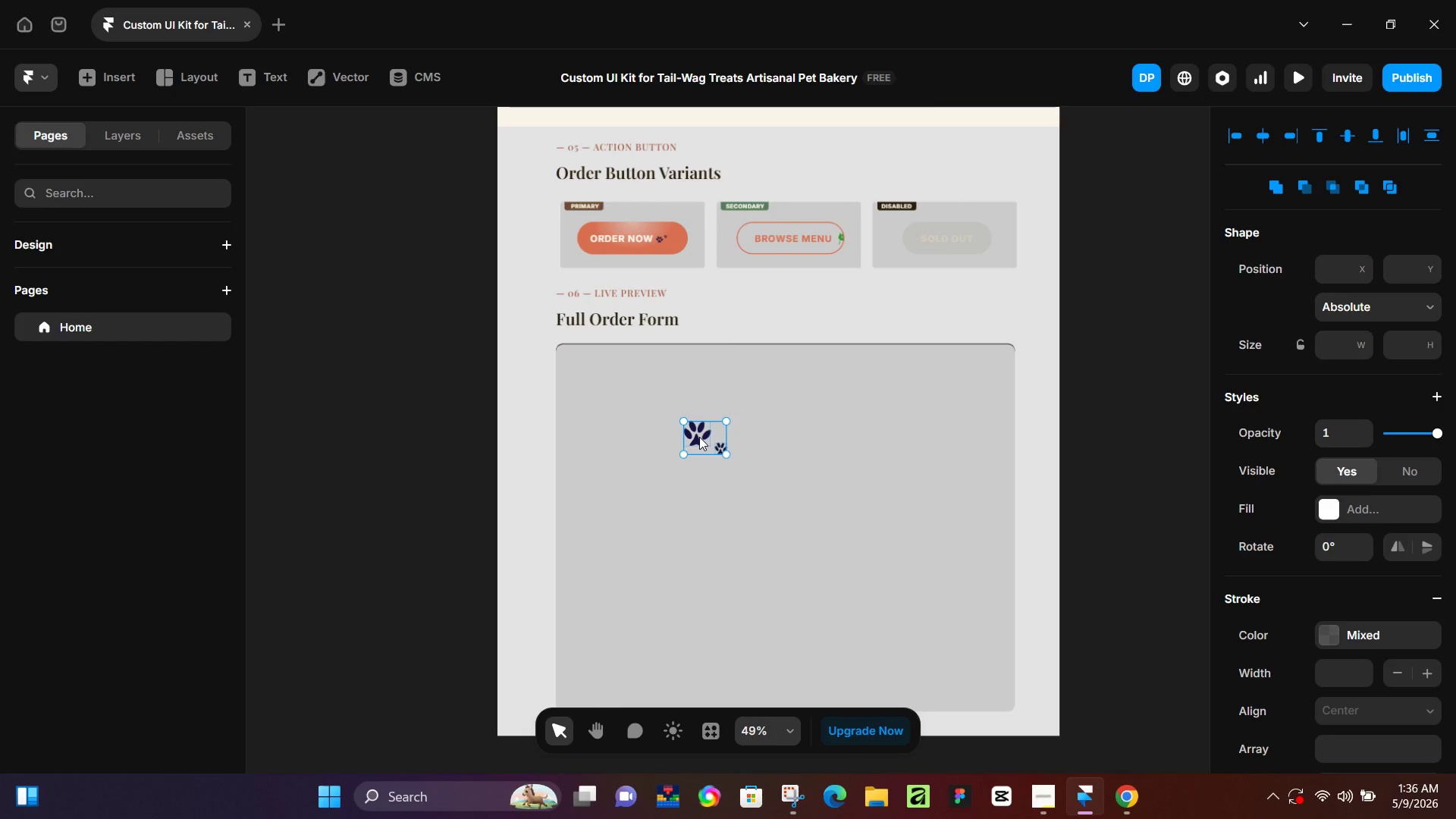 
scroll: coordinate [1006, 591], scroll_direction: down, amount: 5.0
 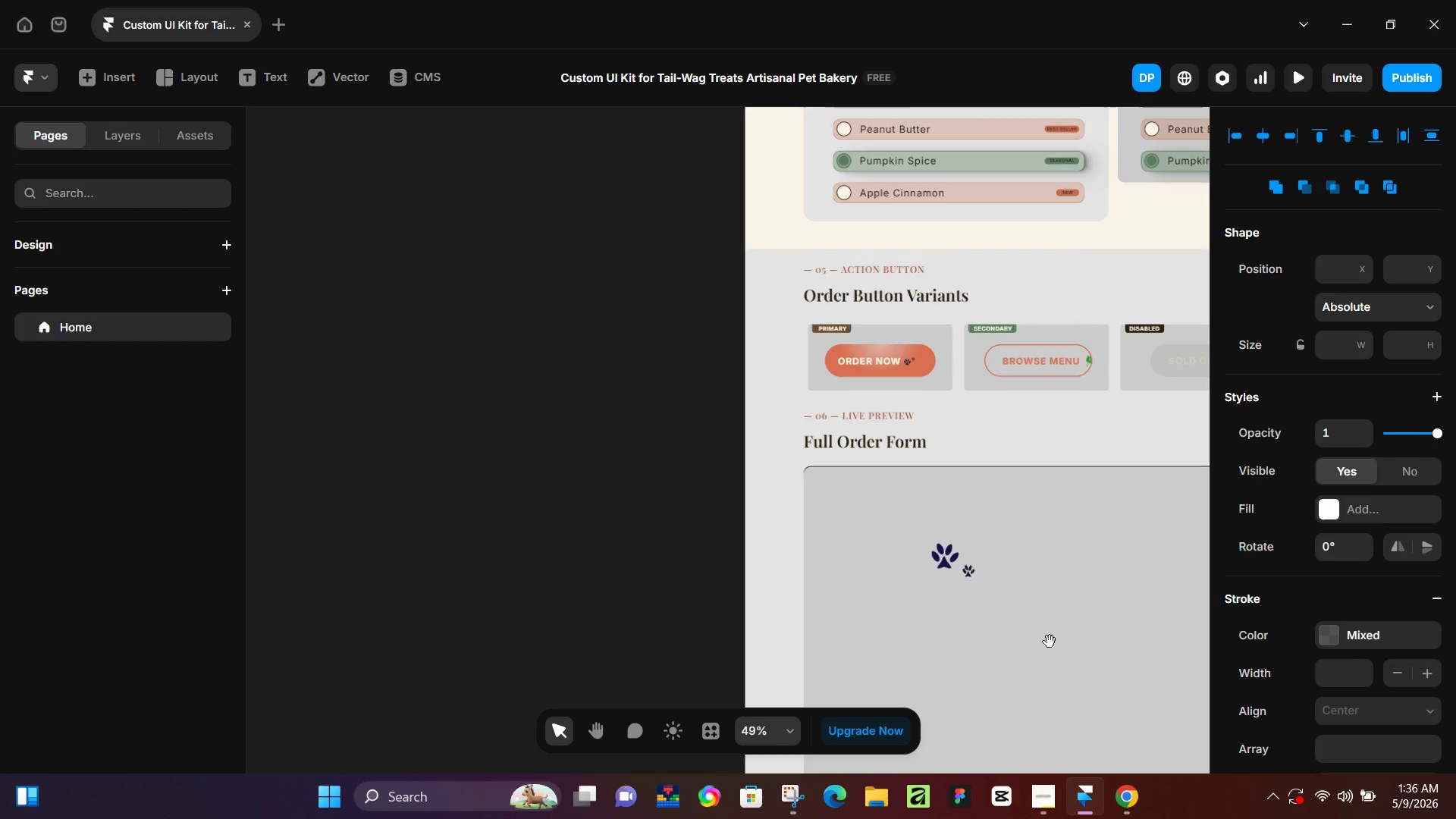 
left_click_drag(start_coordinate=[699, 437], to_coordinate=[792, 393])
 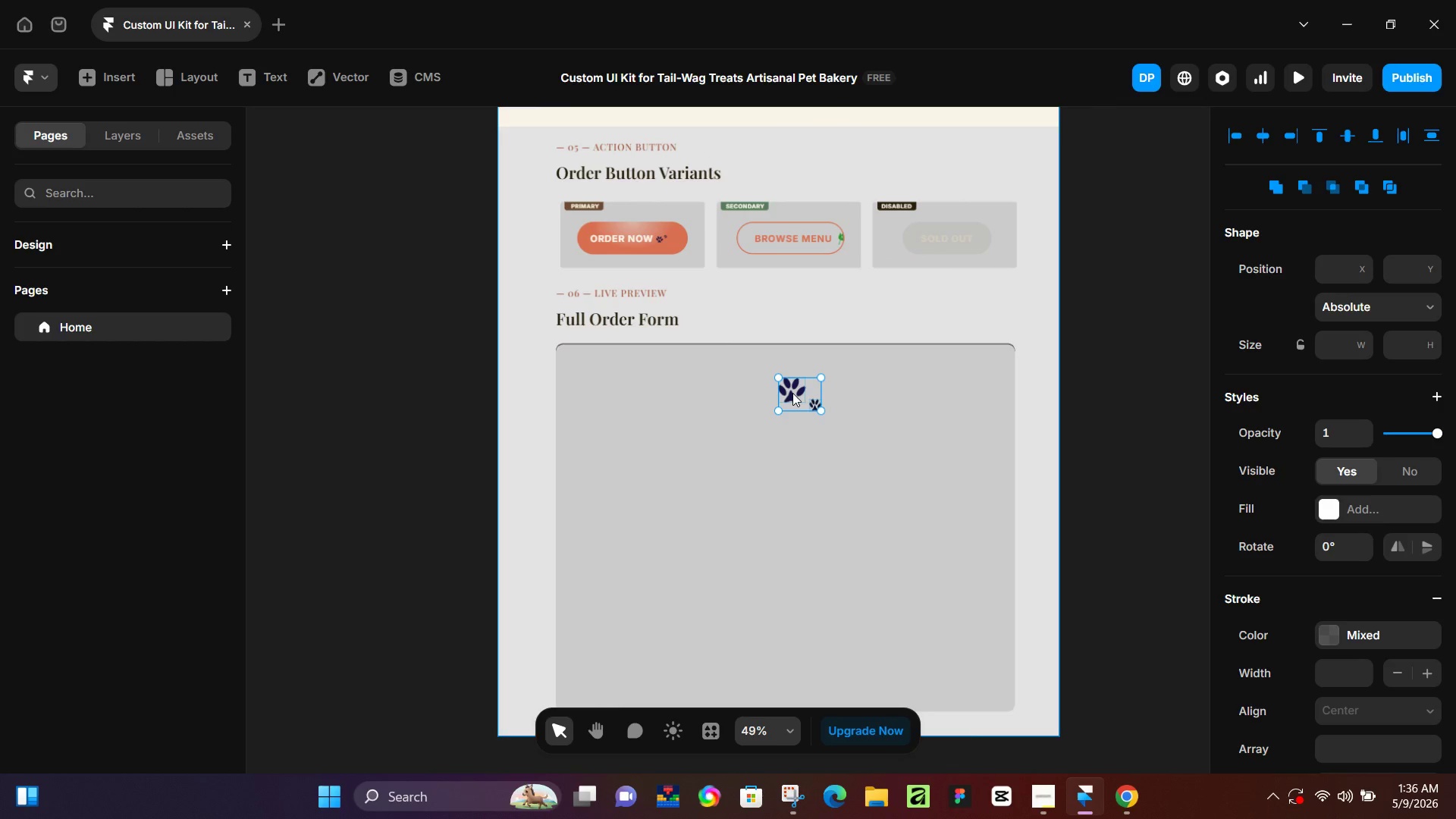 
key(Control+G)
 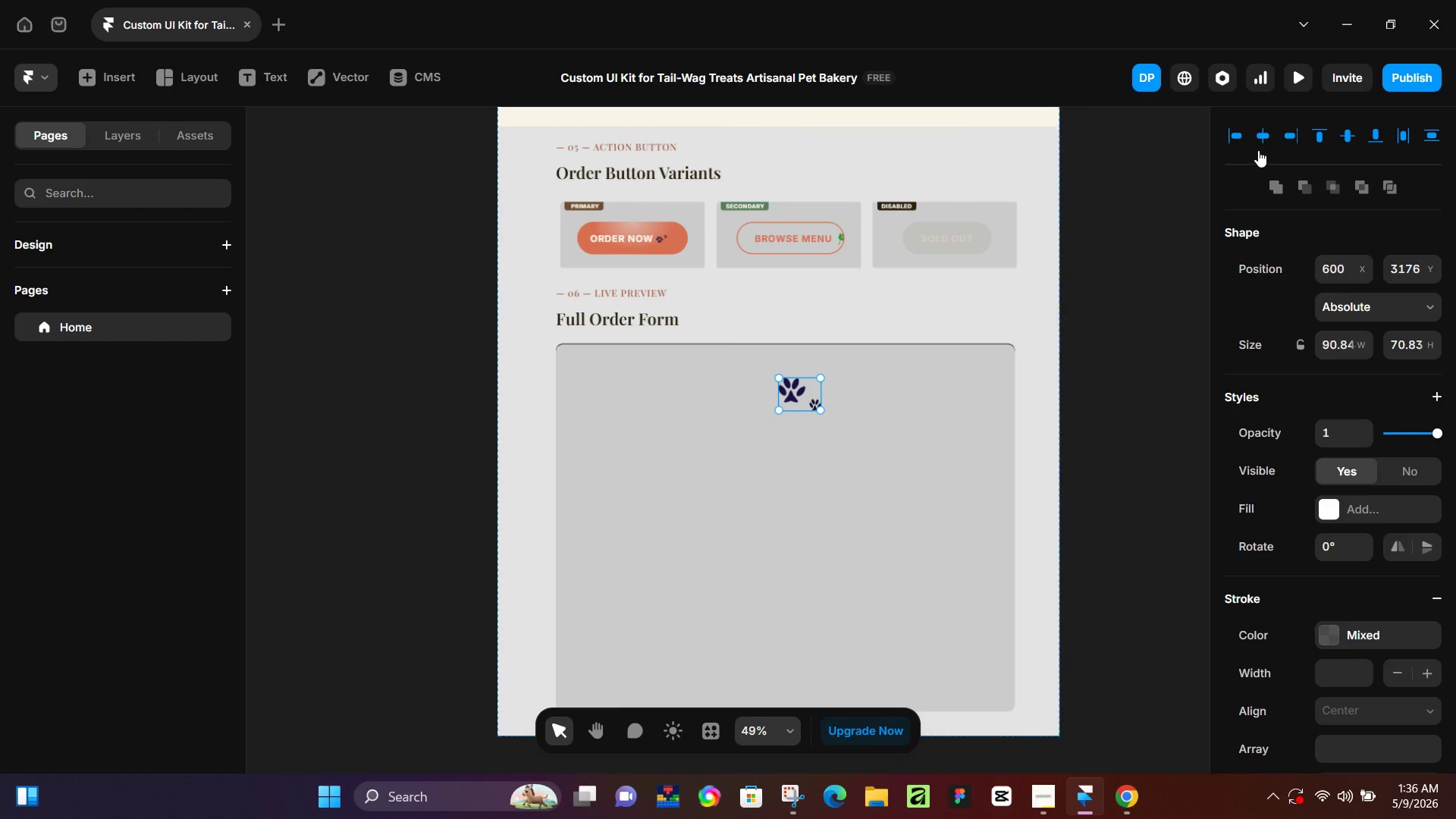 
left_click([1260, 138])
 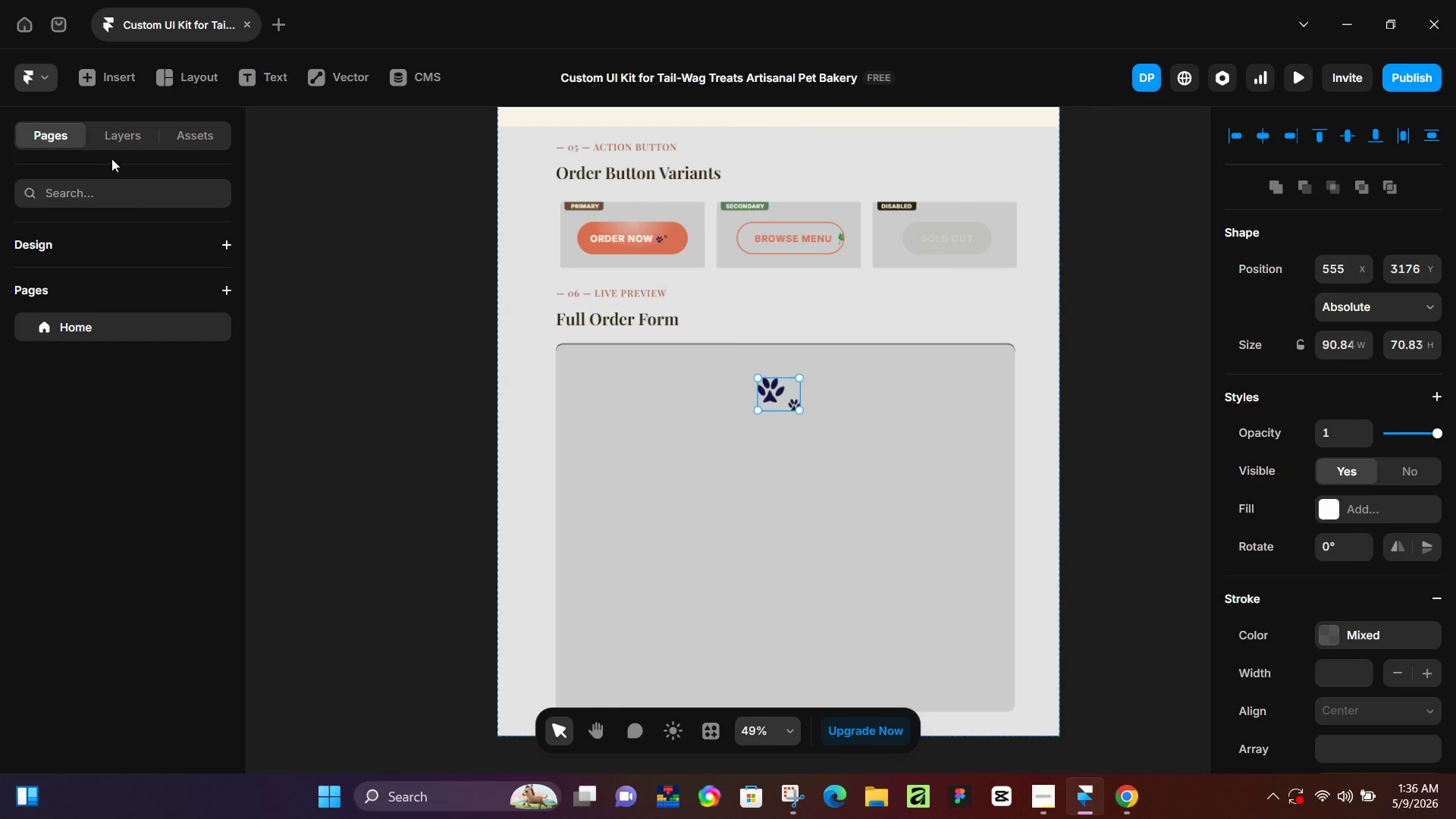 
left_click([111, 131])
 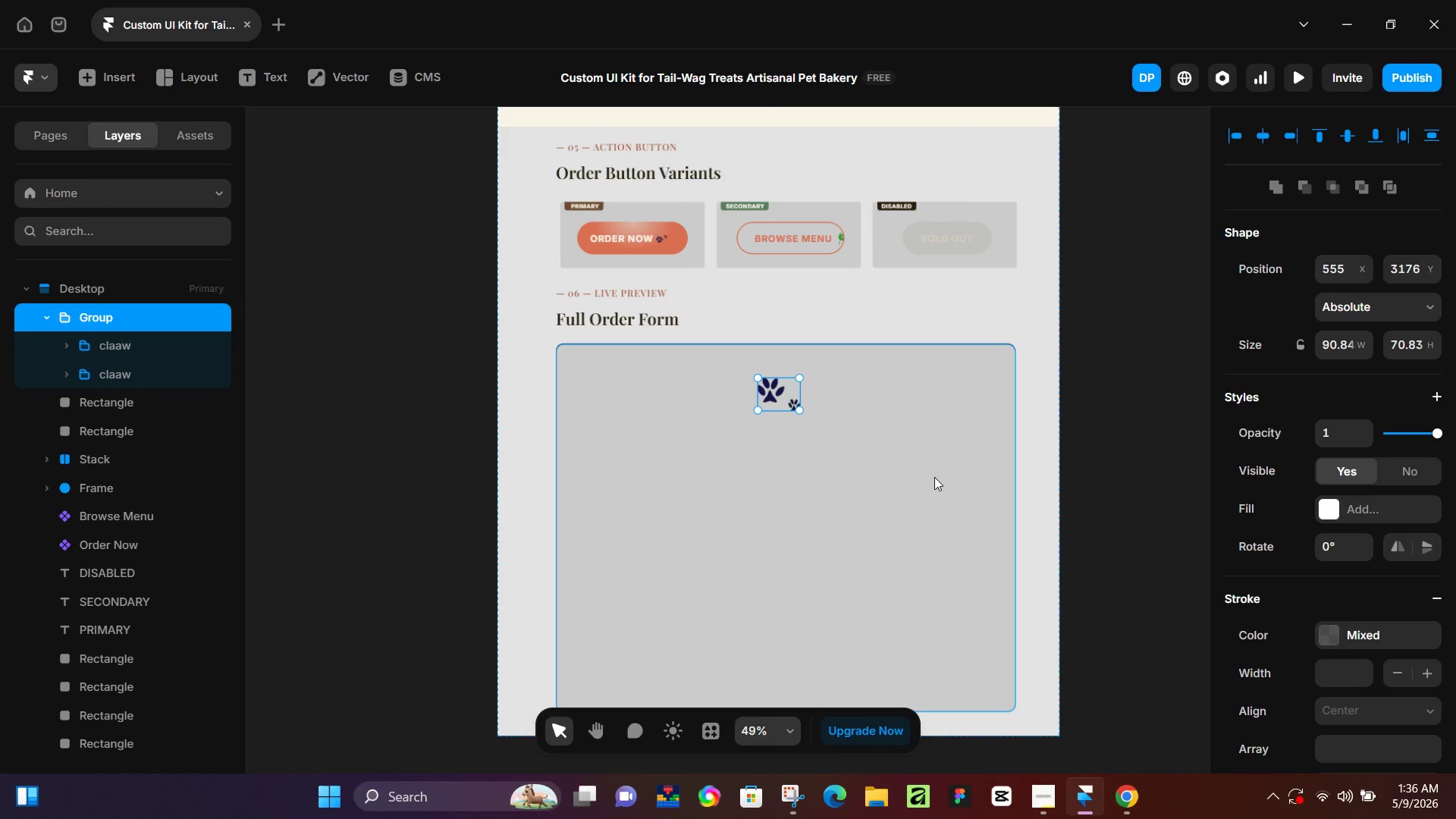 
scroll: coordinate [934, 477], scroll_direction: up, amount: 3.0
 